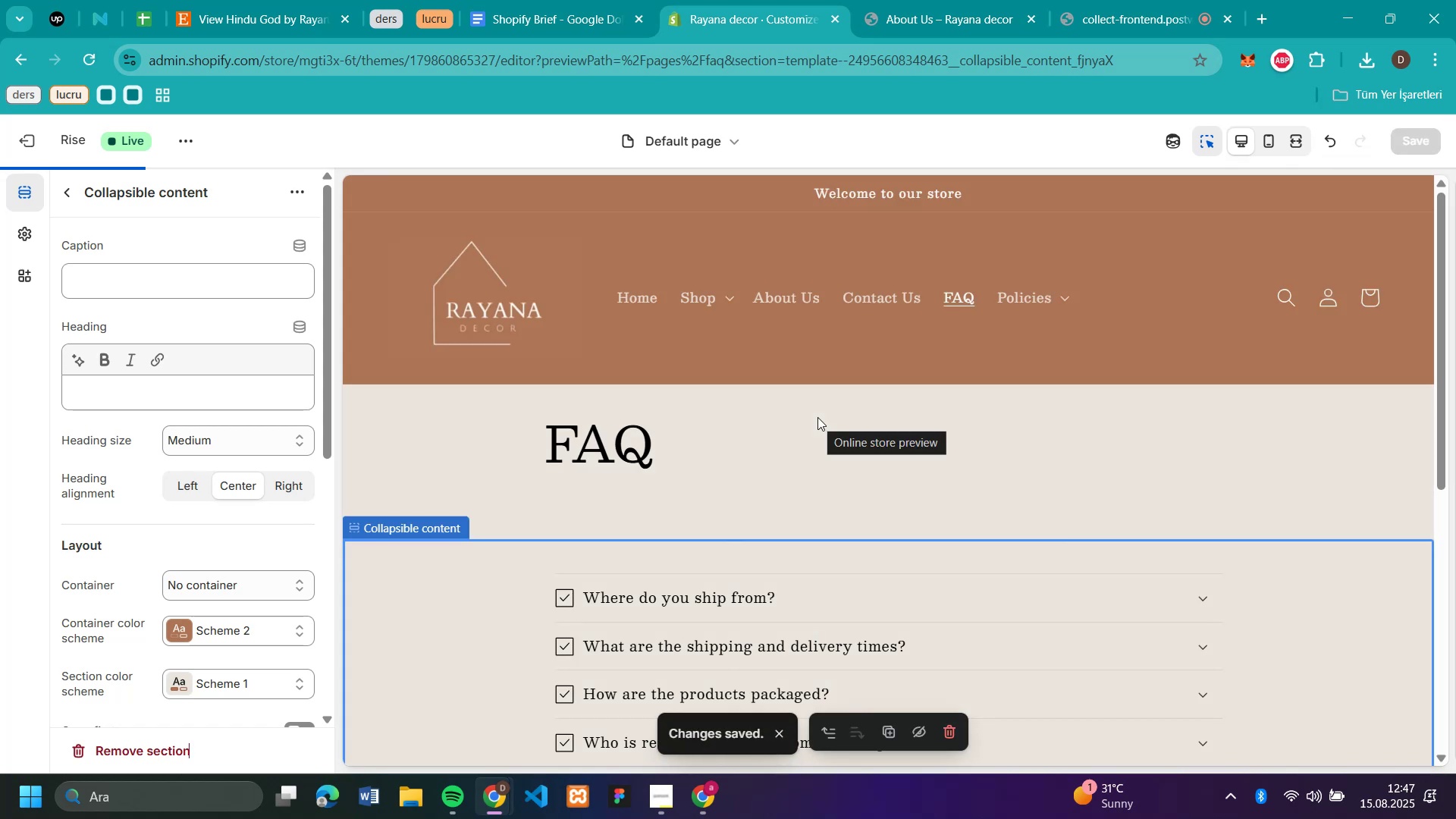 
scroll: coordinate [817, 417], scroll_direction: down, amount: 5.0
 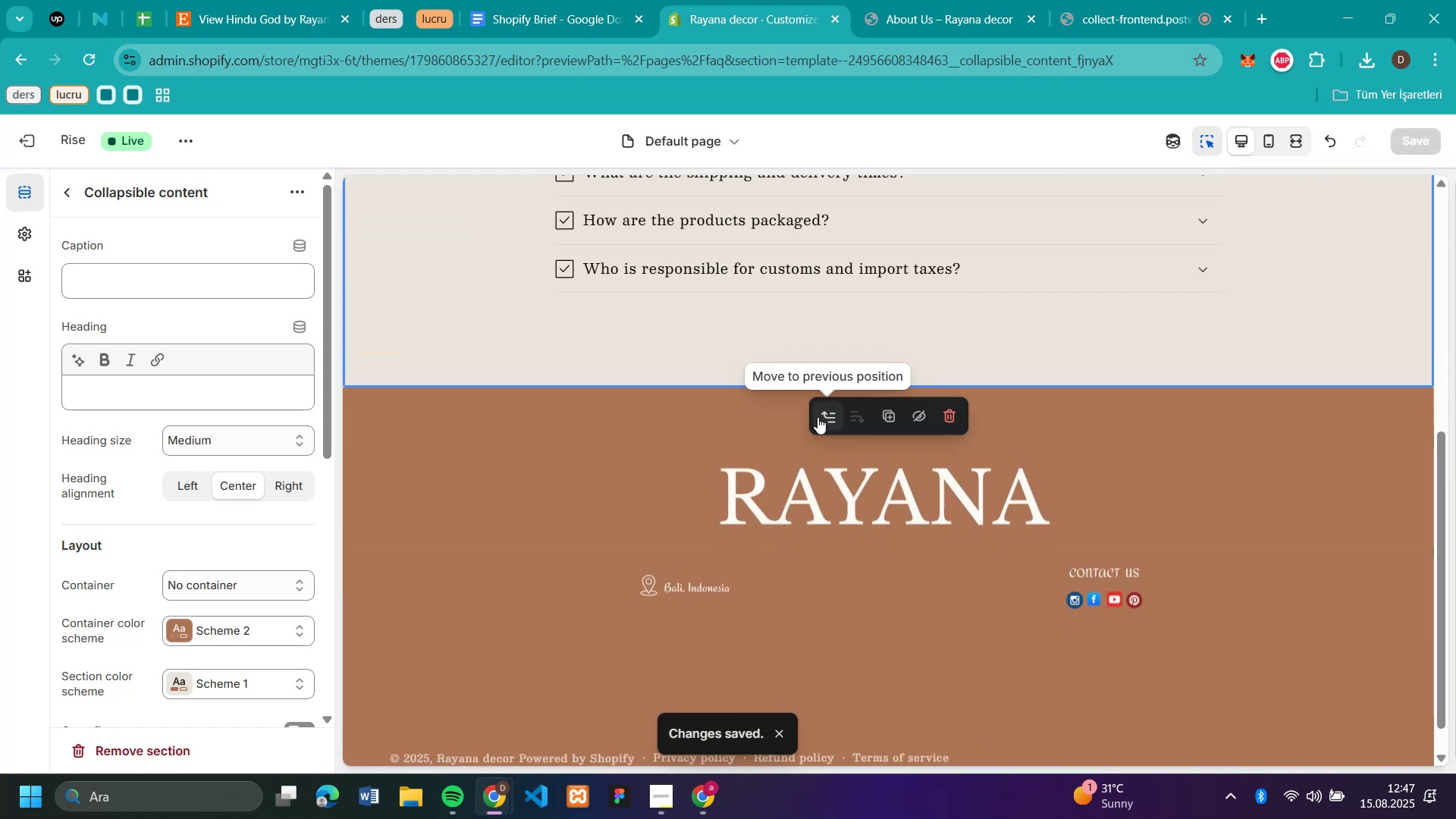 
scroll: coordinate [369, 240], scroll_direction: up, amount: 15.0
 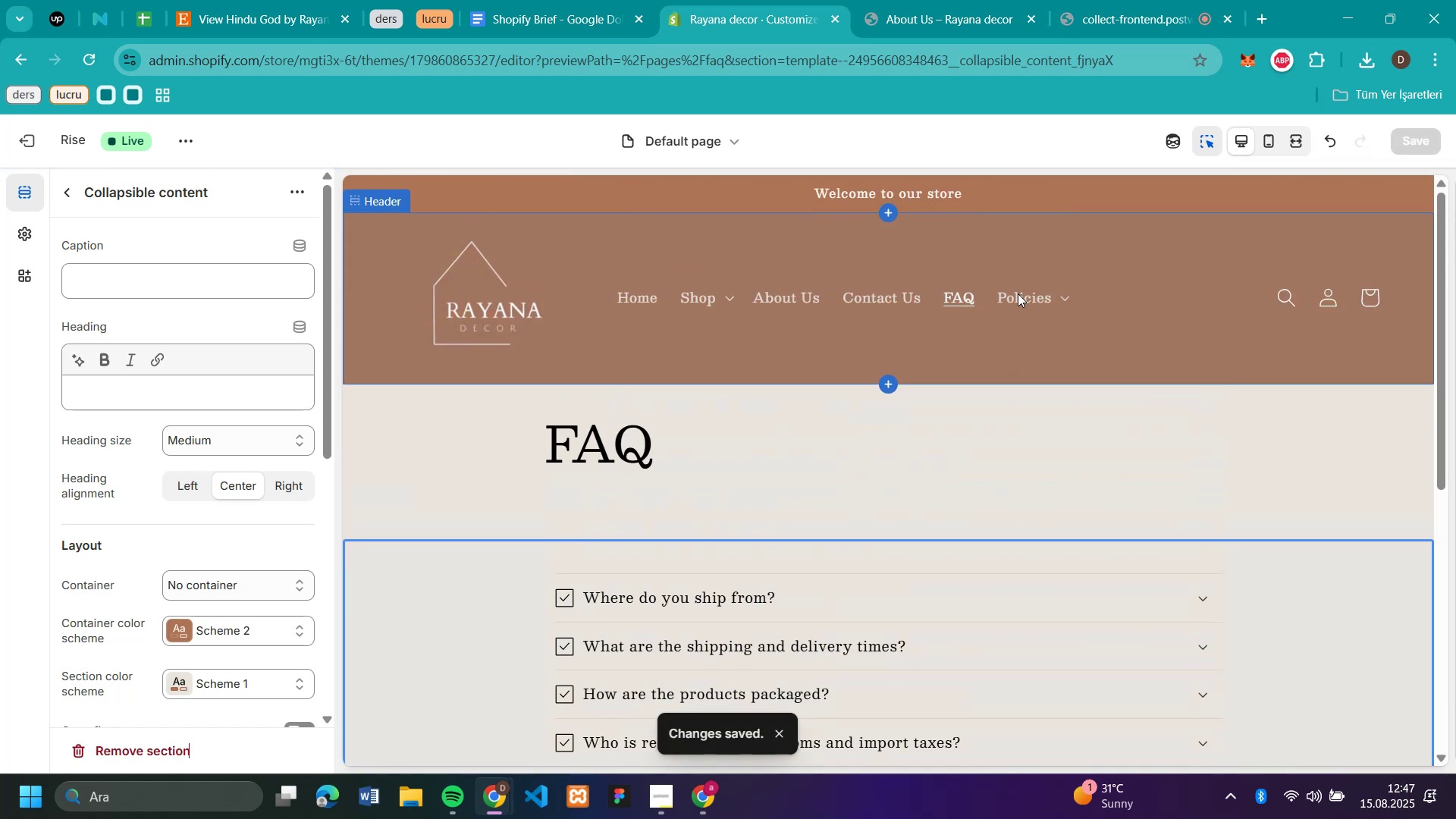 
left_click([1025, 293])
 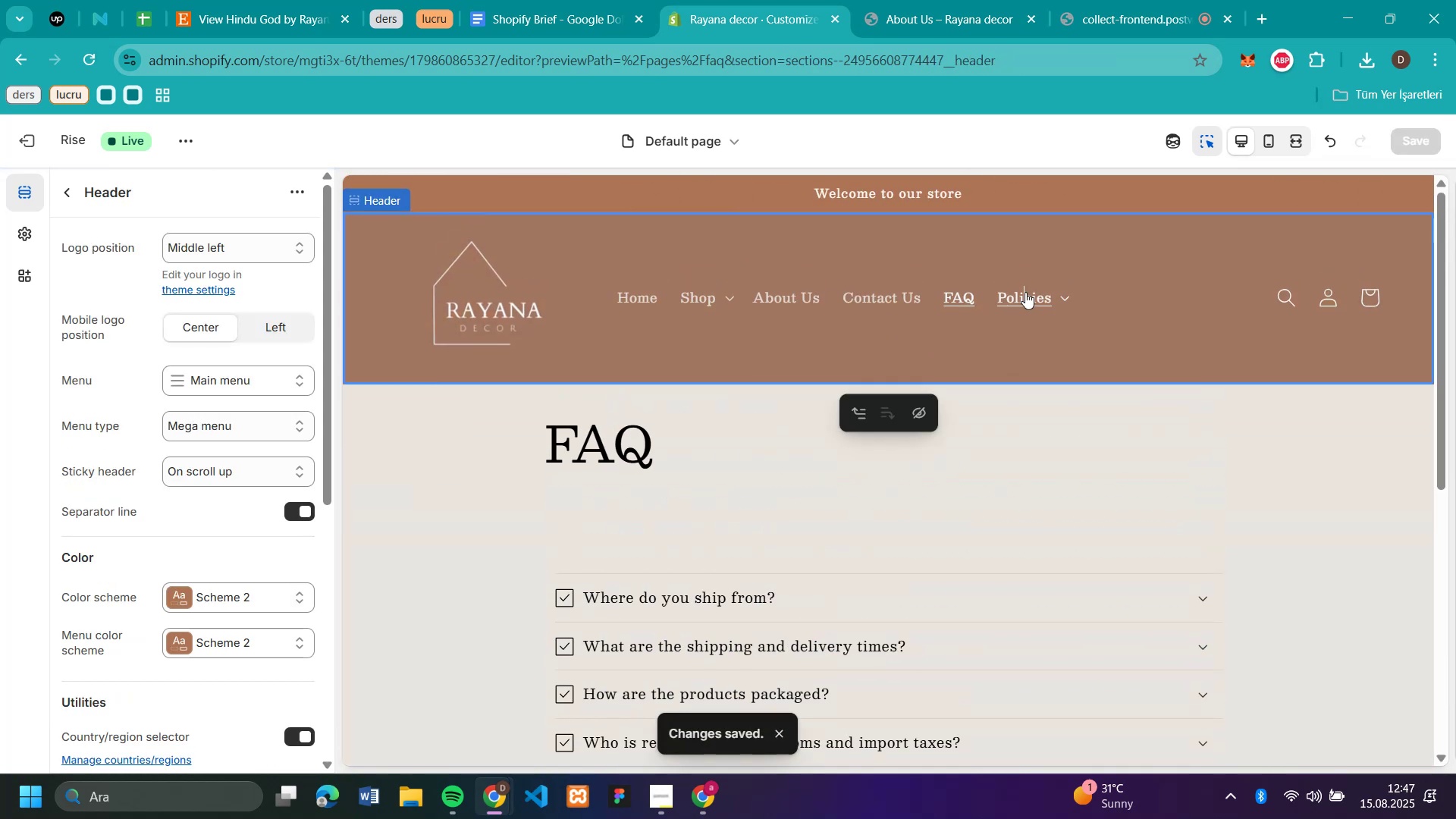 
left_click([1025, 292])
 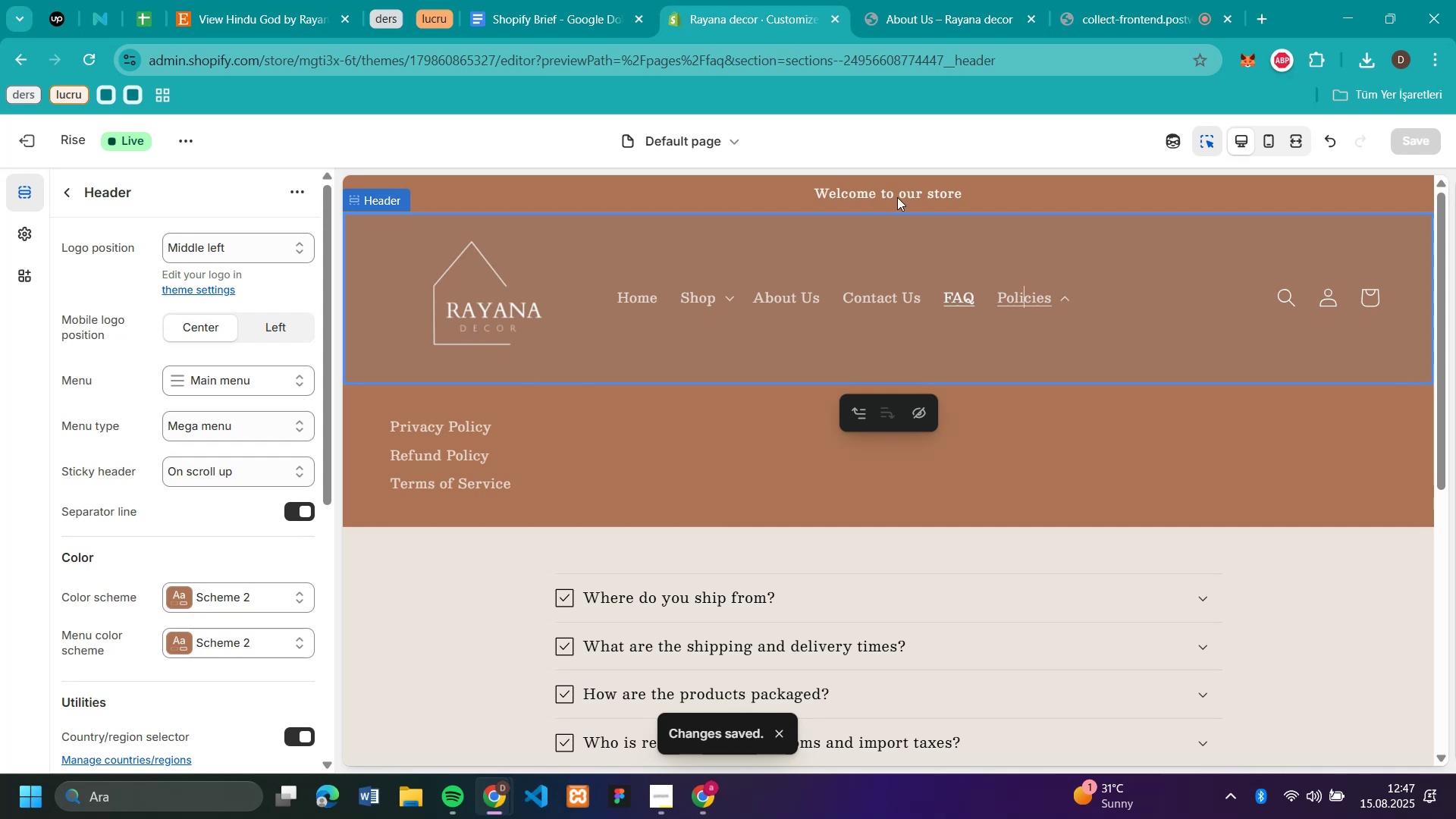 
left_click([926, 193])
 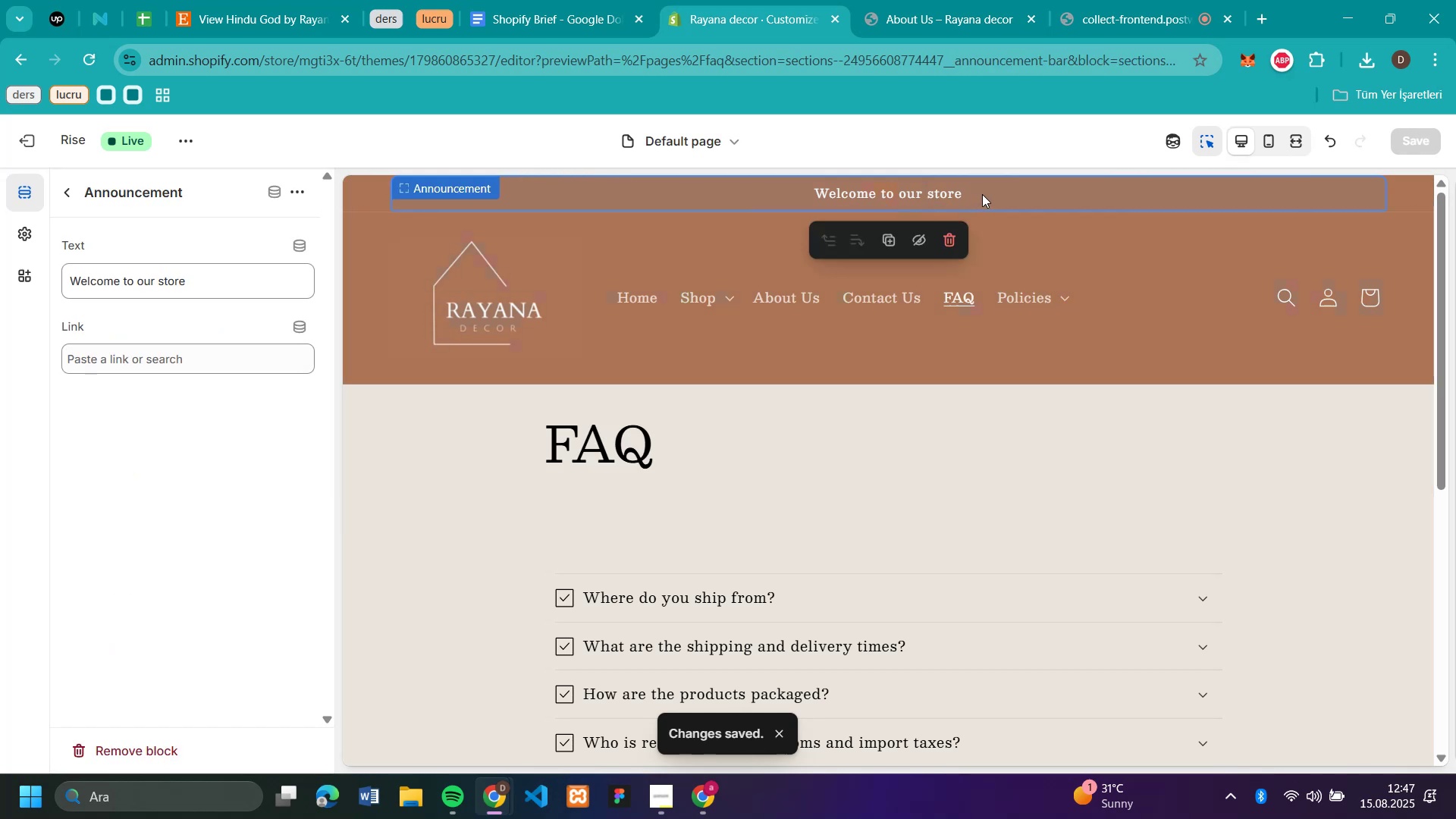 
left_click([982, 194])
 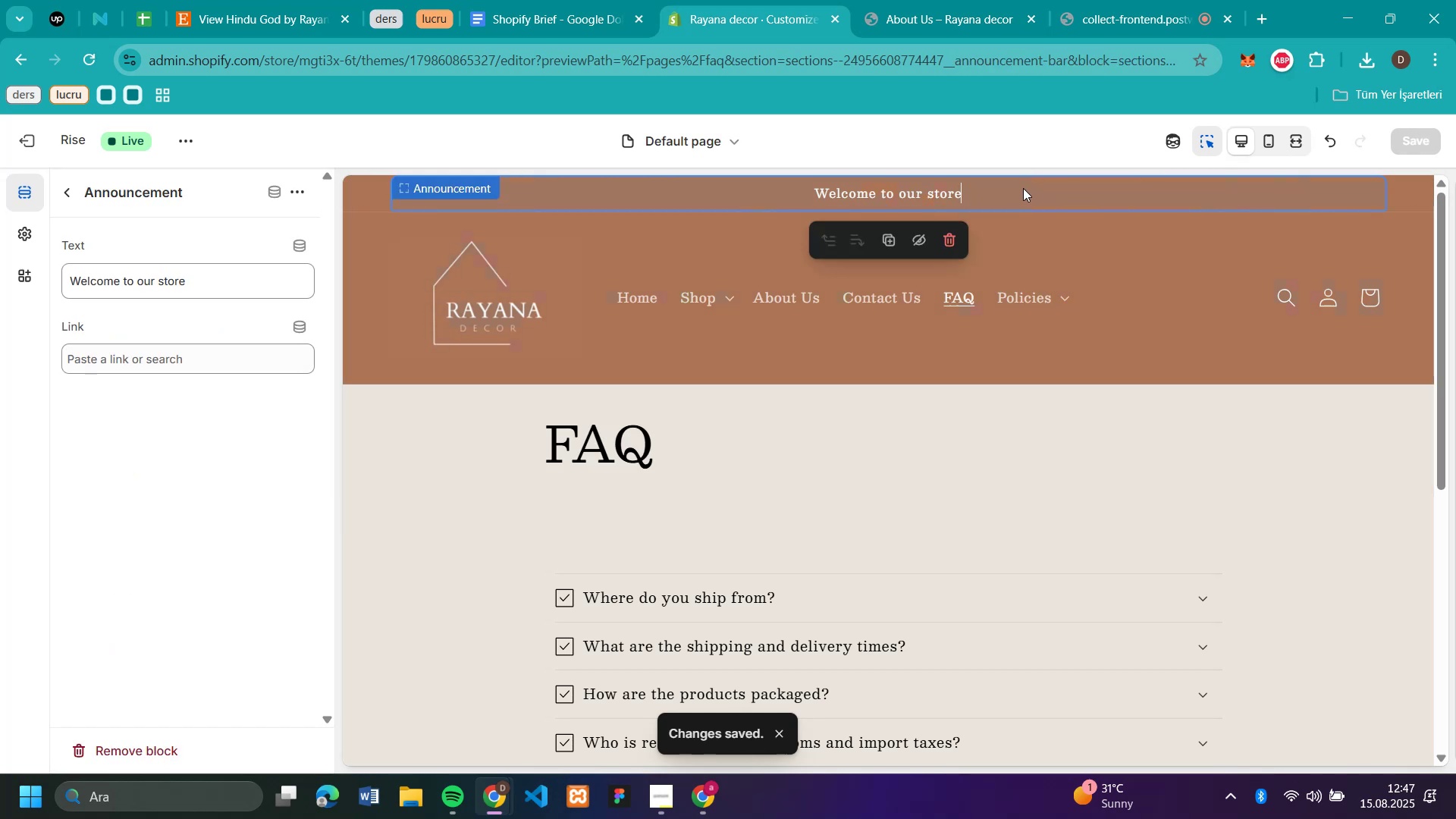 
left_click([366, 200])
 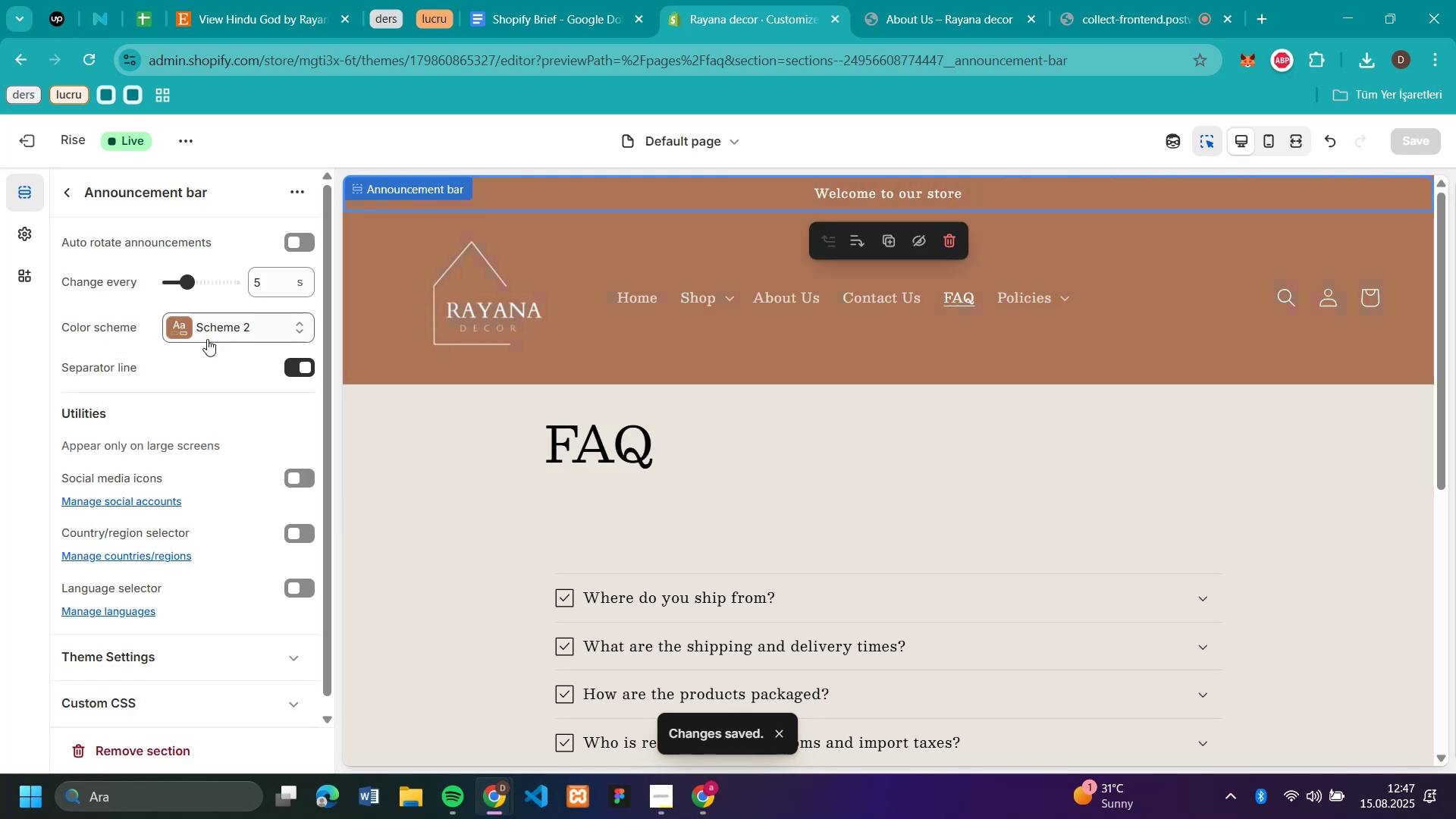 
left_click([210, 322])
 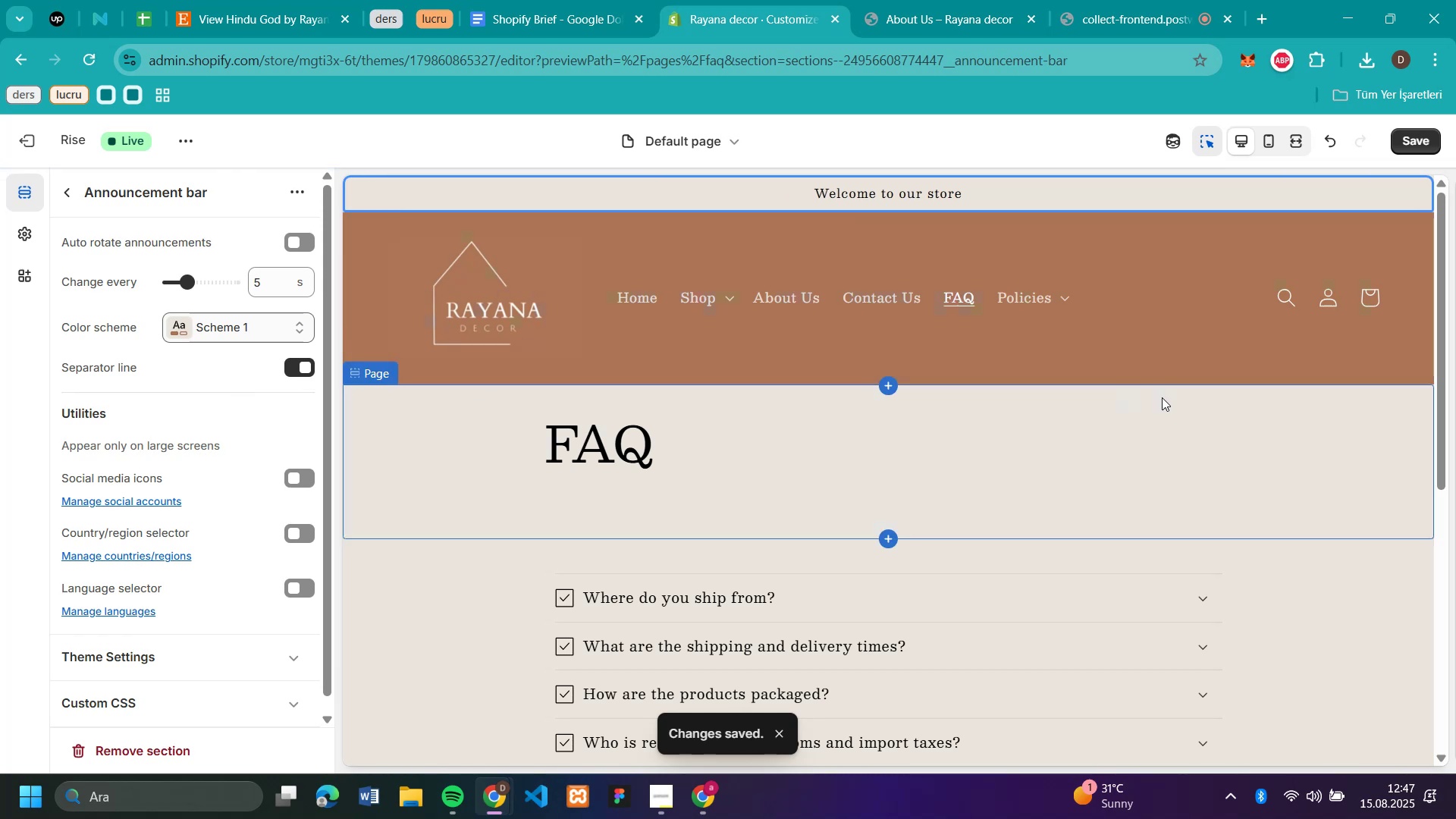 
scroll: coordinate [1164, 397], scroll_direction: up, amount: 6.0
 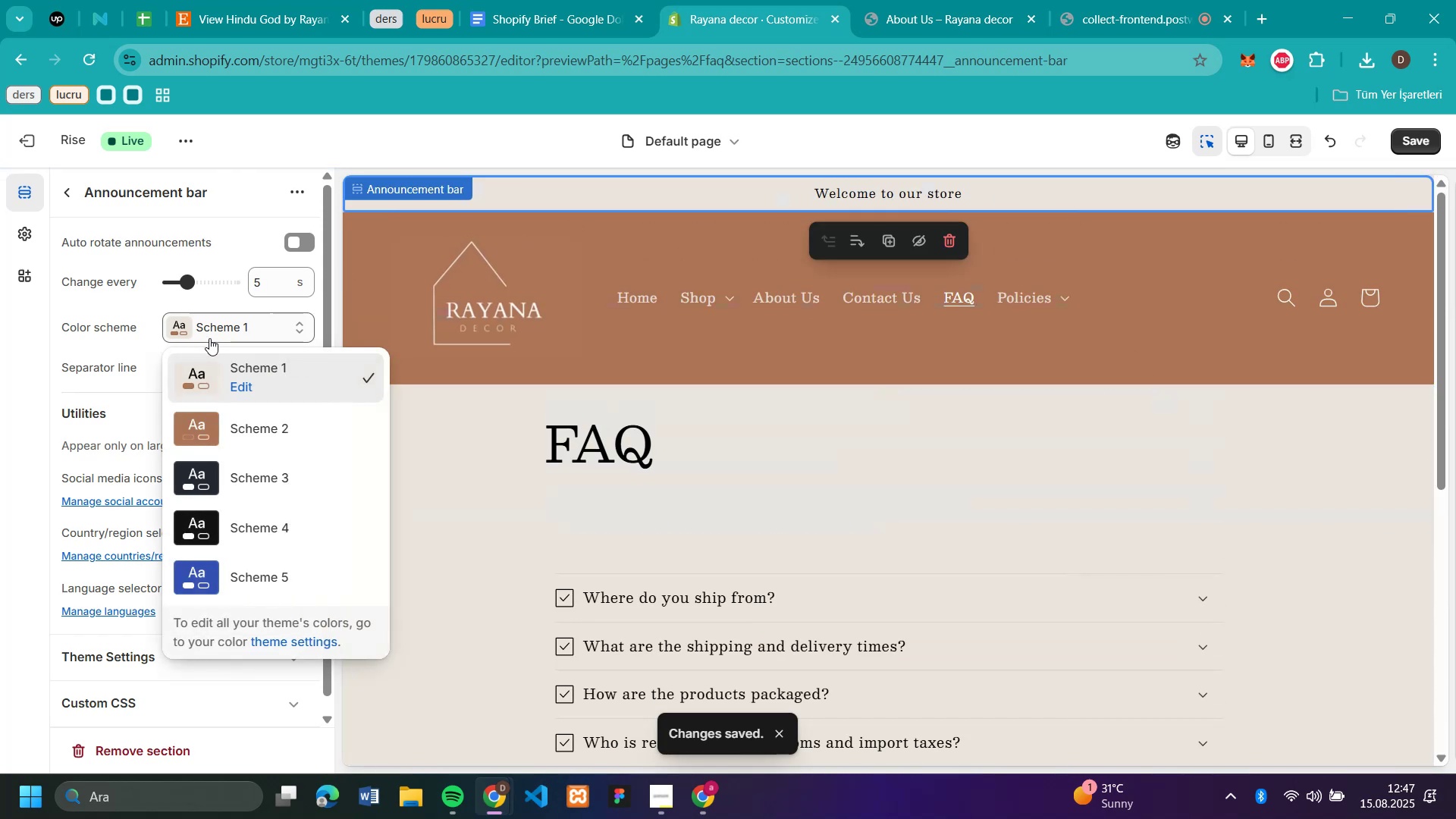 
left_click([230, 422])
 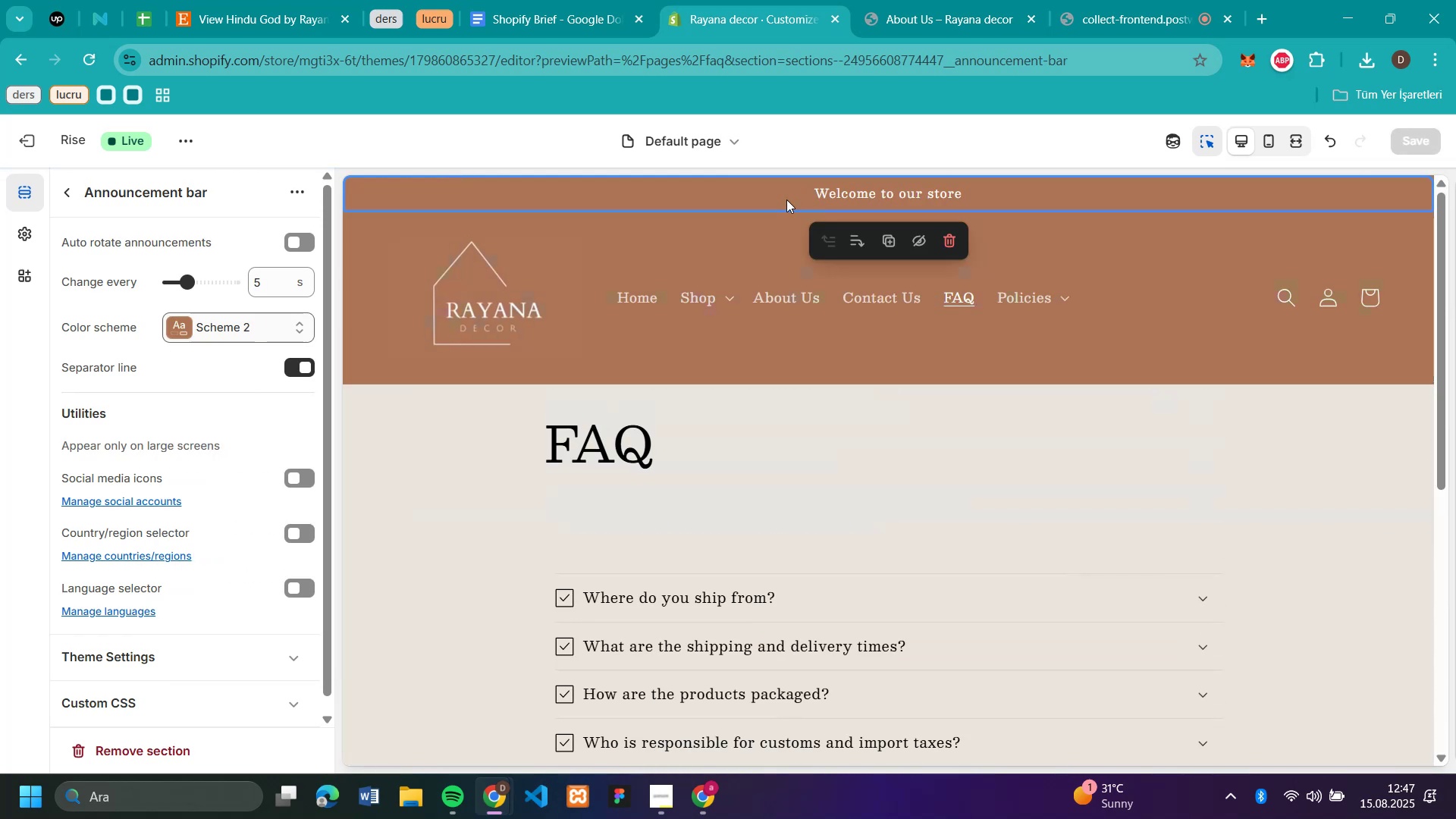 
left_click([841, 187])
 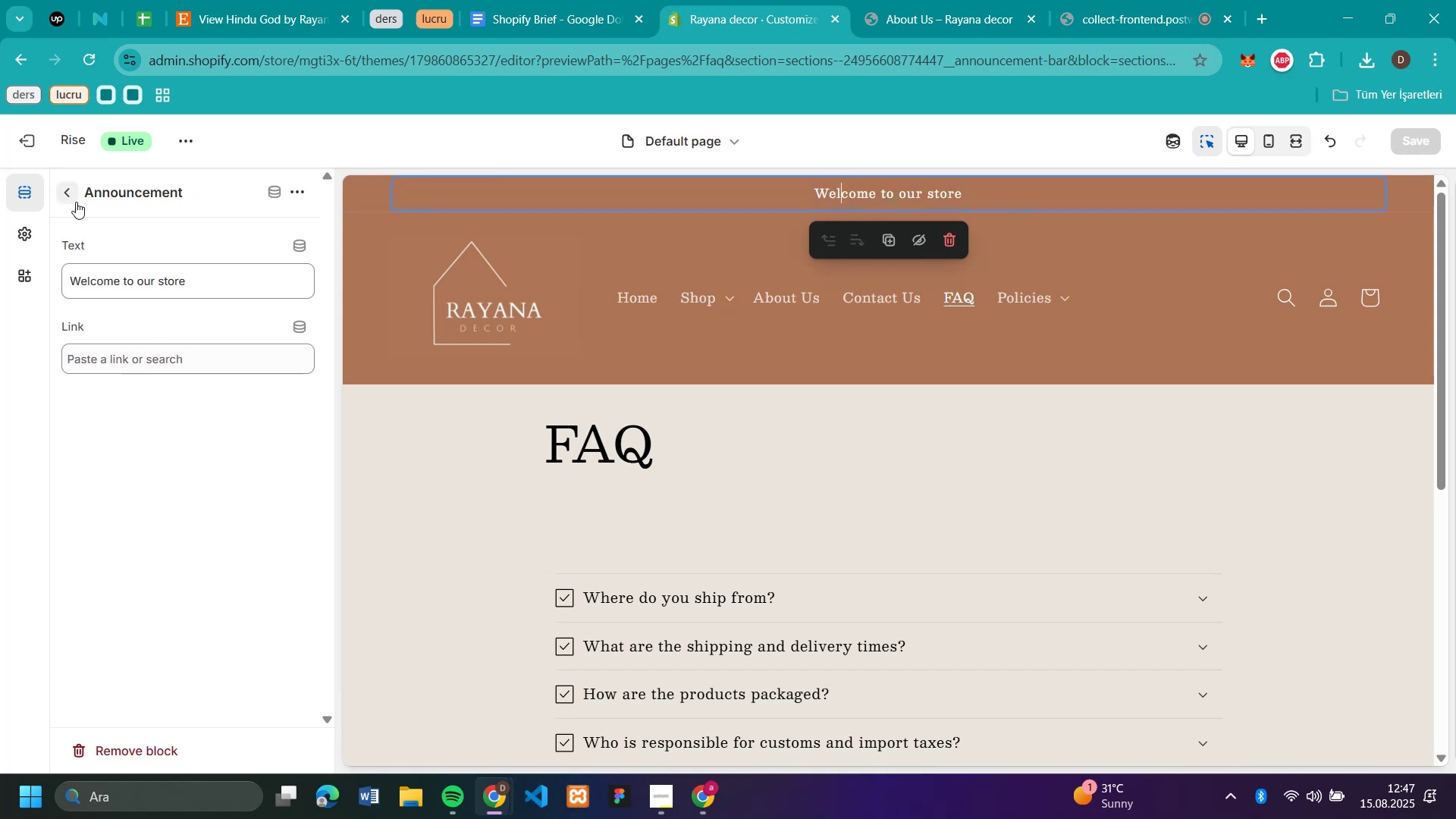 
left_click([74, 197])
 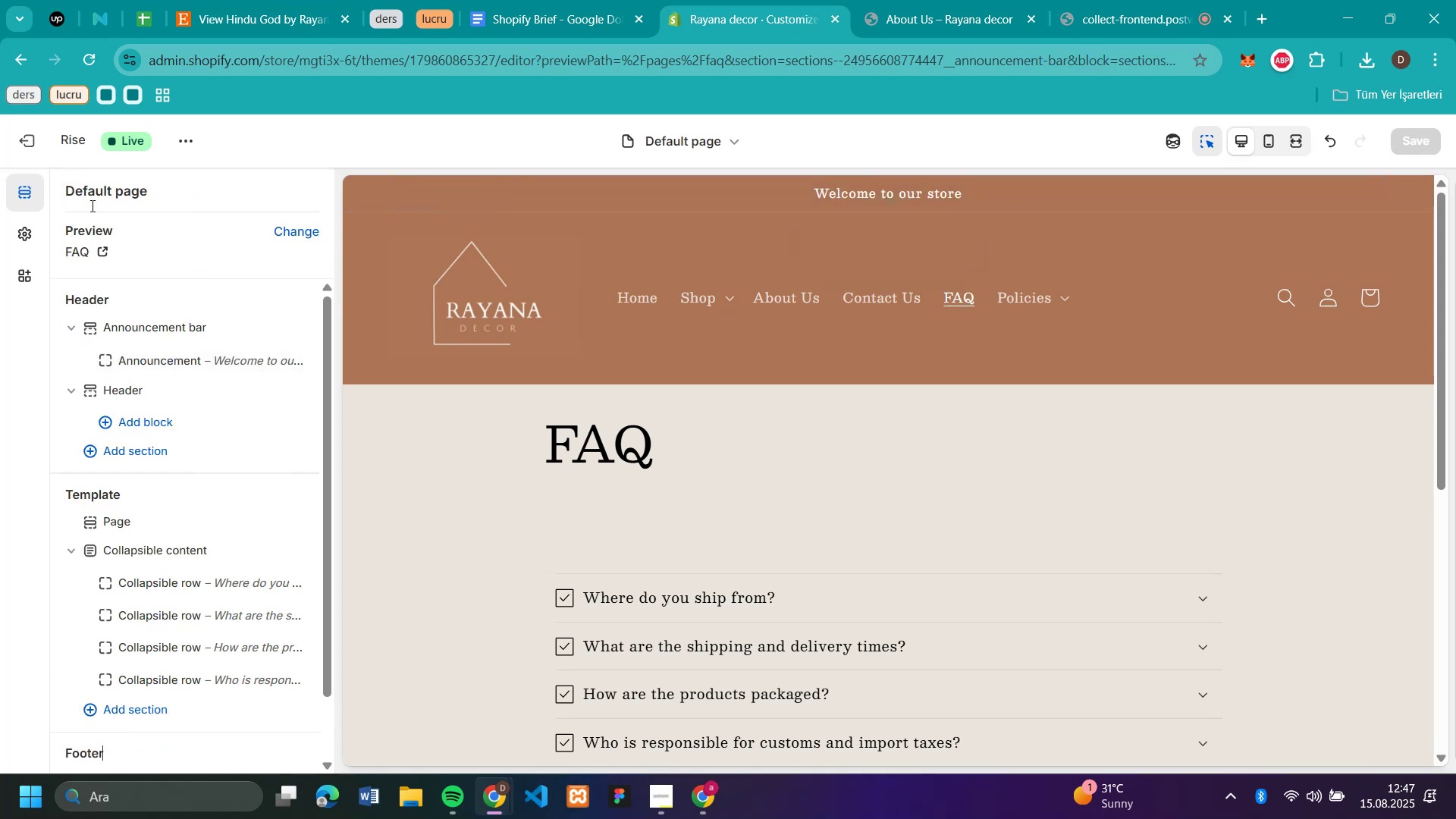 
mouse_move([194, 356])
 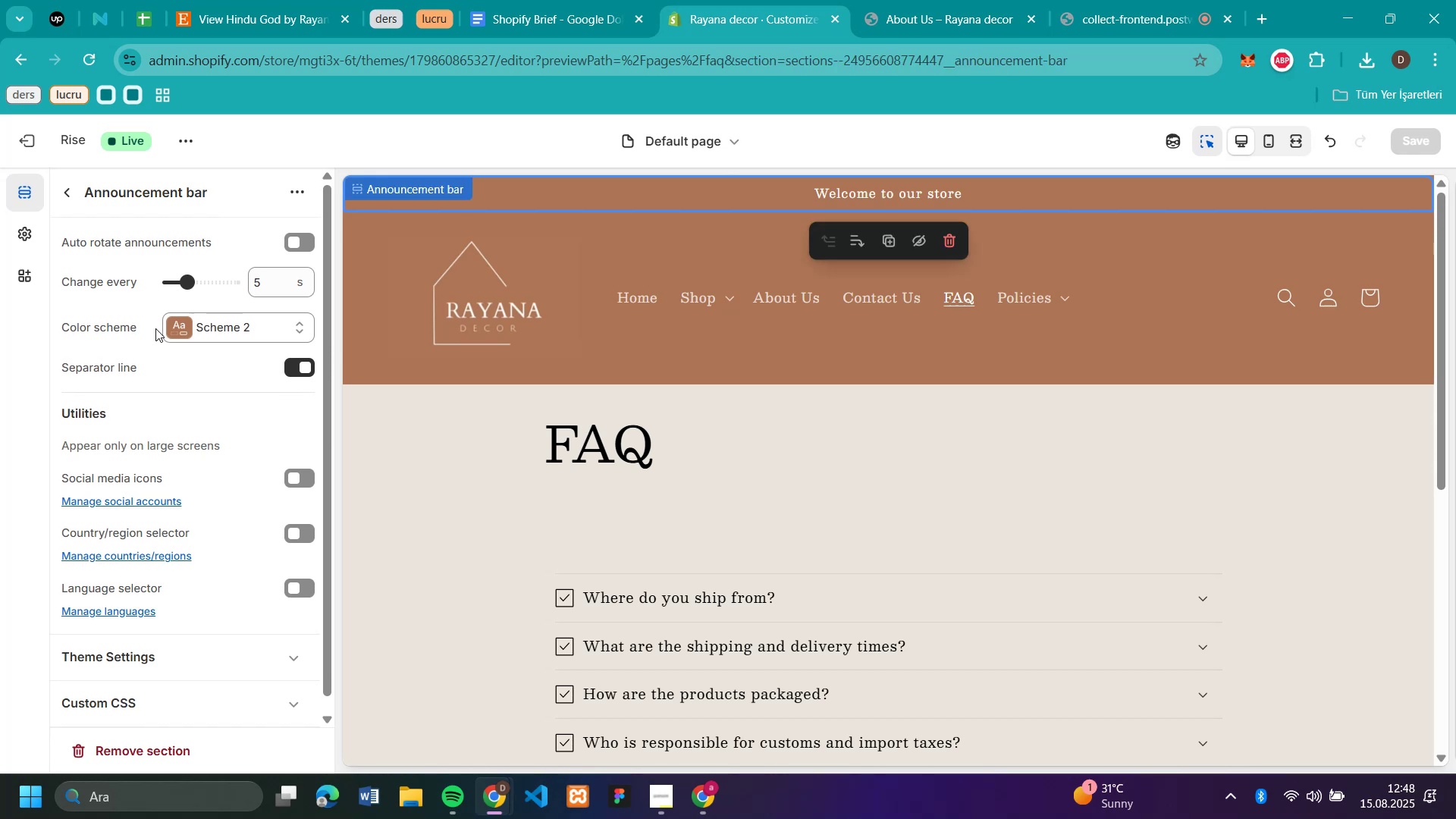 
scroll: coordinate [163, 338], scroll_direction: down, amount: 3.0
 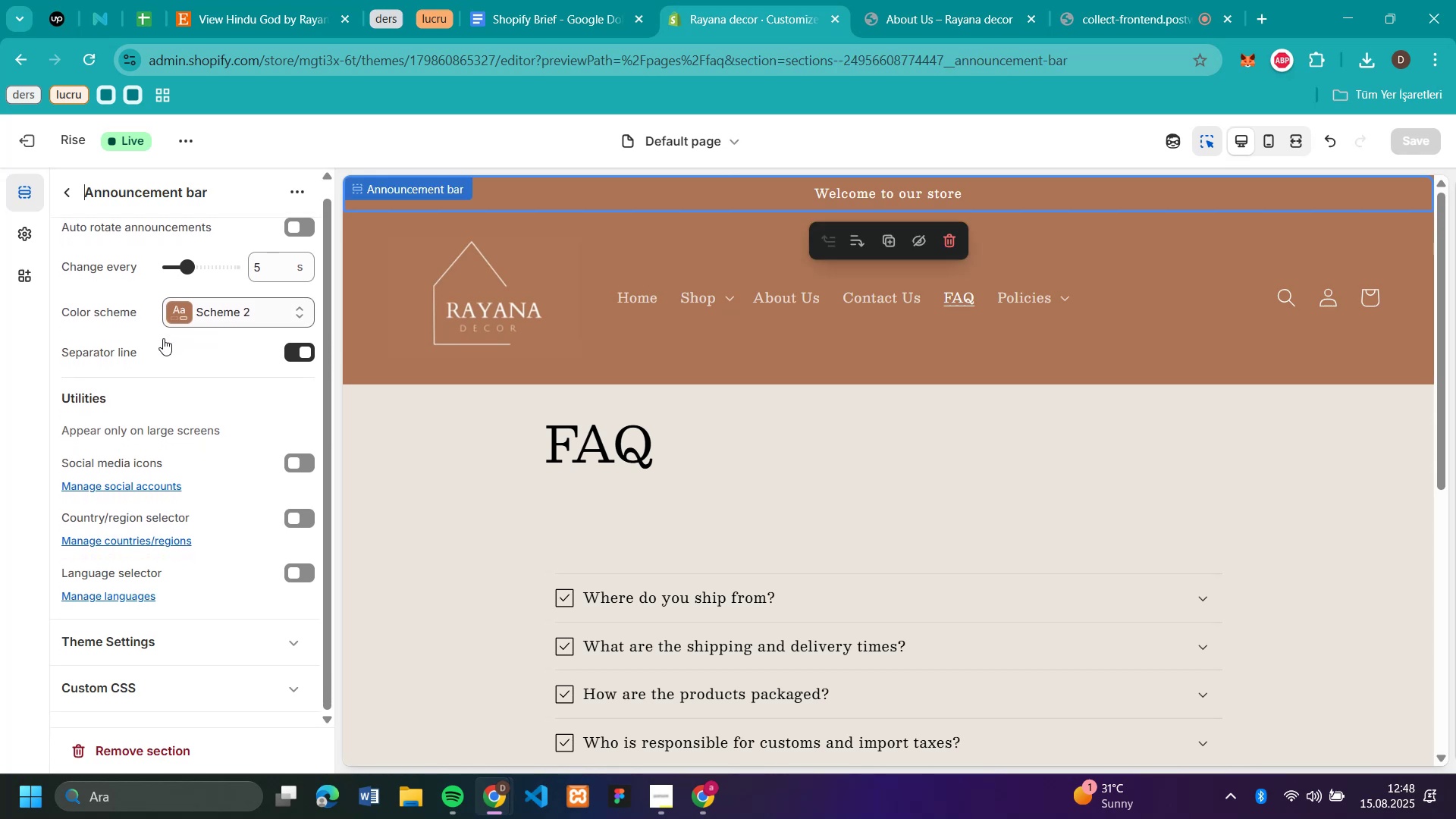 
scroll: coordinate [163, 338], scroll_direction: up, amount: 2.0
 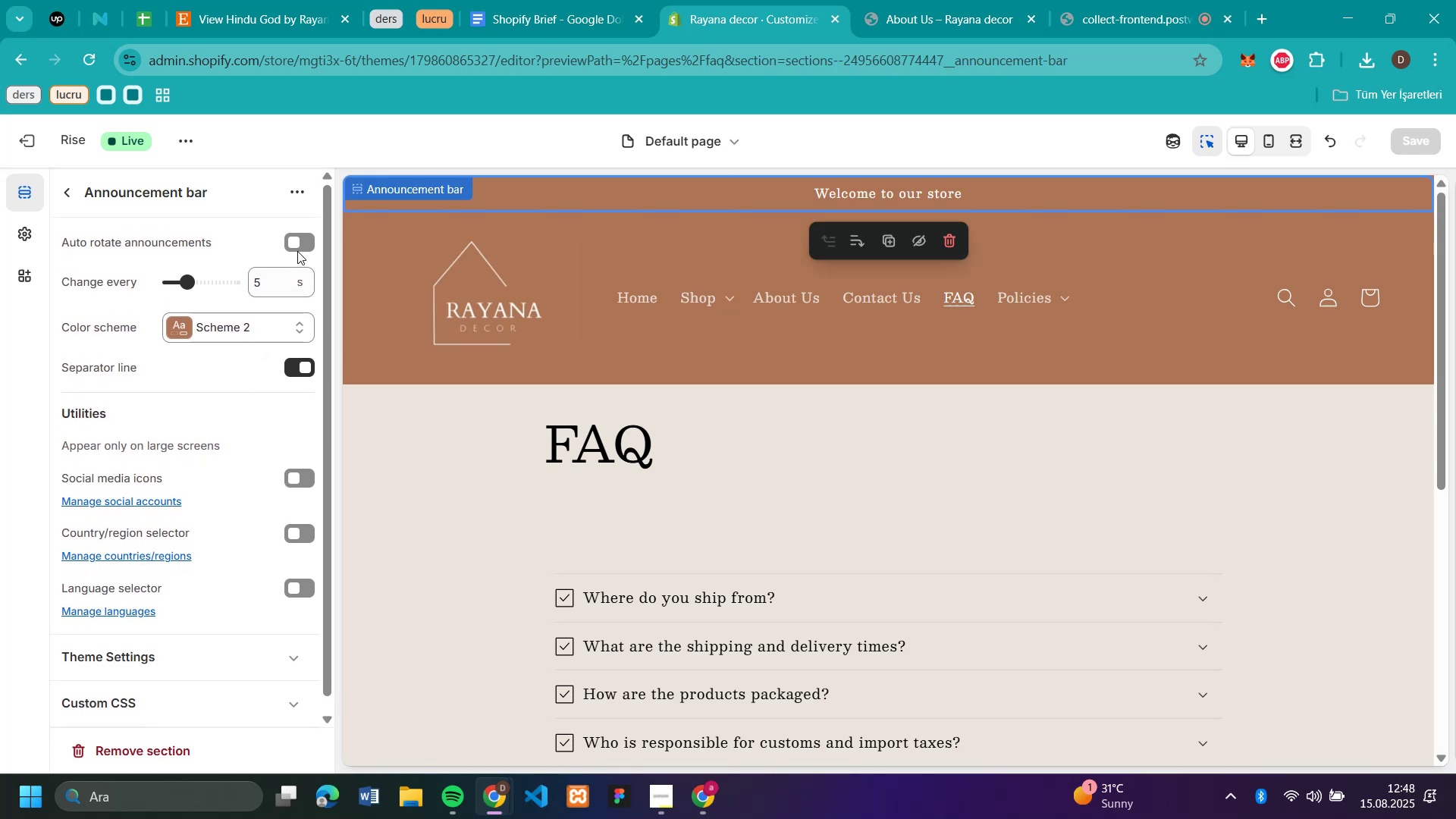 
wait(5.23)
 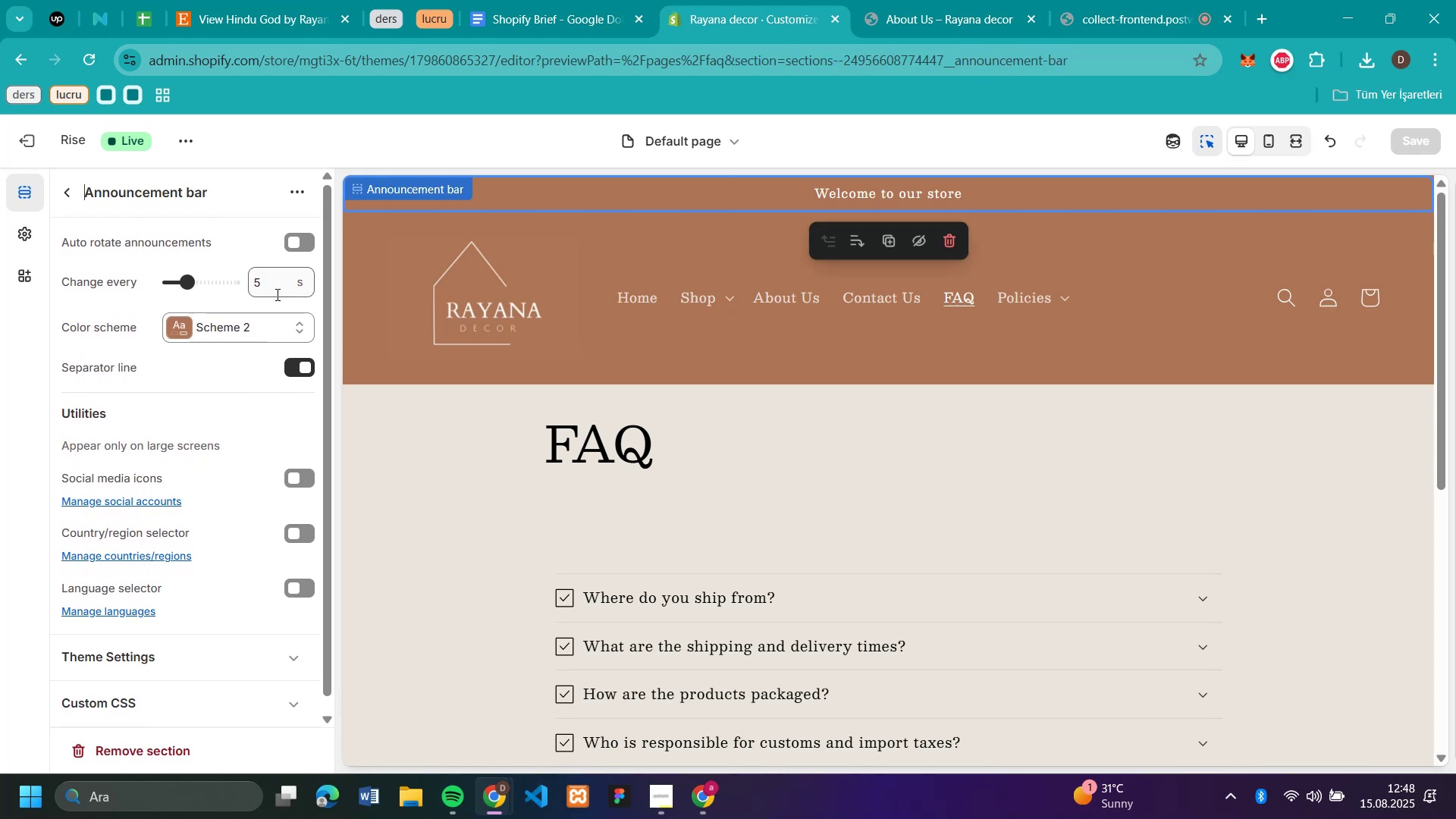 
left_click([69, 190])
 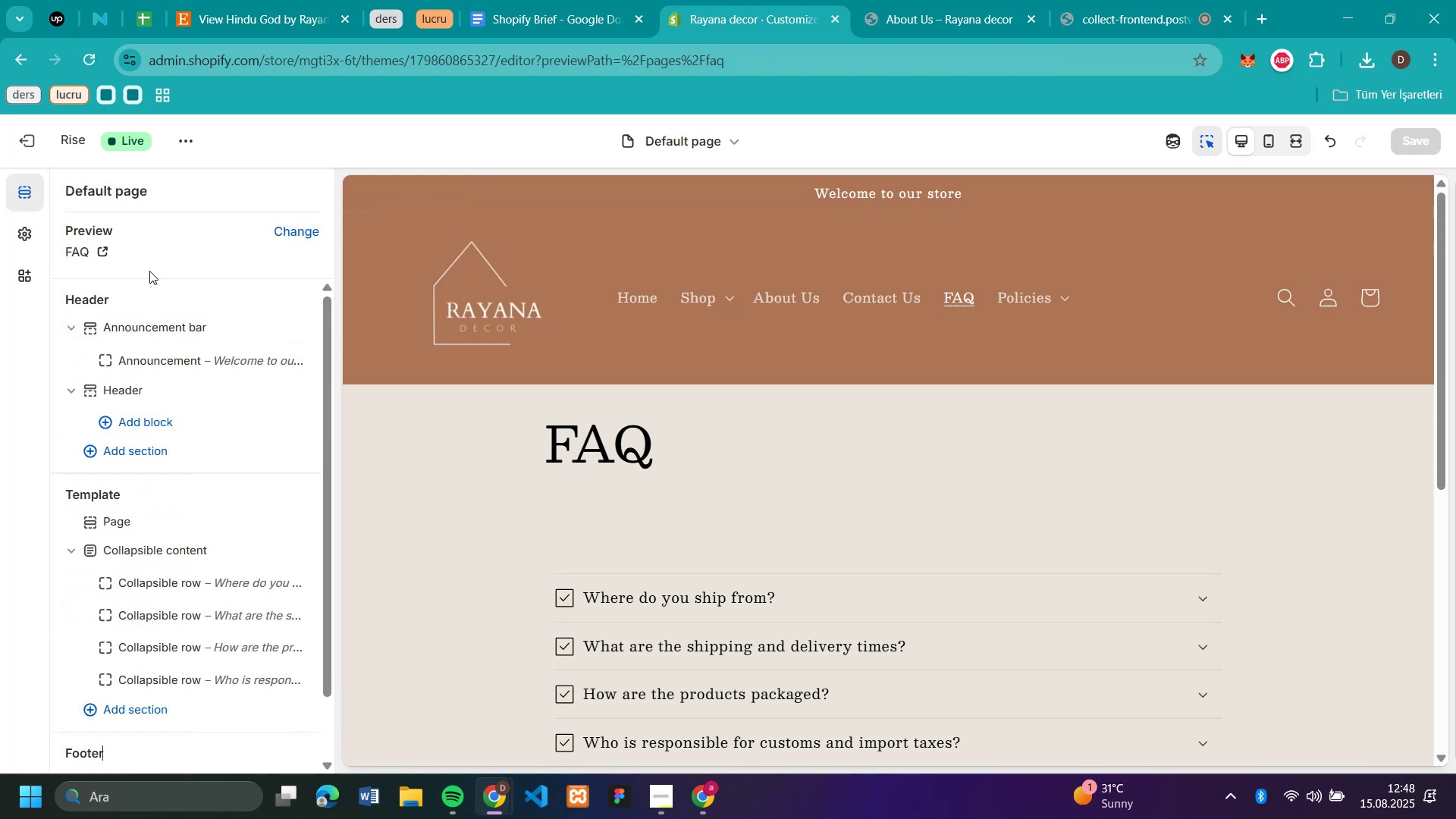 
mouse_move([193, 370])
 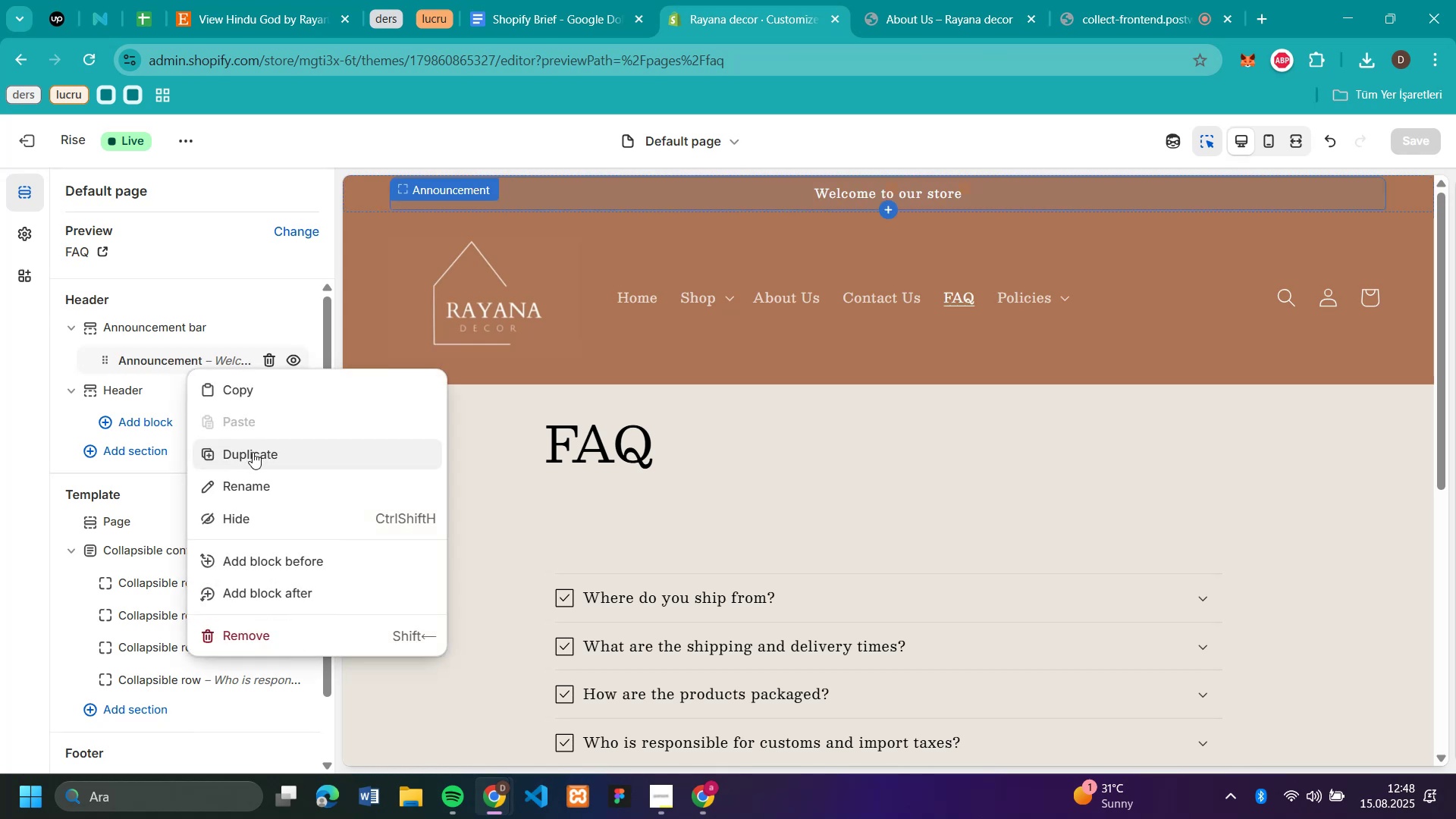 
left_click([253, 453])
 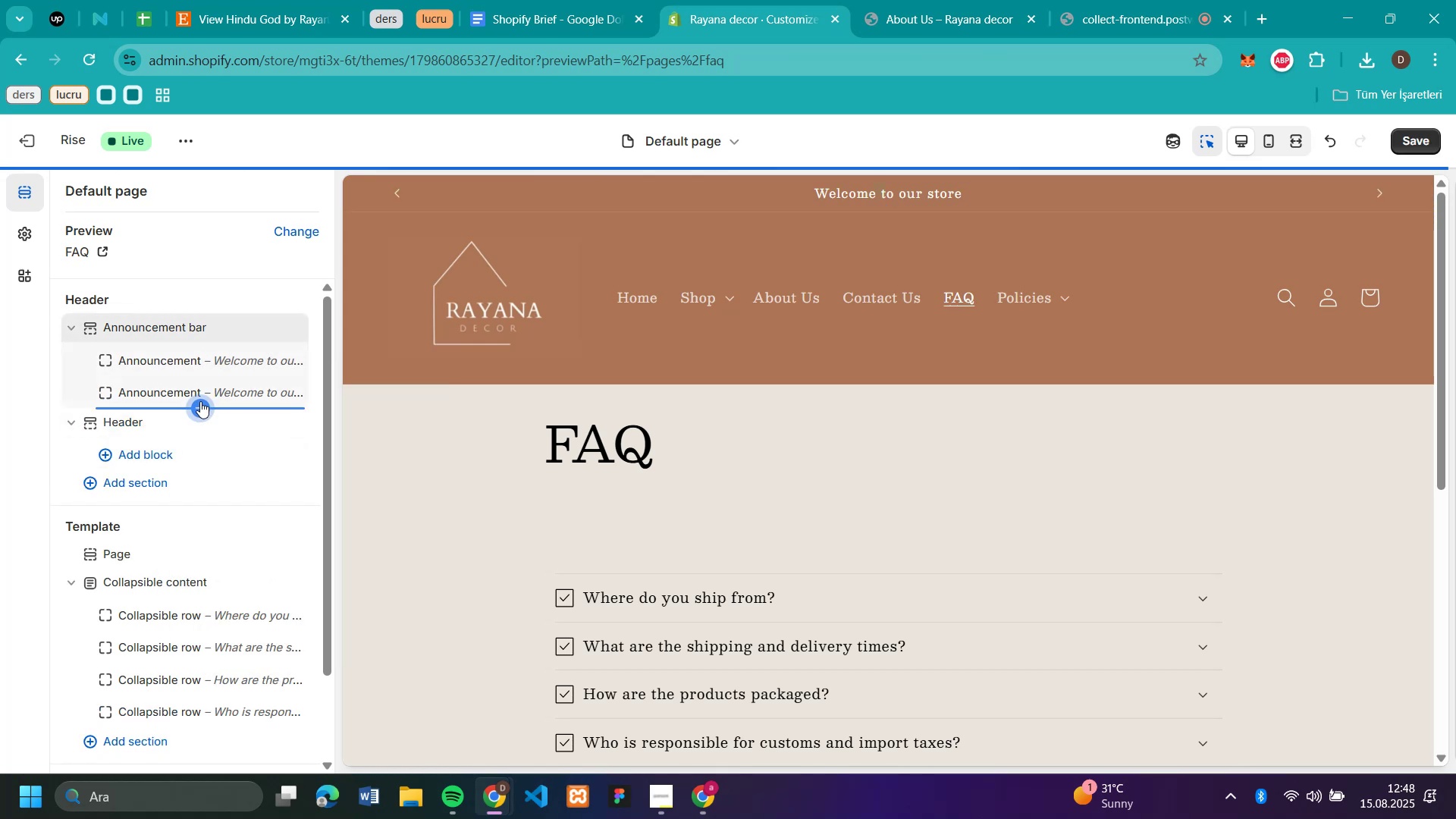 
left_click([199, 396])
 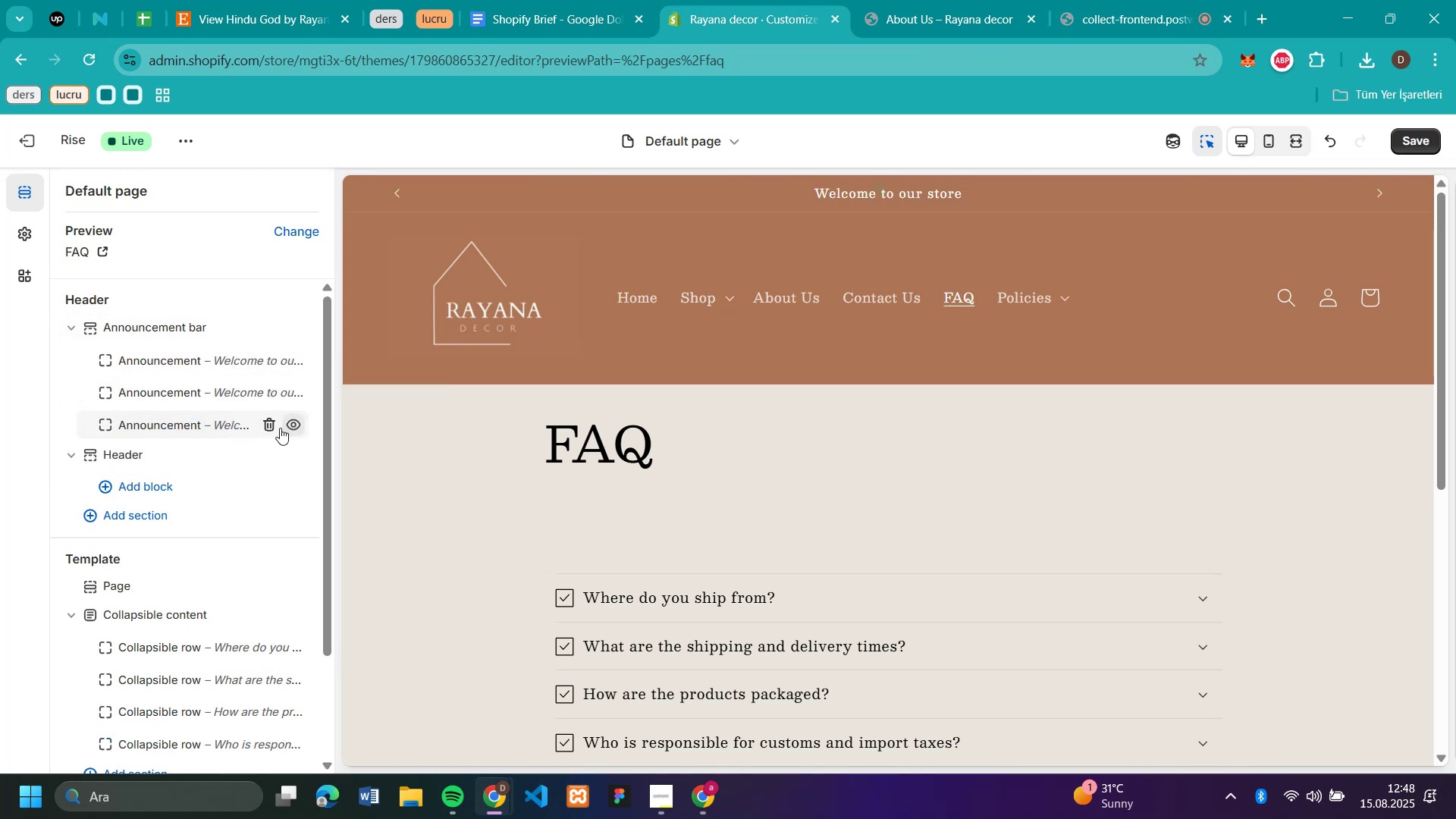 
left_click([272, 428])
 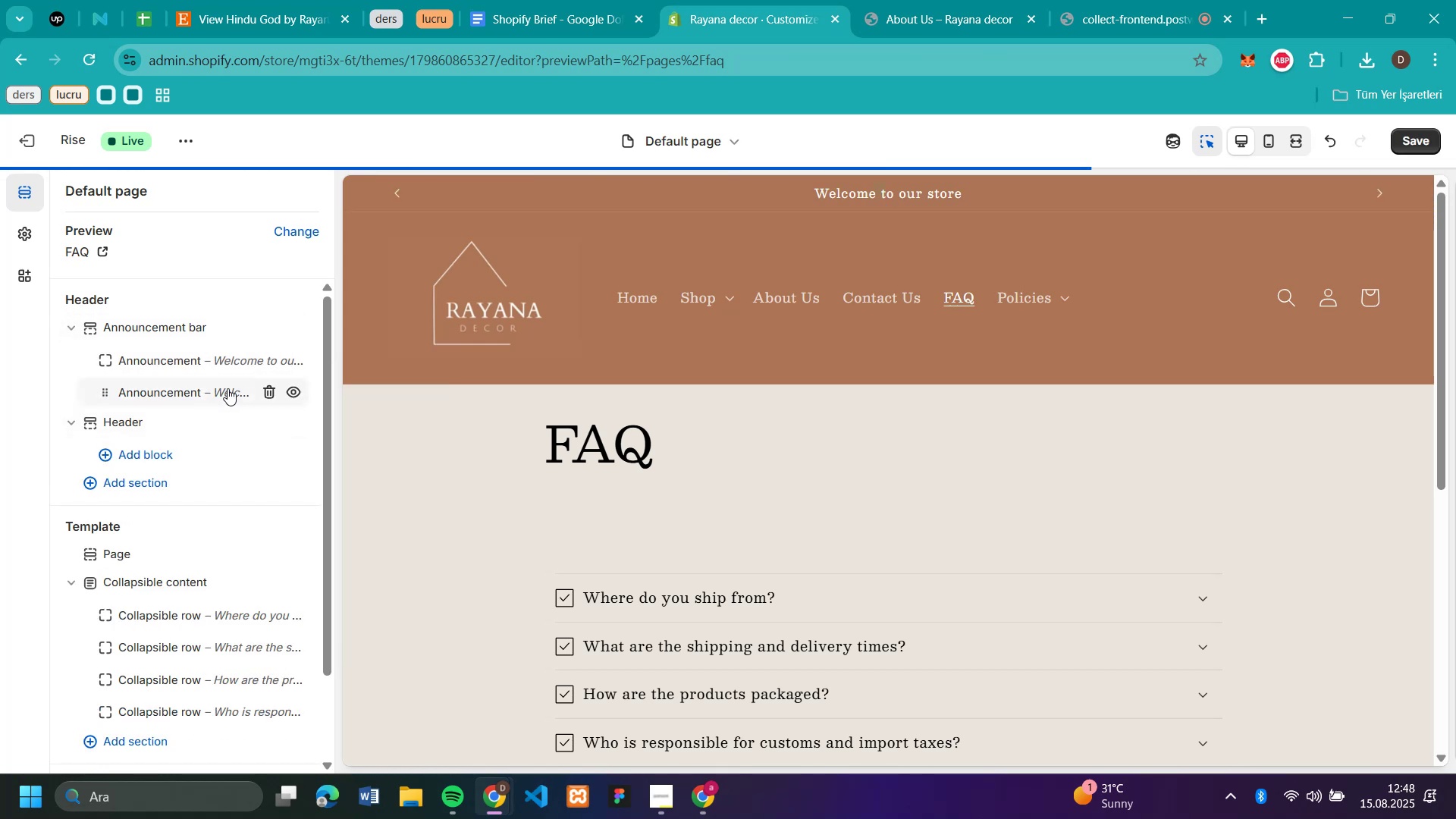 
left_click([228, 388])
 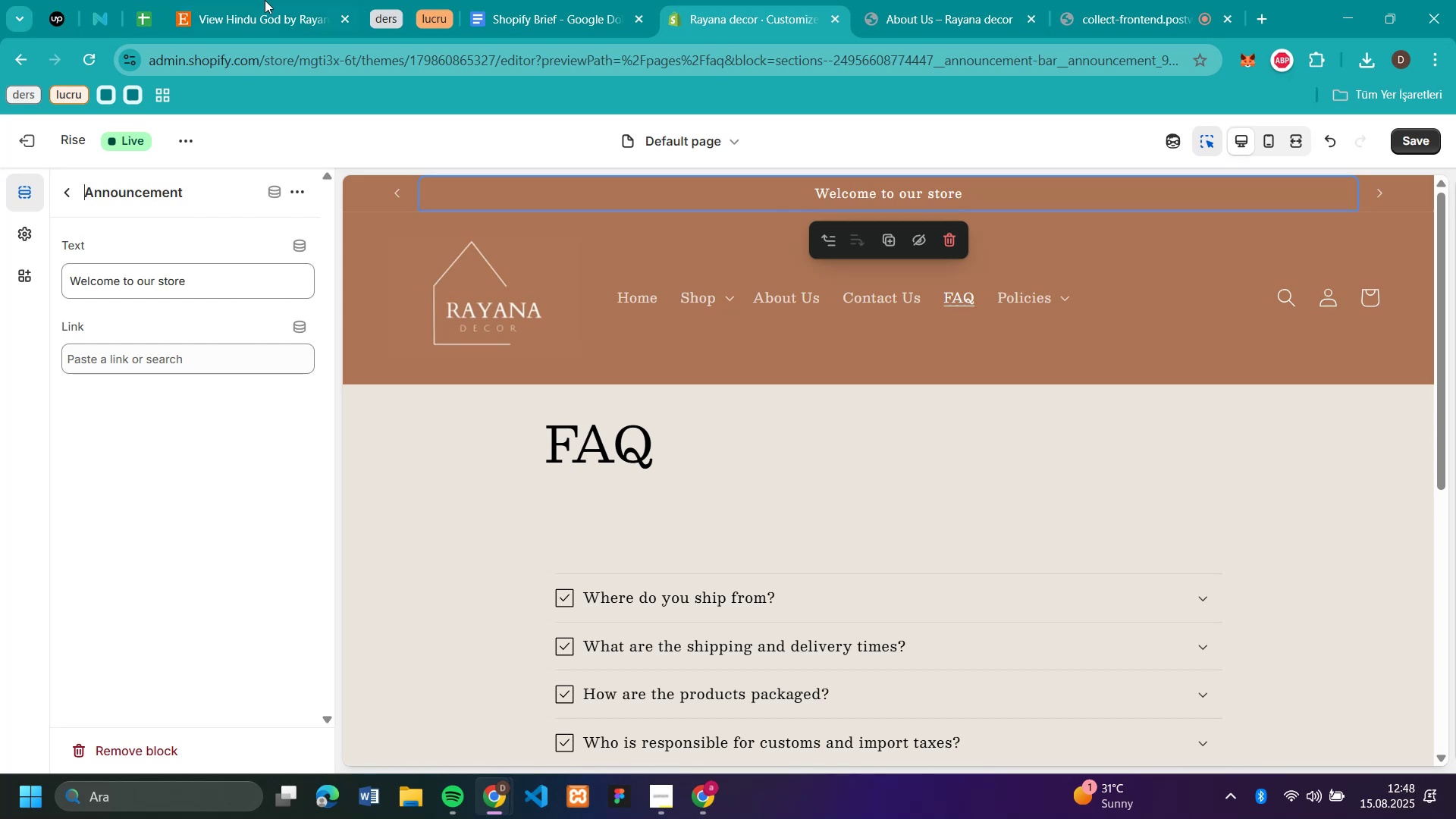 
wait(5.25)
 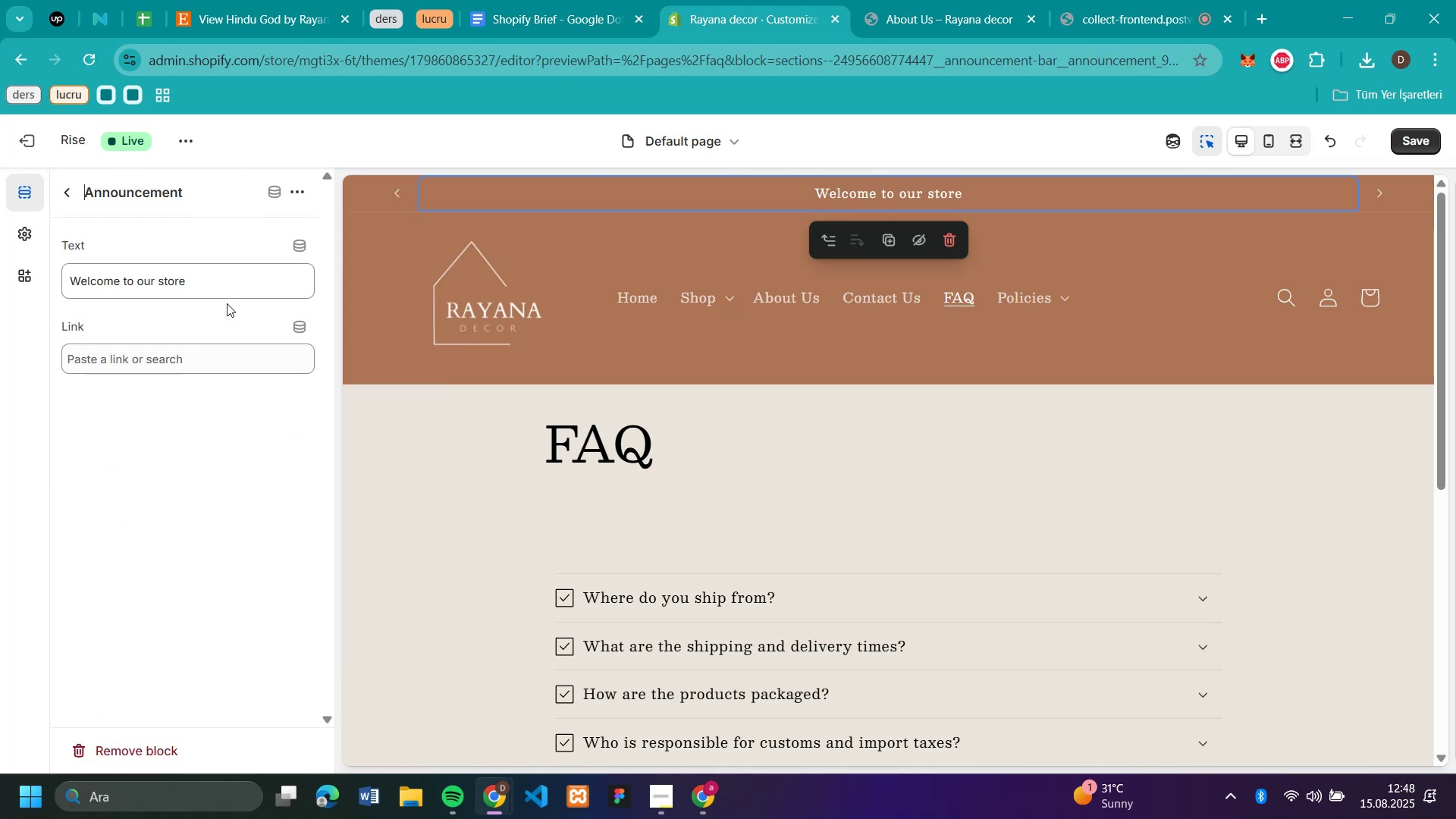 
scroll: coordinate [655, 317], scroll_direction: up, amount: 46.0
 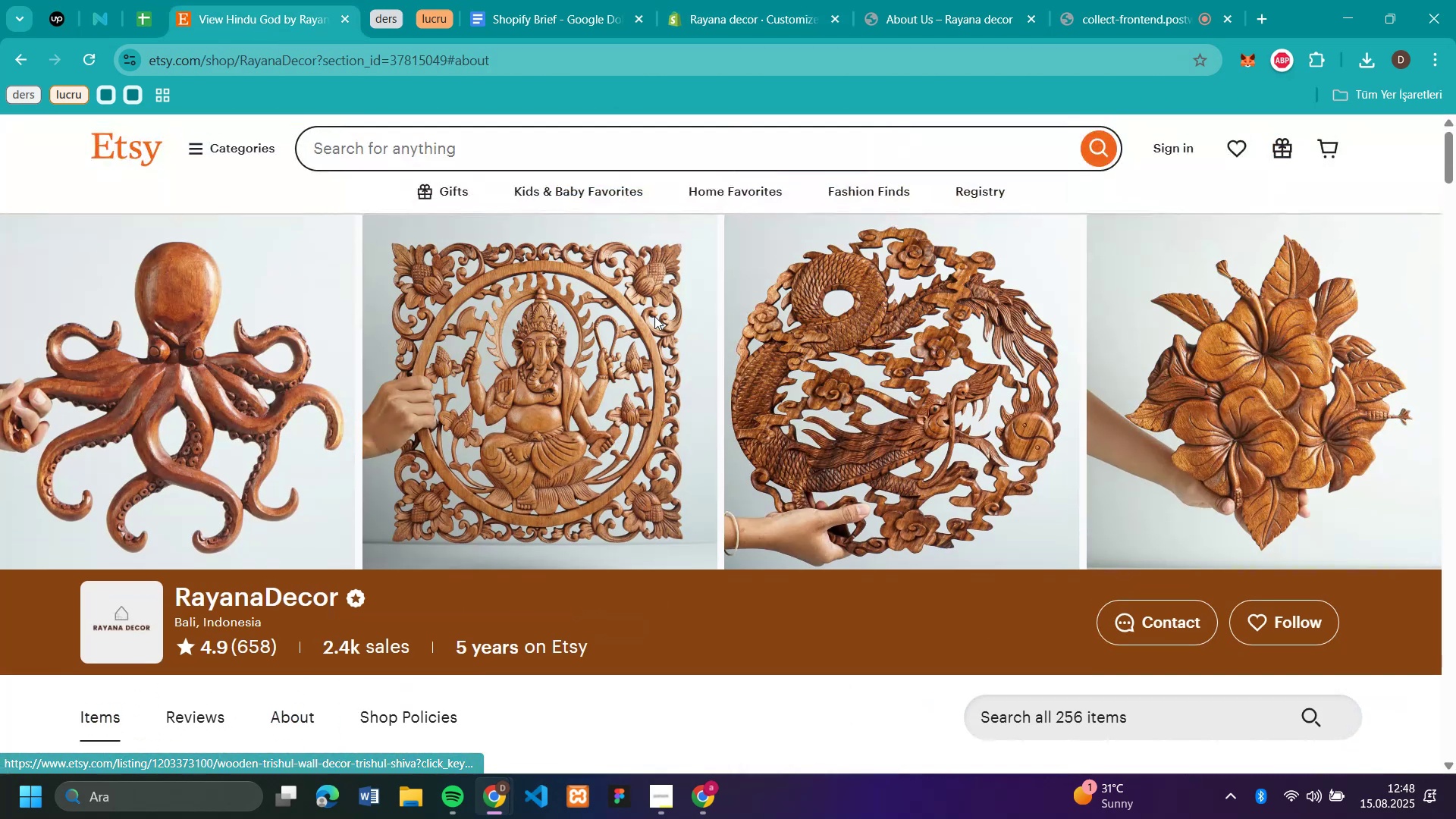 
scroll: coordinate [688, 405], scroll_direction: down, amount: 61.0
 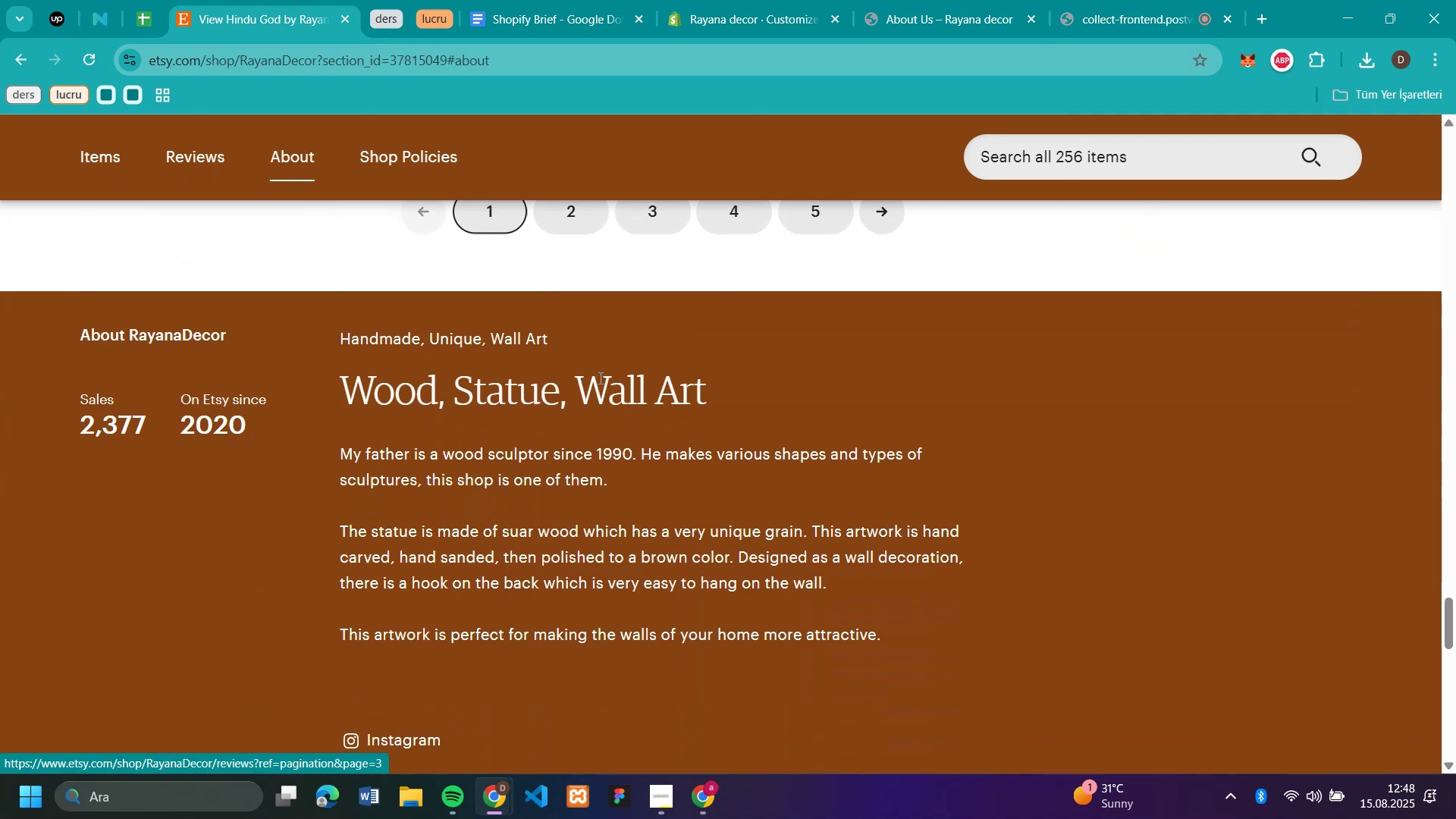 
left_click_drag(start_coordinate=[586, 342], to_coordinate=[334, 326])
 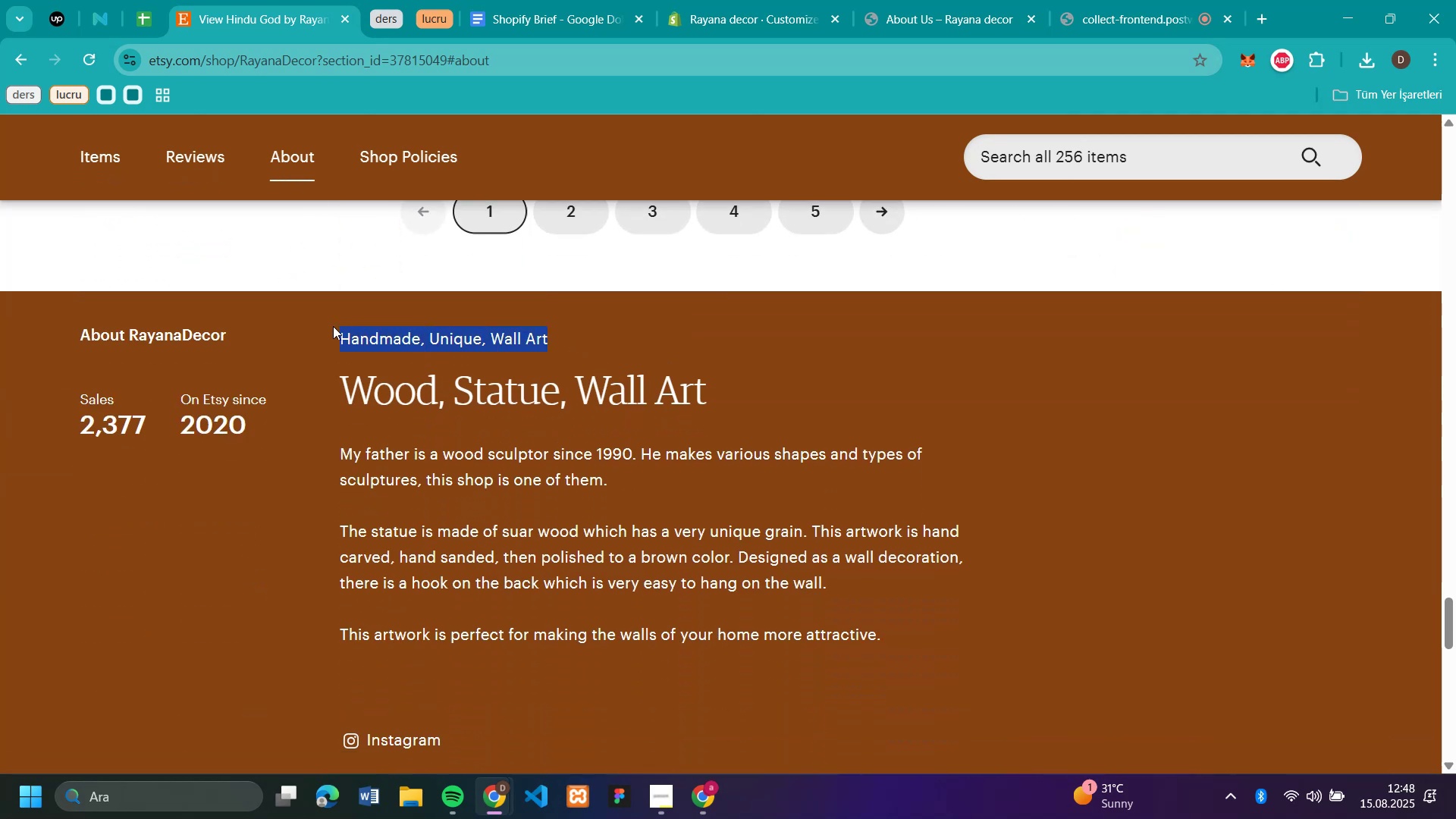 
key(Control+C)
 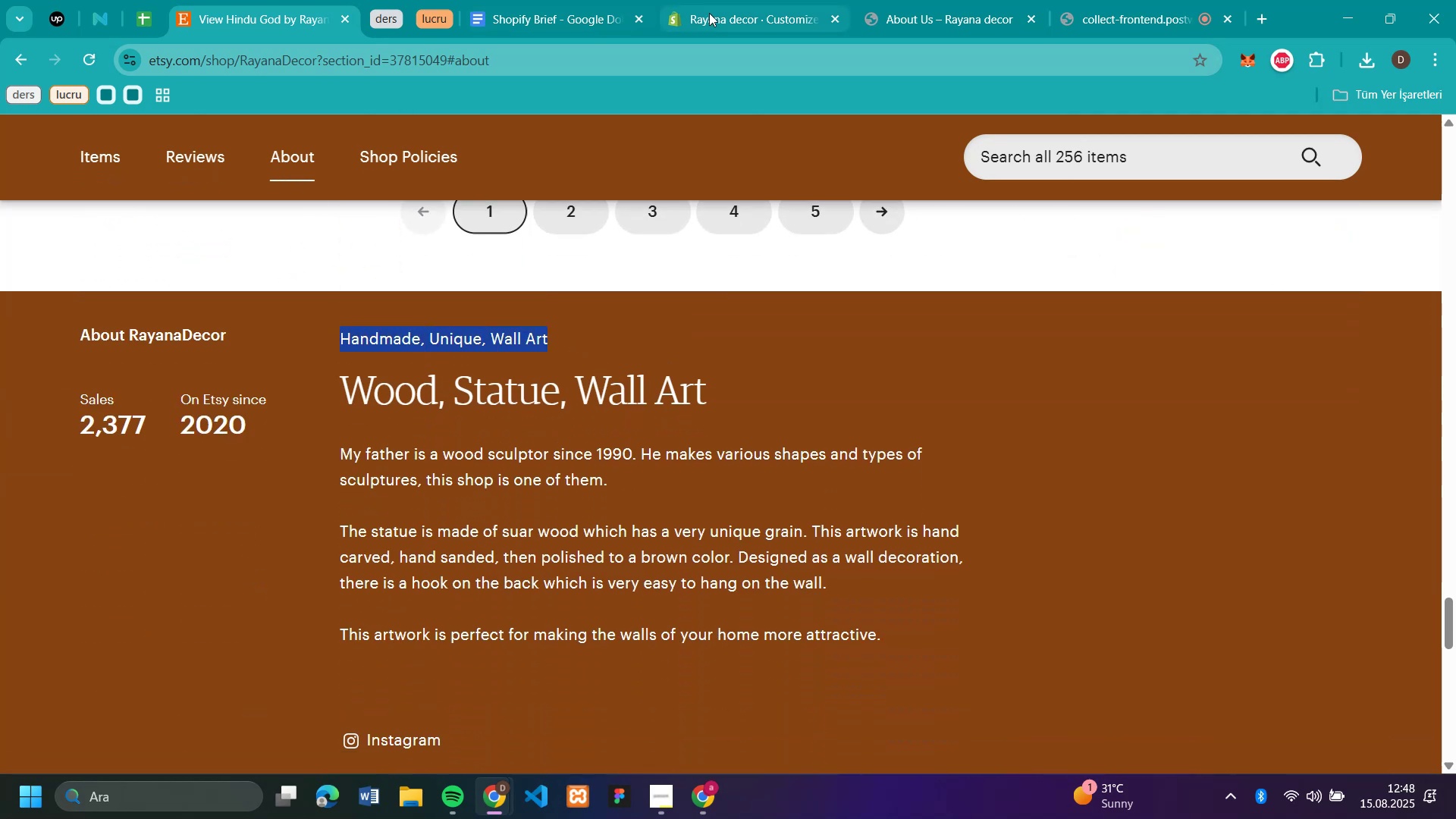 
left_click([719, 24])
 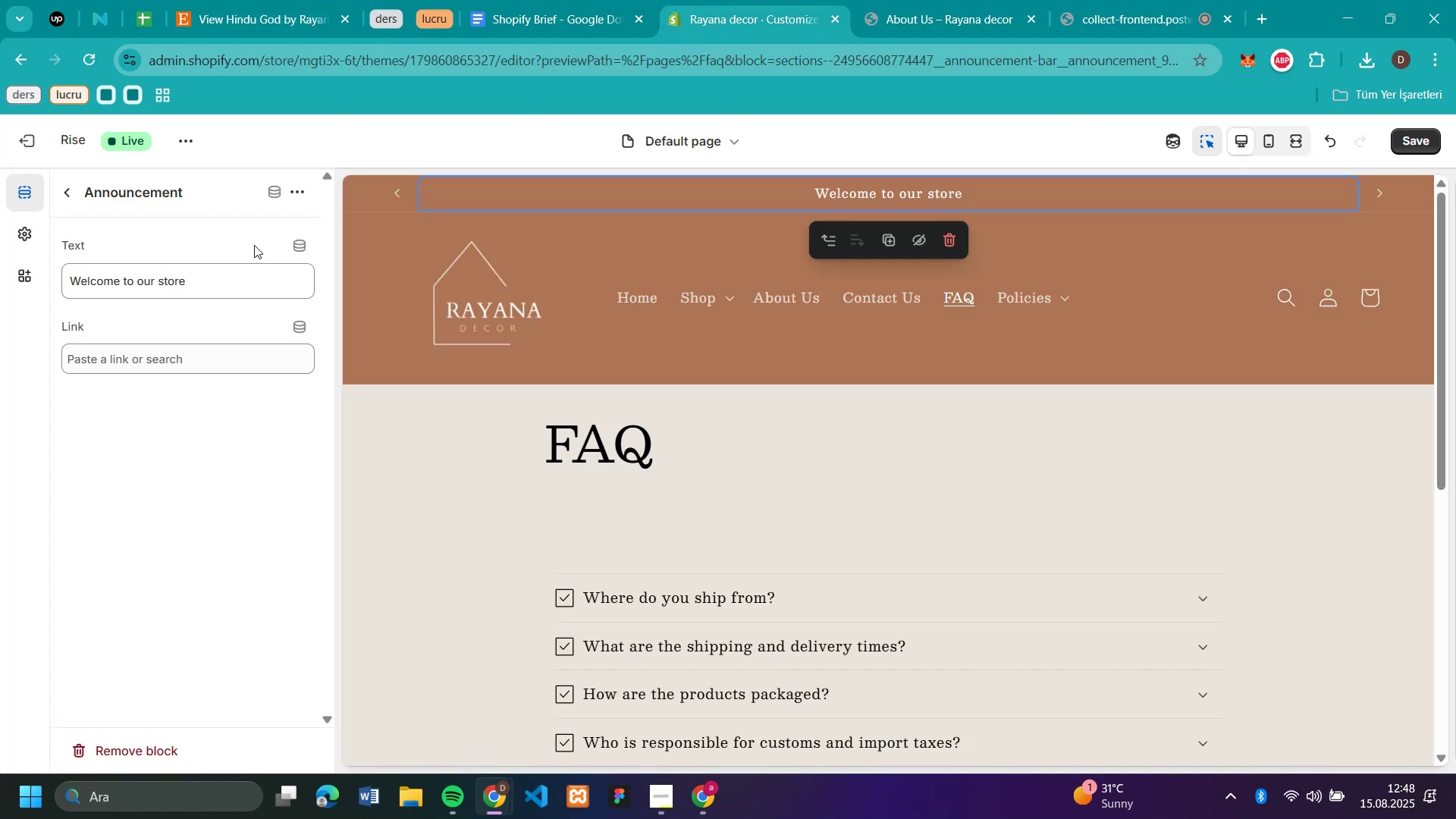 
left_click_drag(start_coordinate=[234, 270], to_coordinate=[5, 287])
 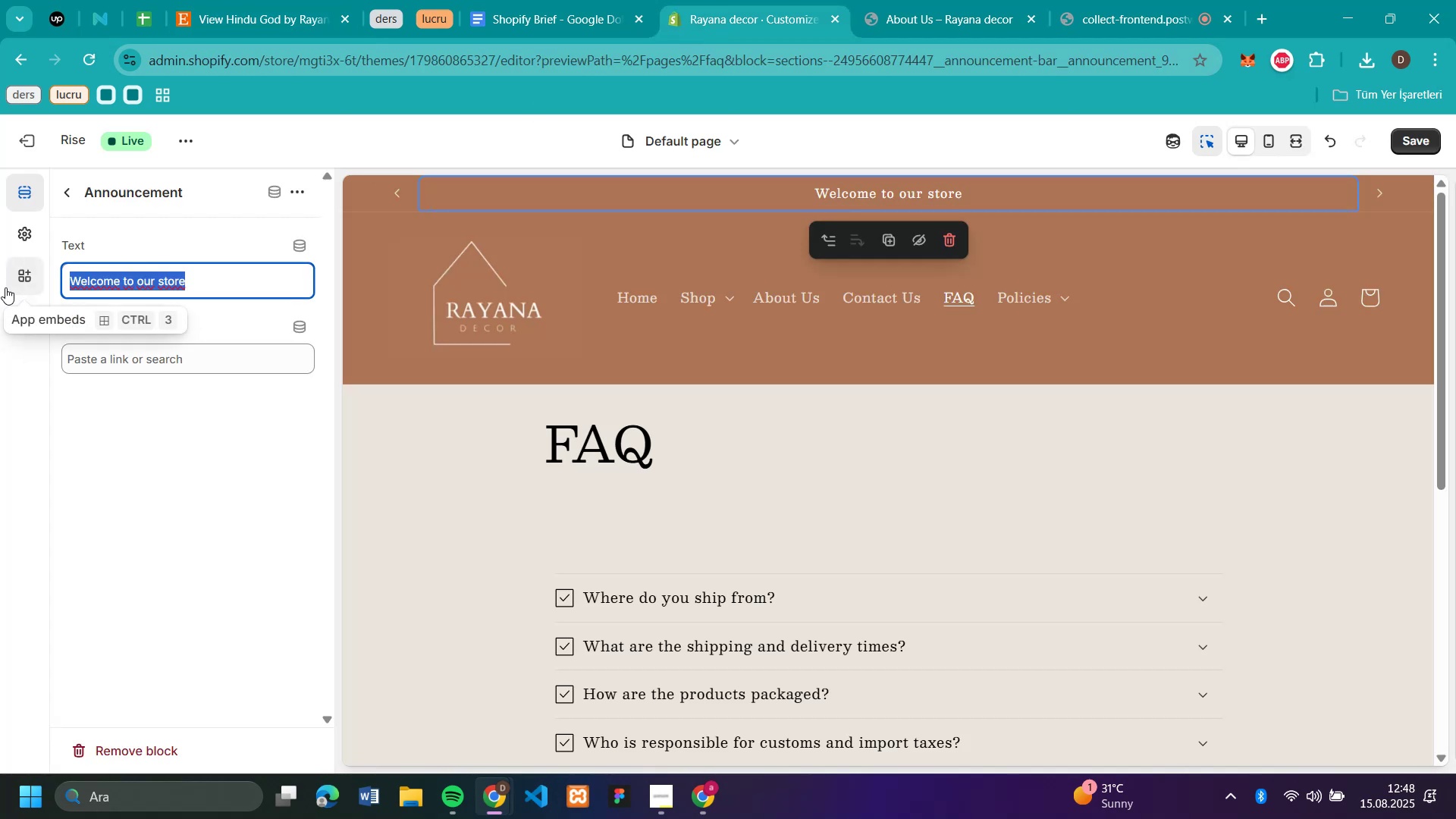 
key(Control+V)
 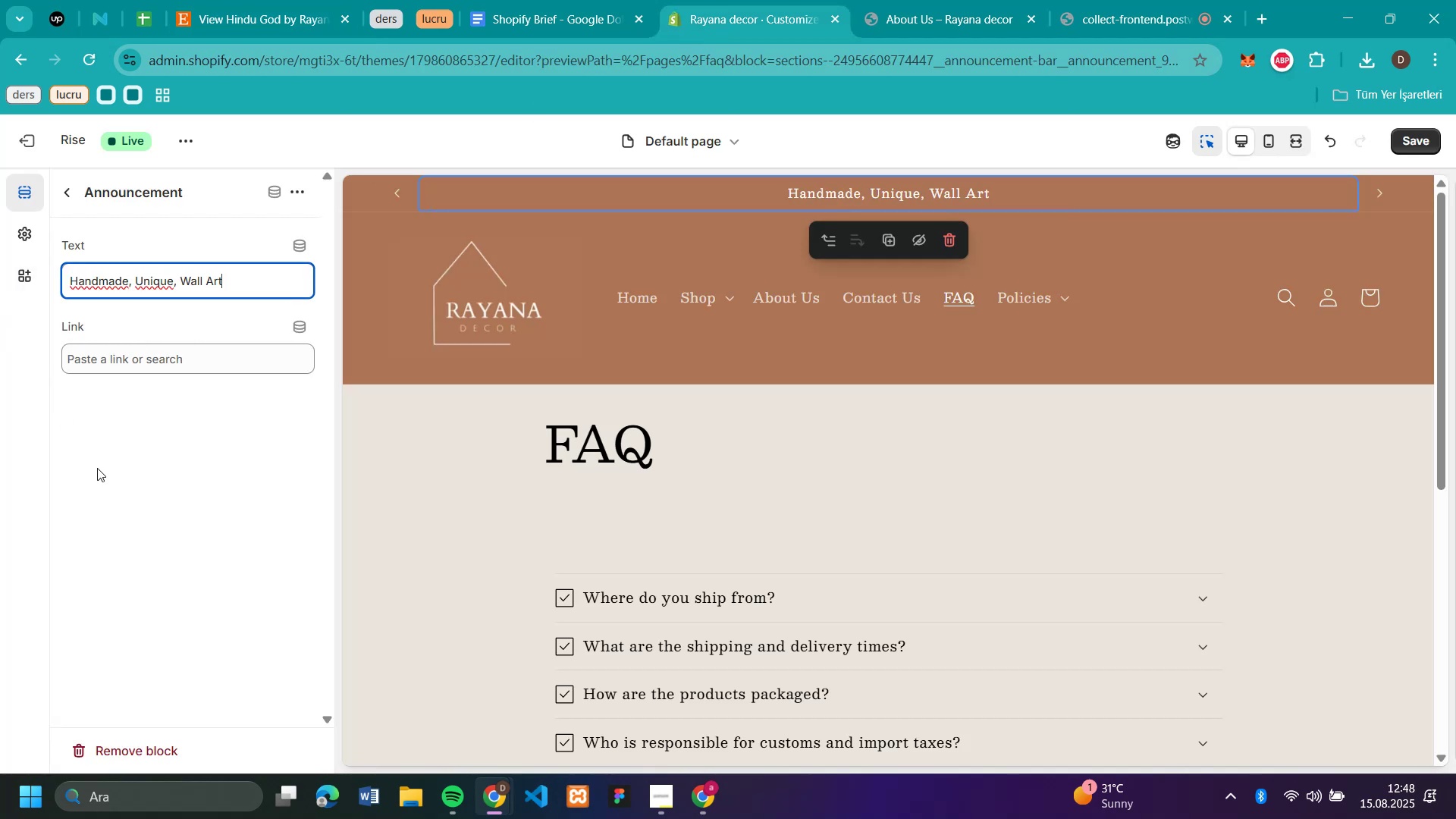 
left_click([105, 468])
 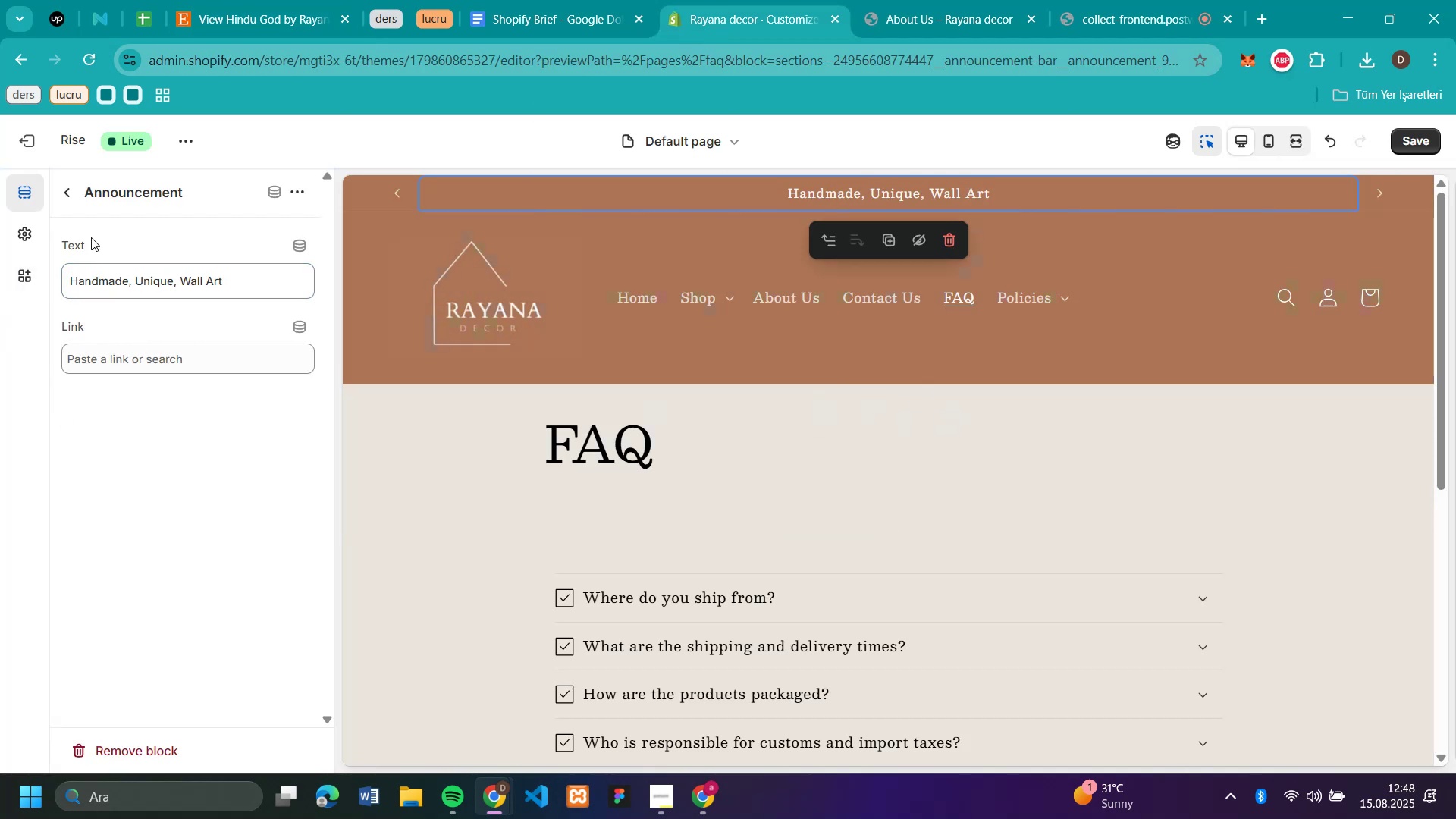 
left_click([77, 190])
 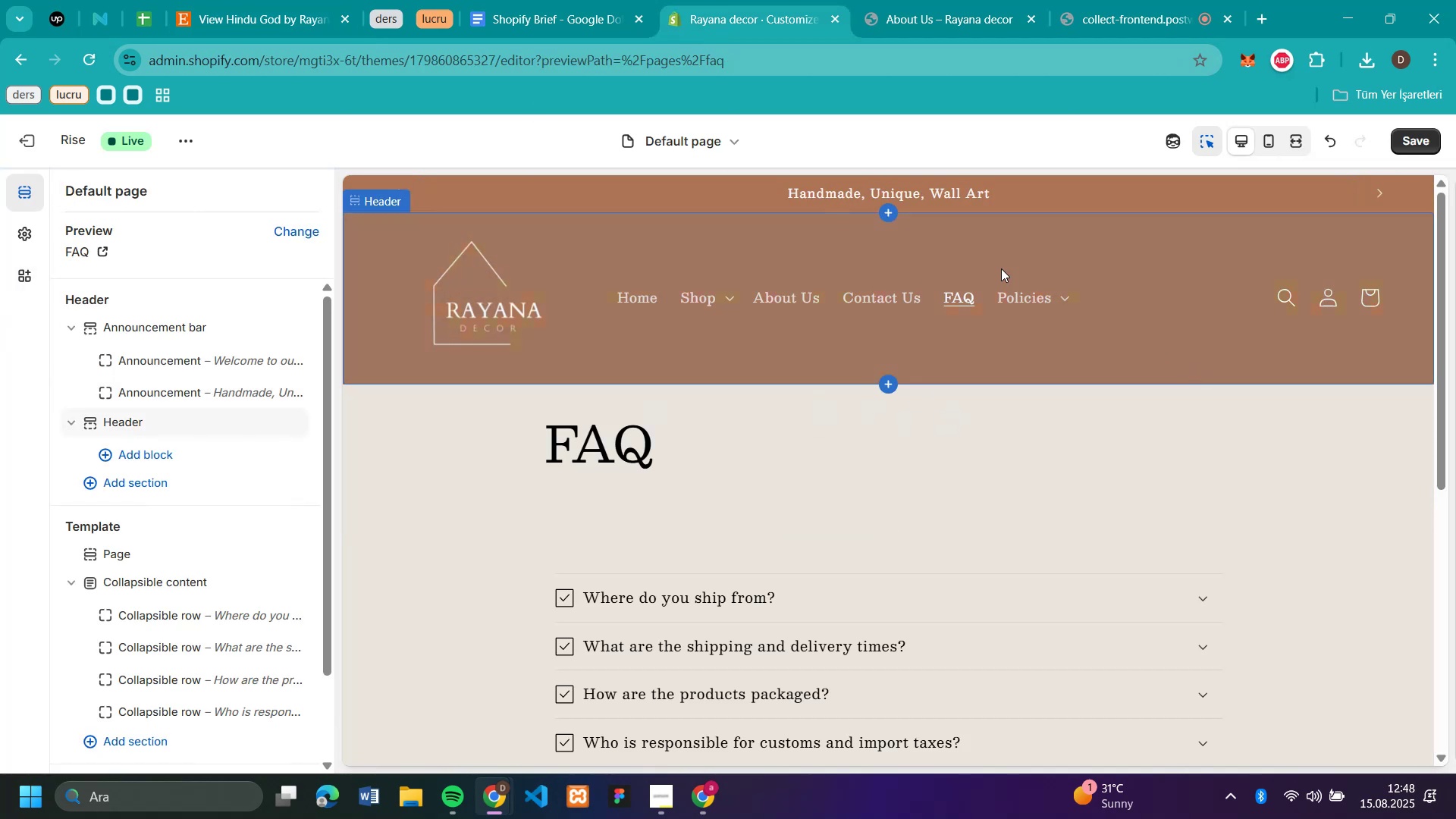 
left_click([1426, 145])
 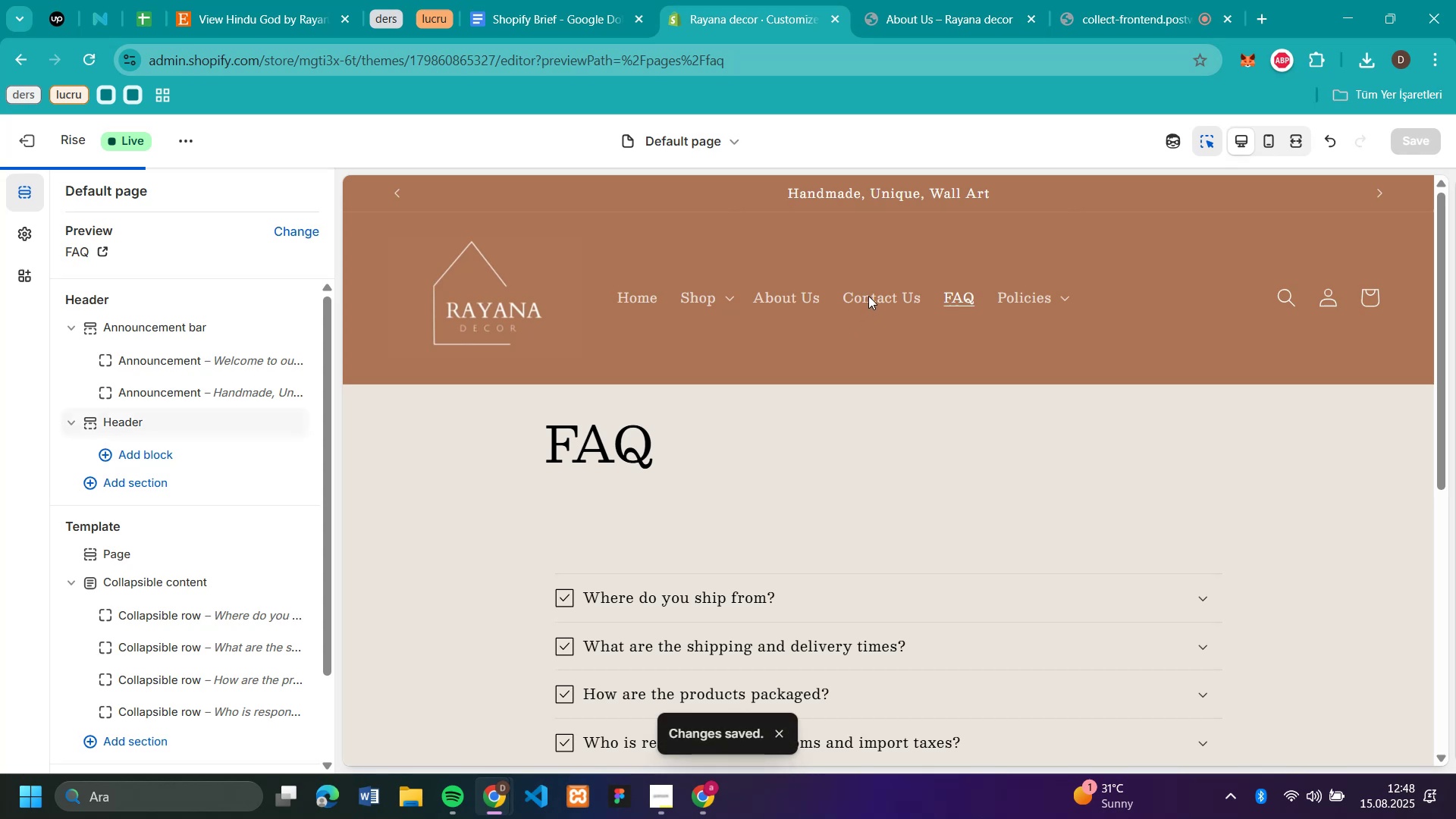 
left_click([868, 296])
 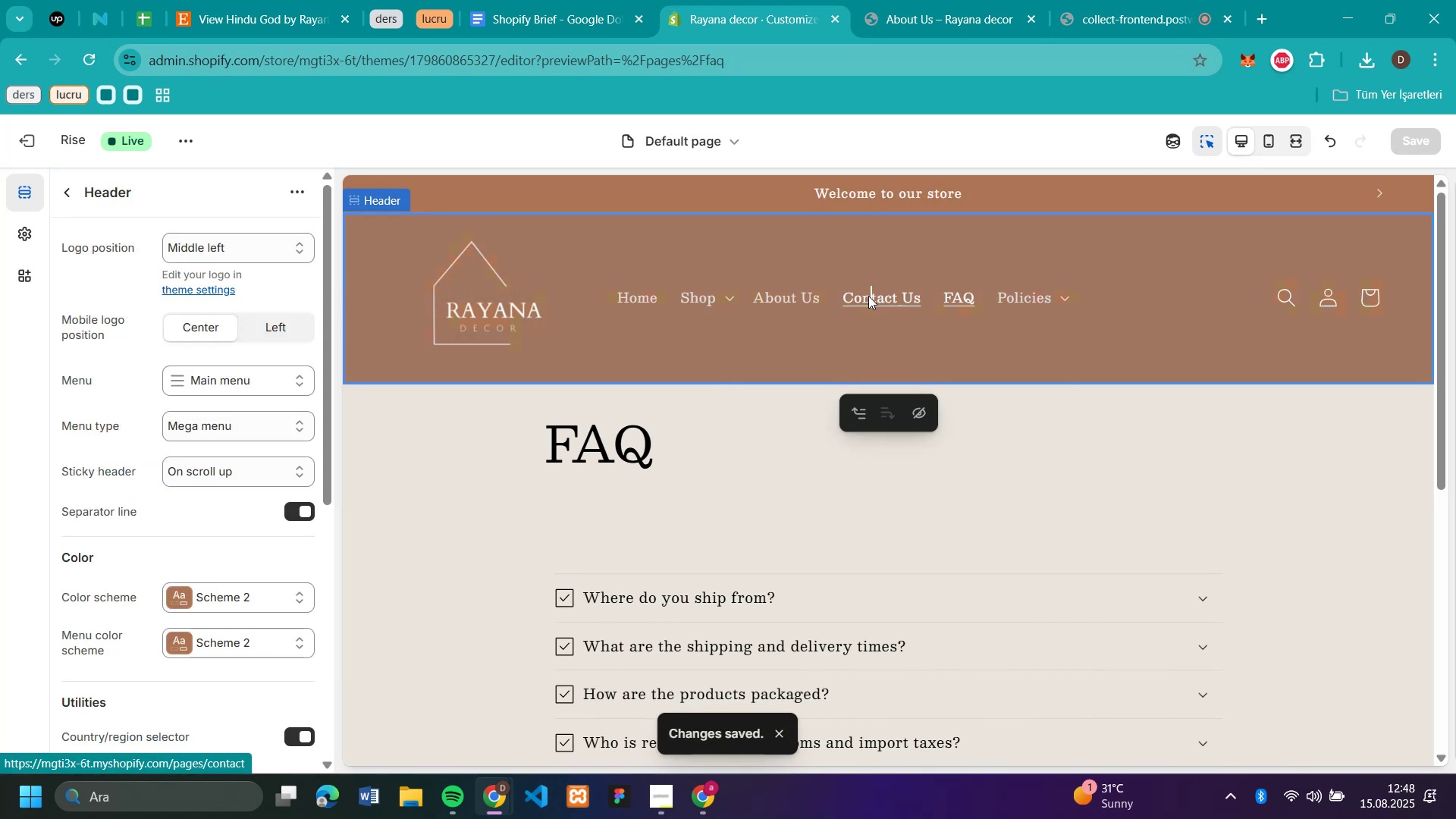 
left_click([868, 296])
 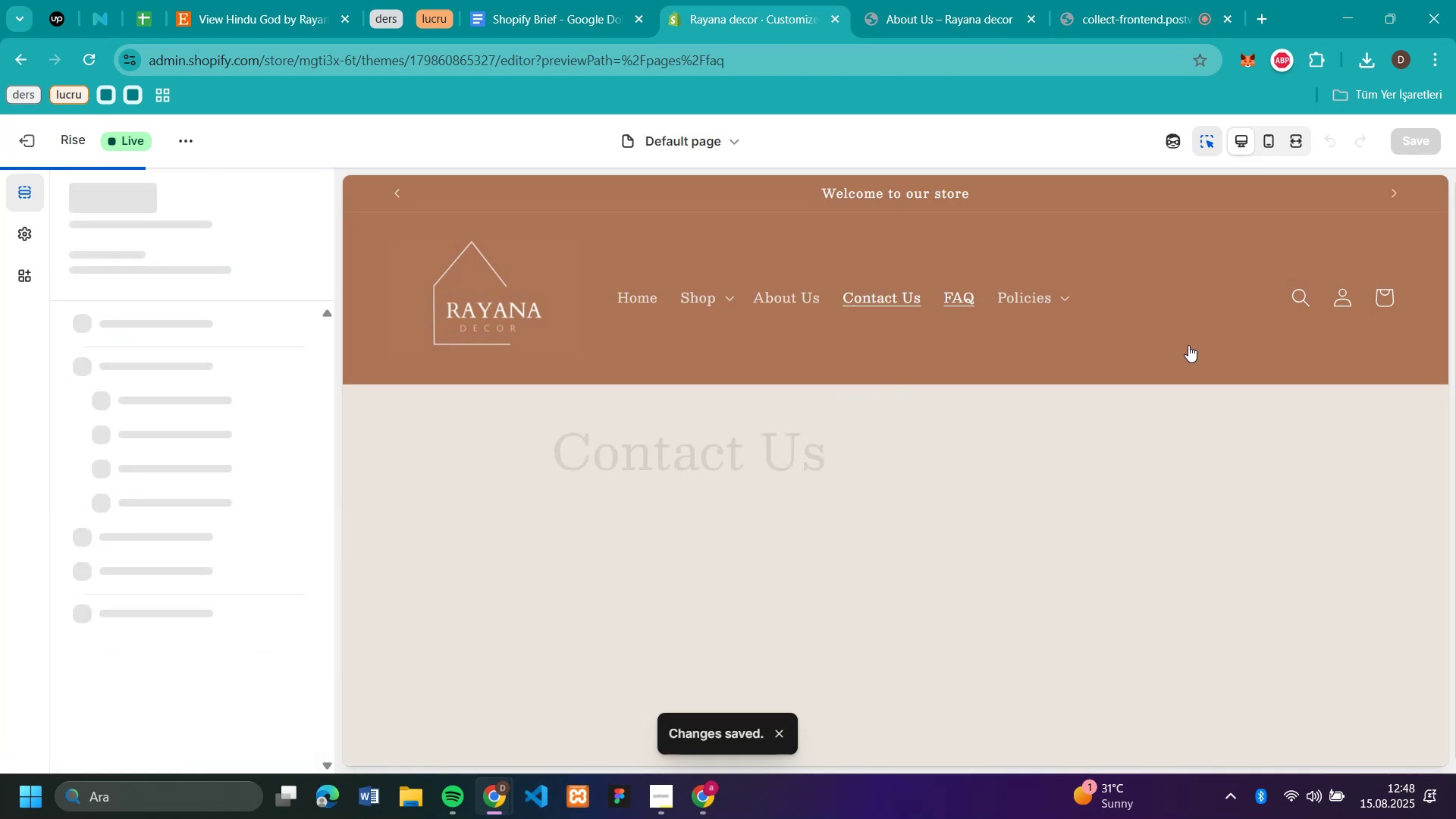 
scroll: coordinate [1197, 350], scroll_direction: down, amount: 2.0
 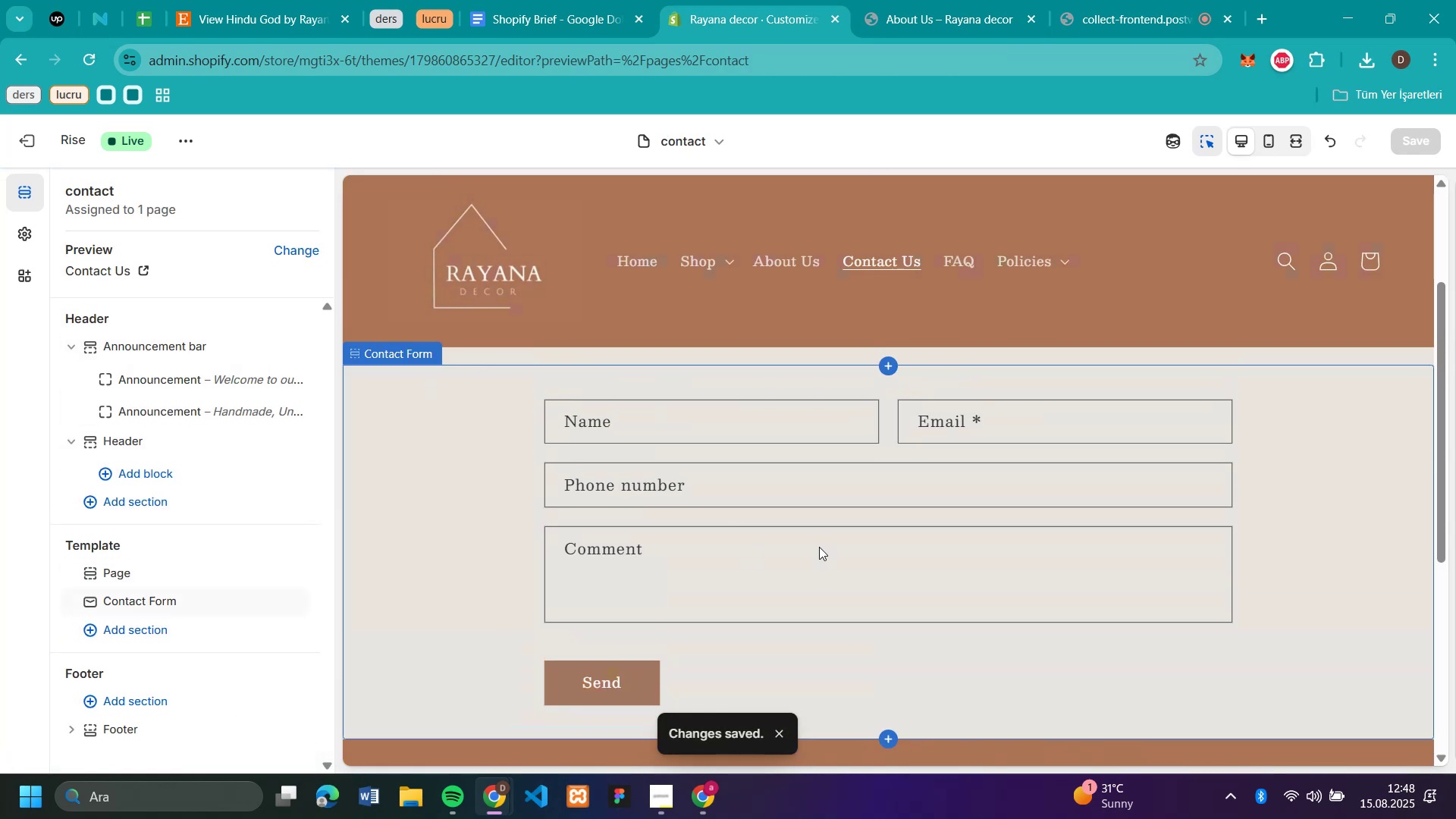 
left_click([377, 479])
 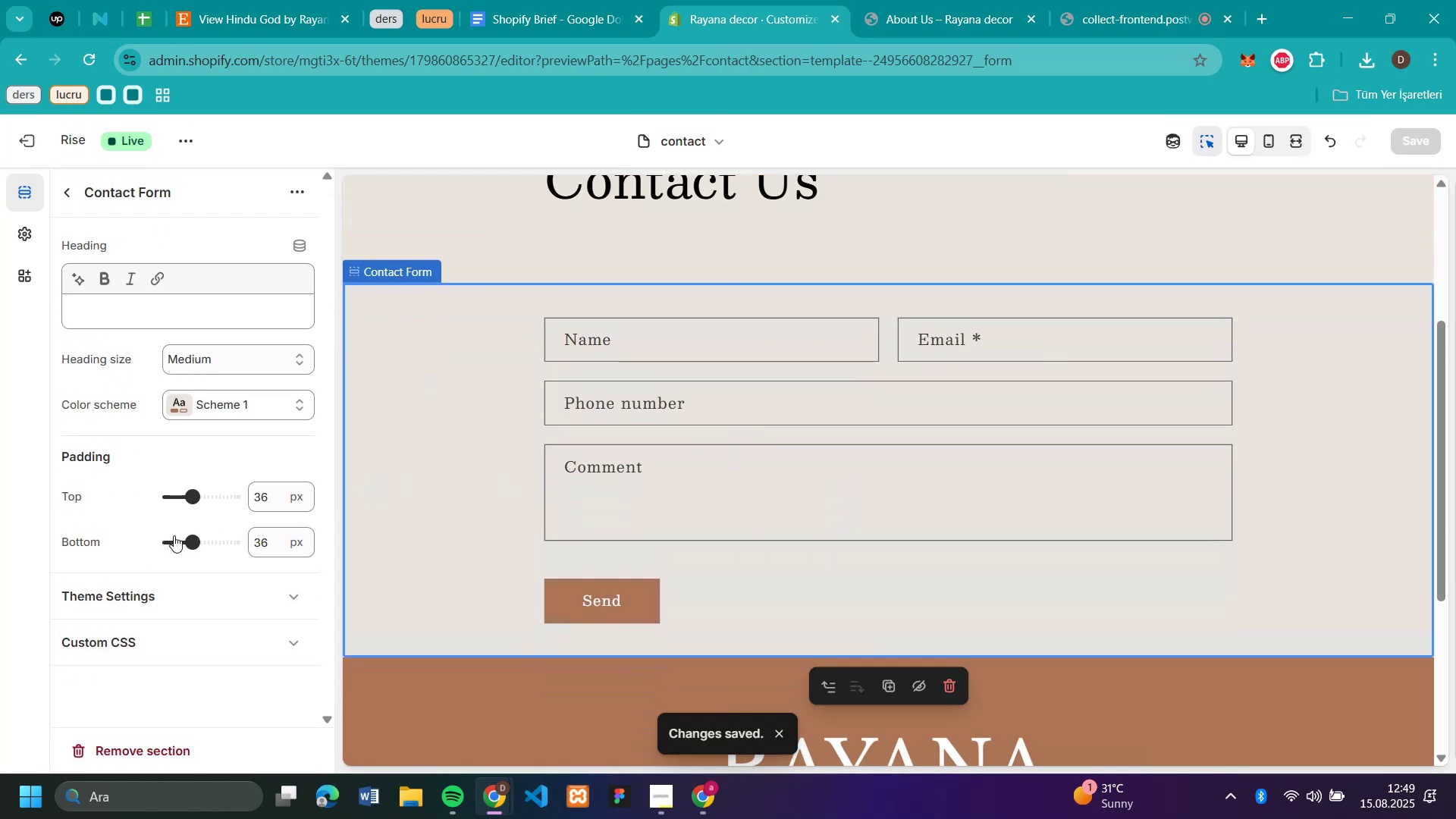 
left_click_drag(start_coordinate=[190, 538], to_coordinate=[290, 548])
 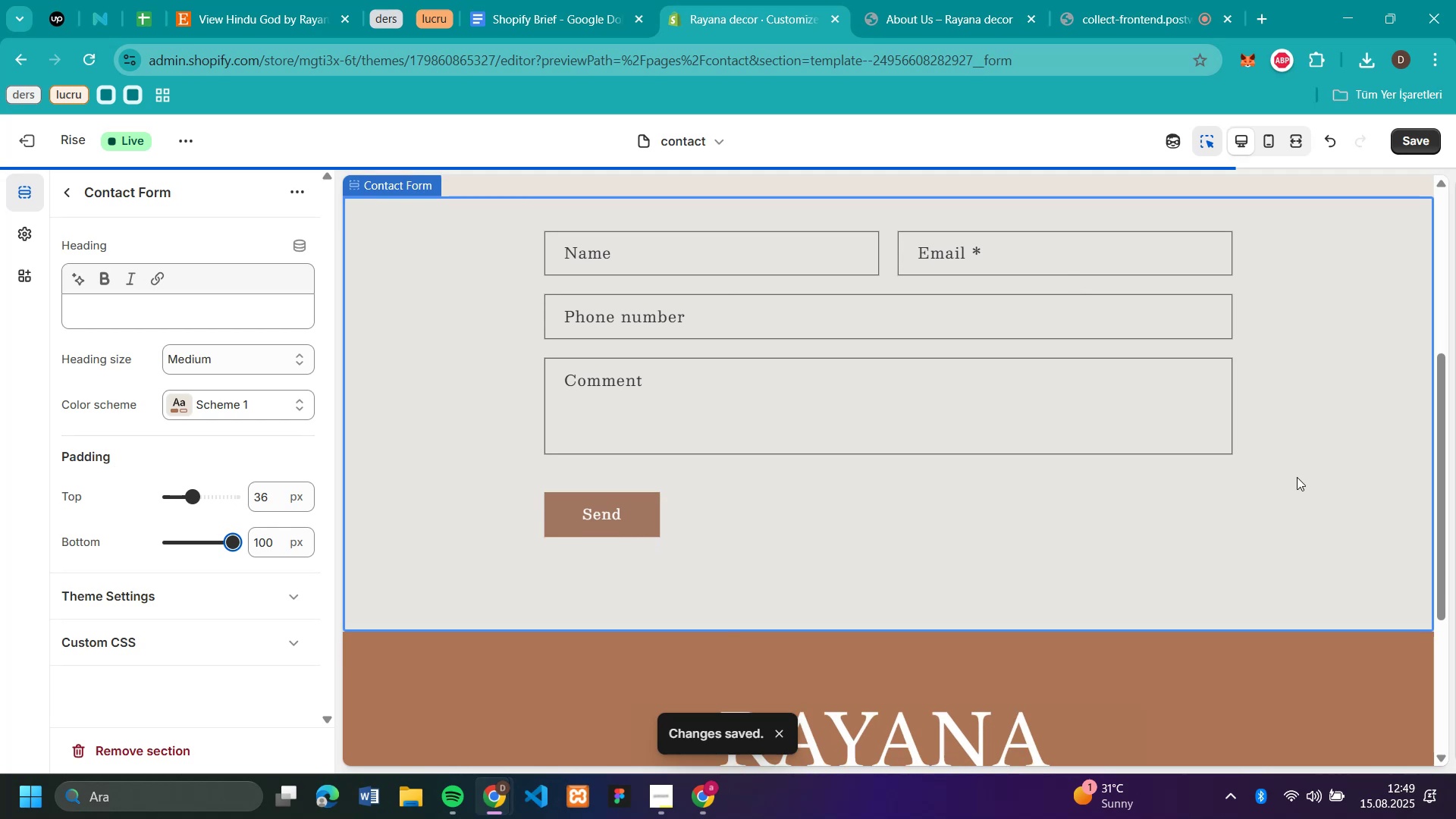 
scroll: coordinate [1329, 472], scroll_direction: up, amount: 3.0
 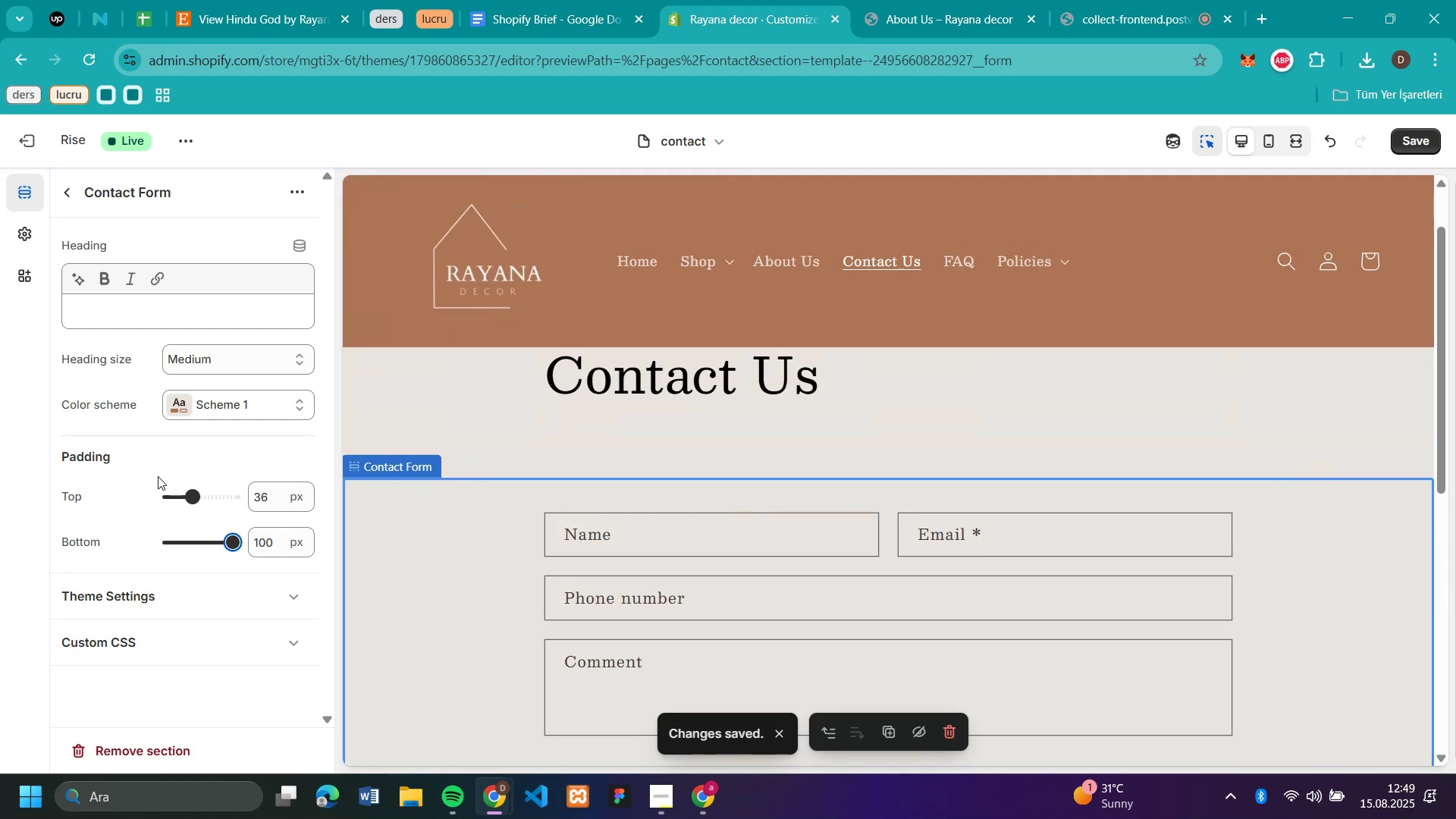 
scroll: coordinate [792, 513], scroll_direction: down, amount: 2.0
 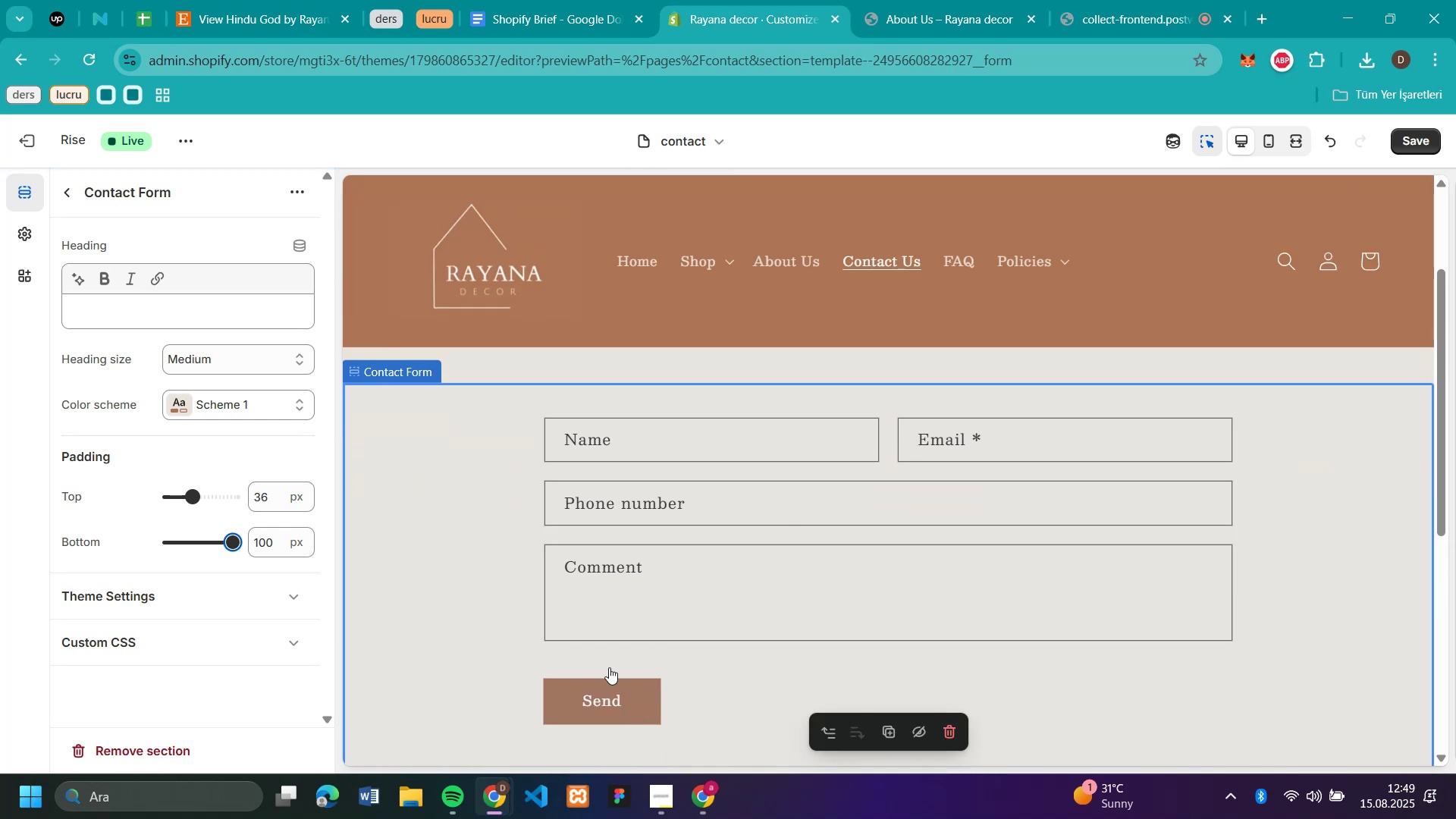 
scroll: coordinate [301, 538], scroll_direction: up, amount: 4.0
 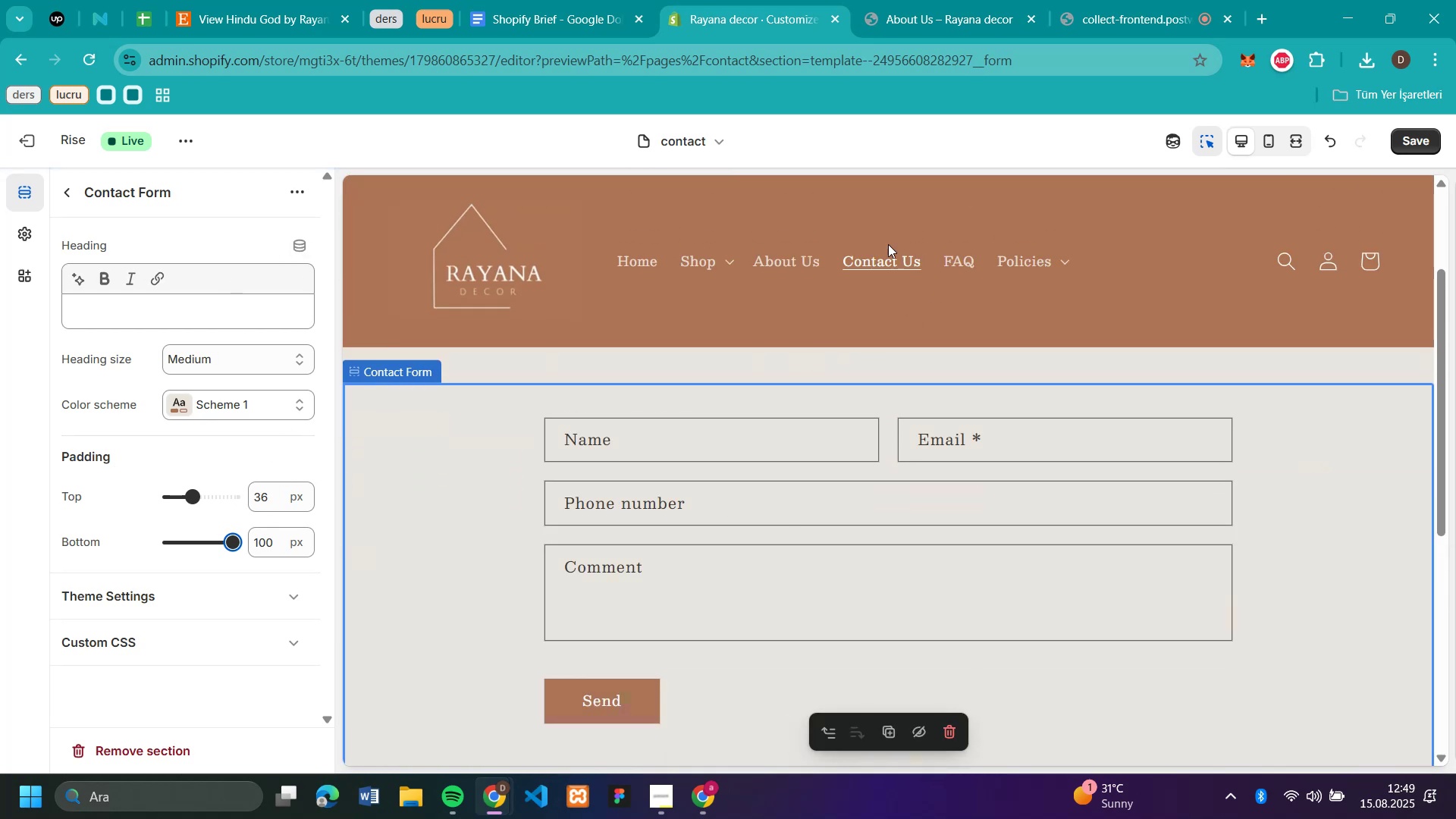 
left_click([781, 262])
 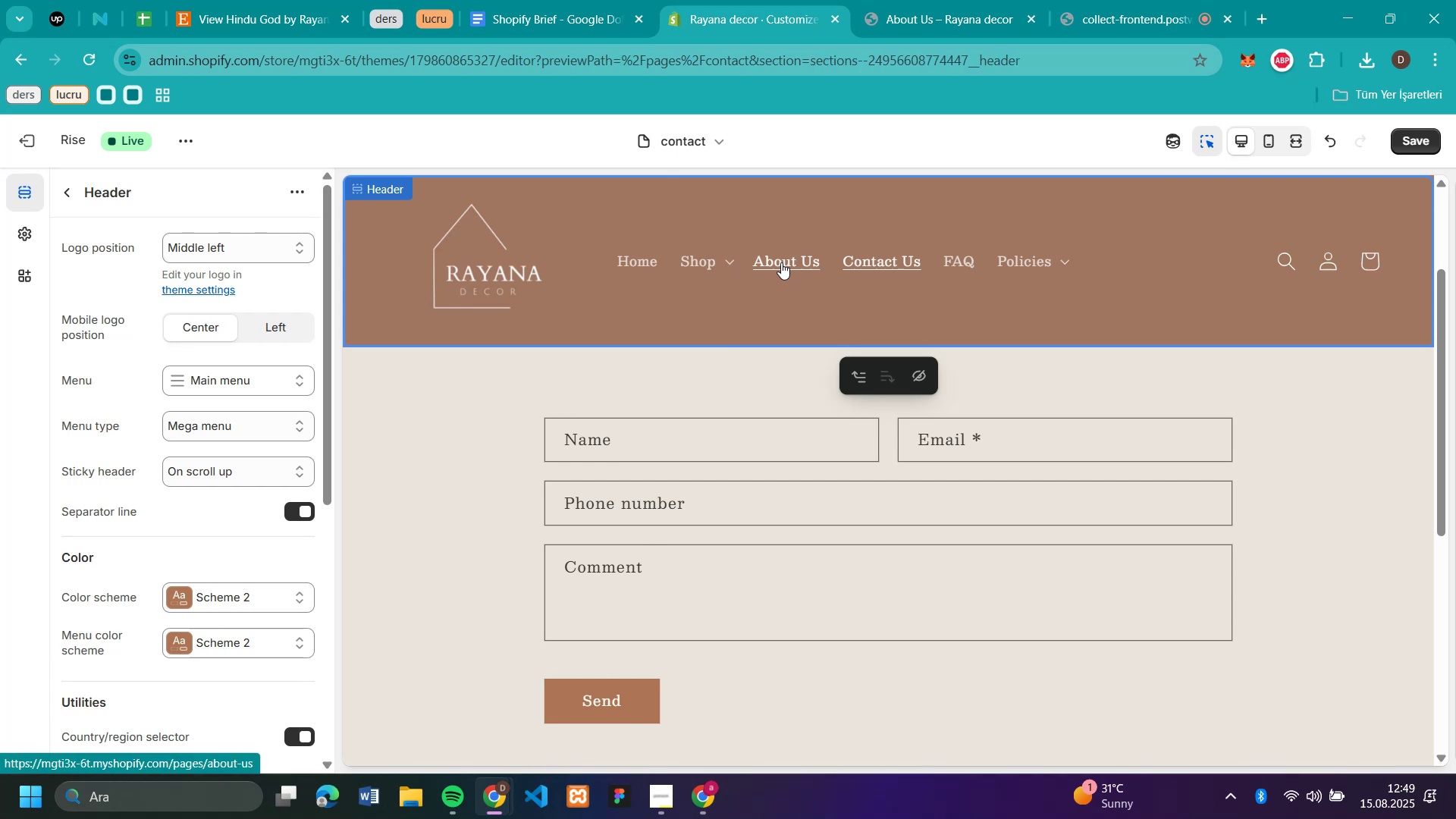 
left_click([781, 262])
 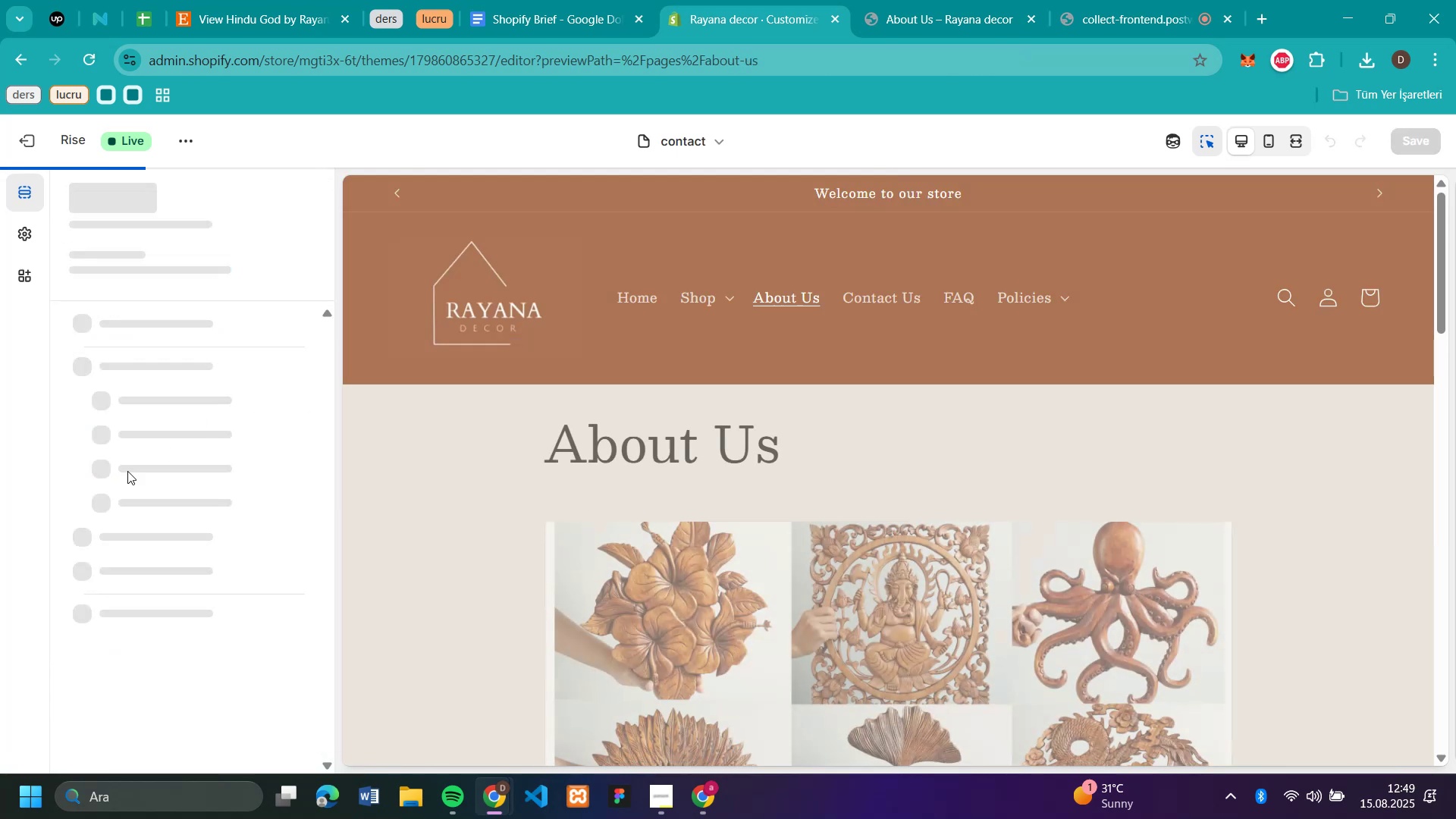 
scroll: coordinate [167, 463], scroll_direction: down, amount: 4.0
 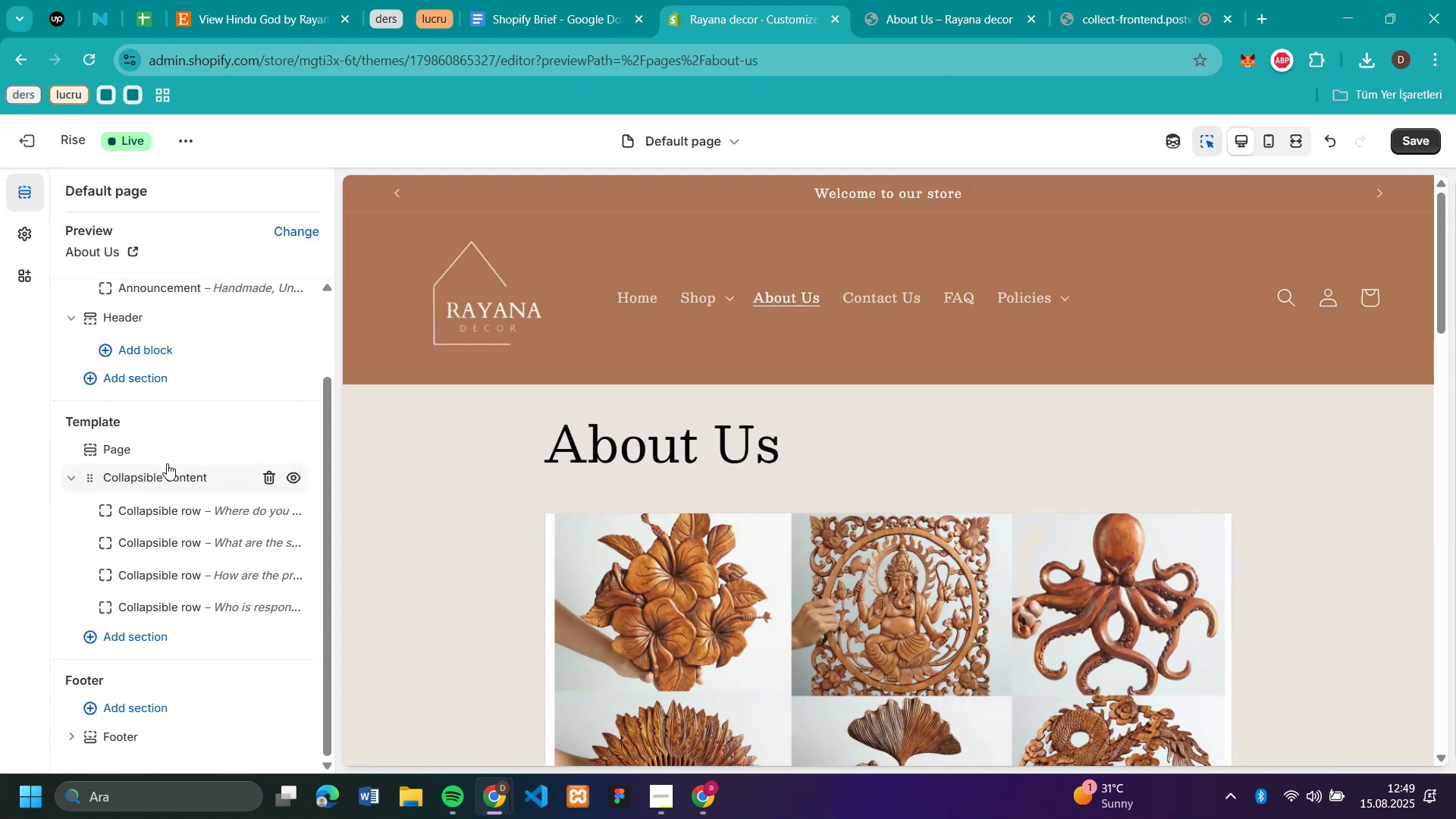 
scroll: coordinate [167, 463], scroll_direction: up, amount: 3.0
 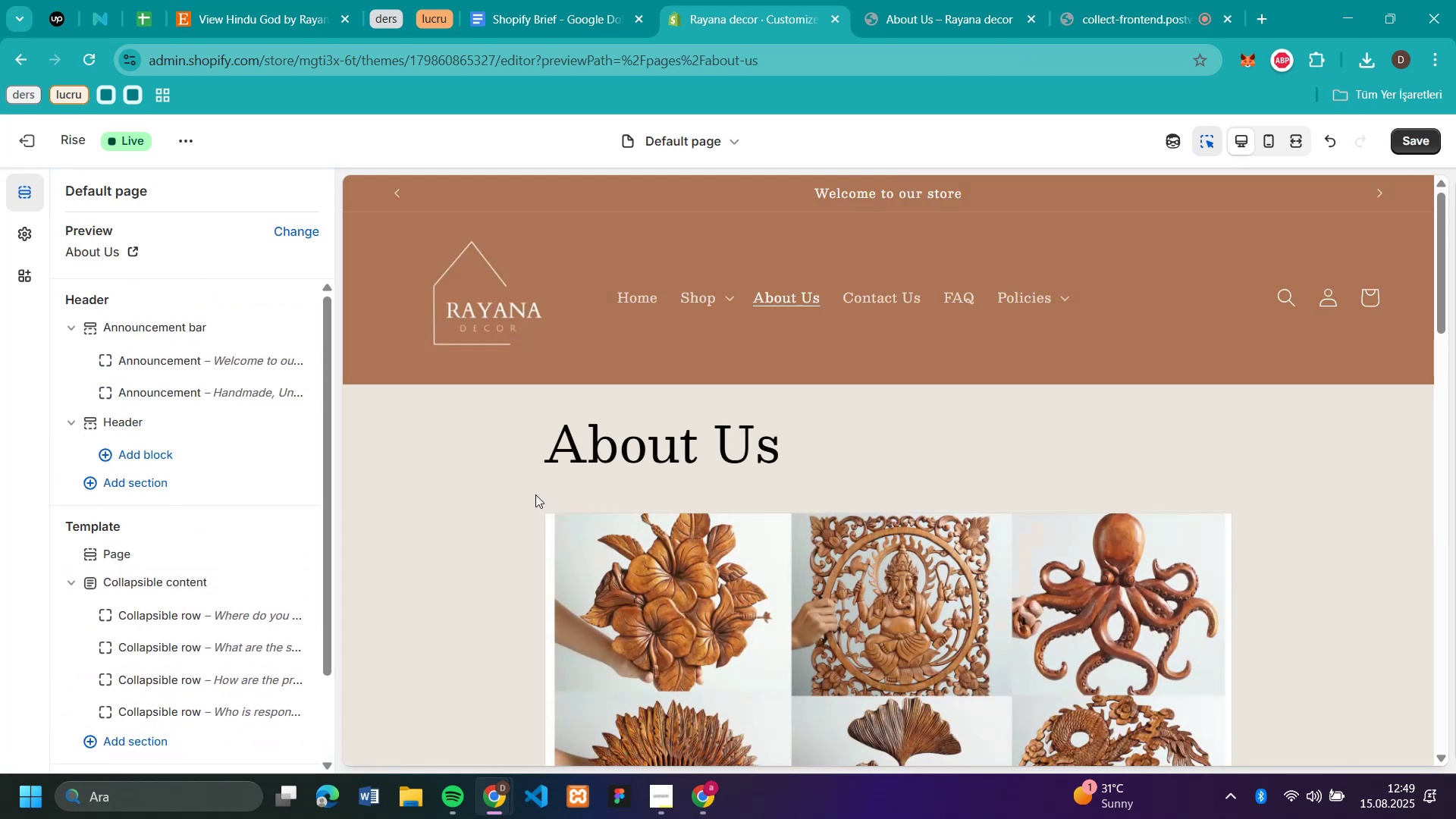 
scroll: coordinate [532, 489], scroll_direction: down, amount: 4.0
 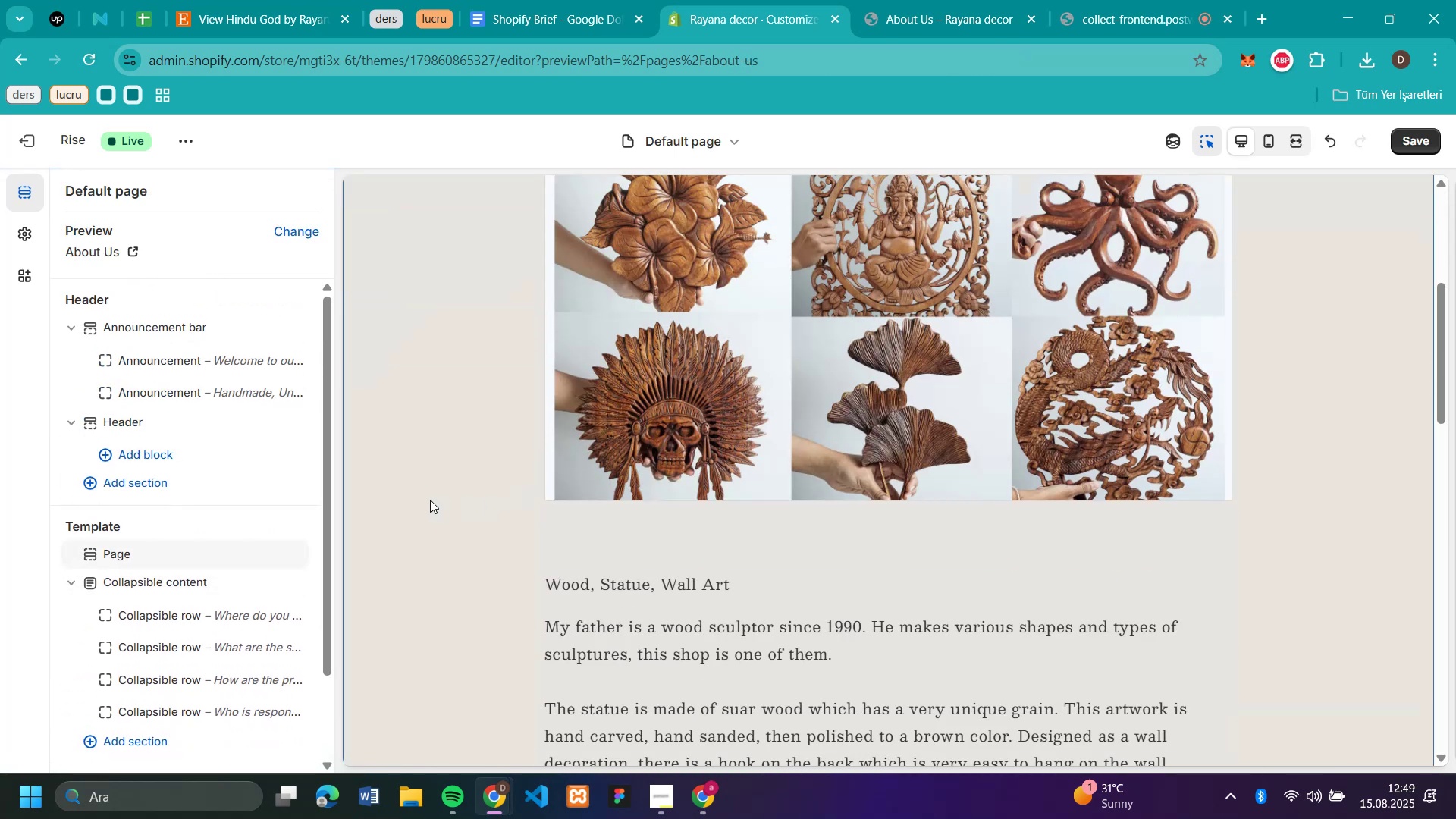 
left_click([429, 500])
 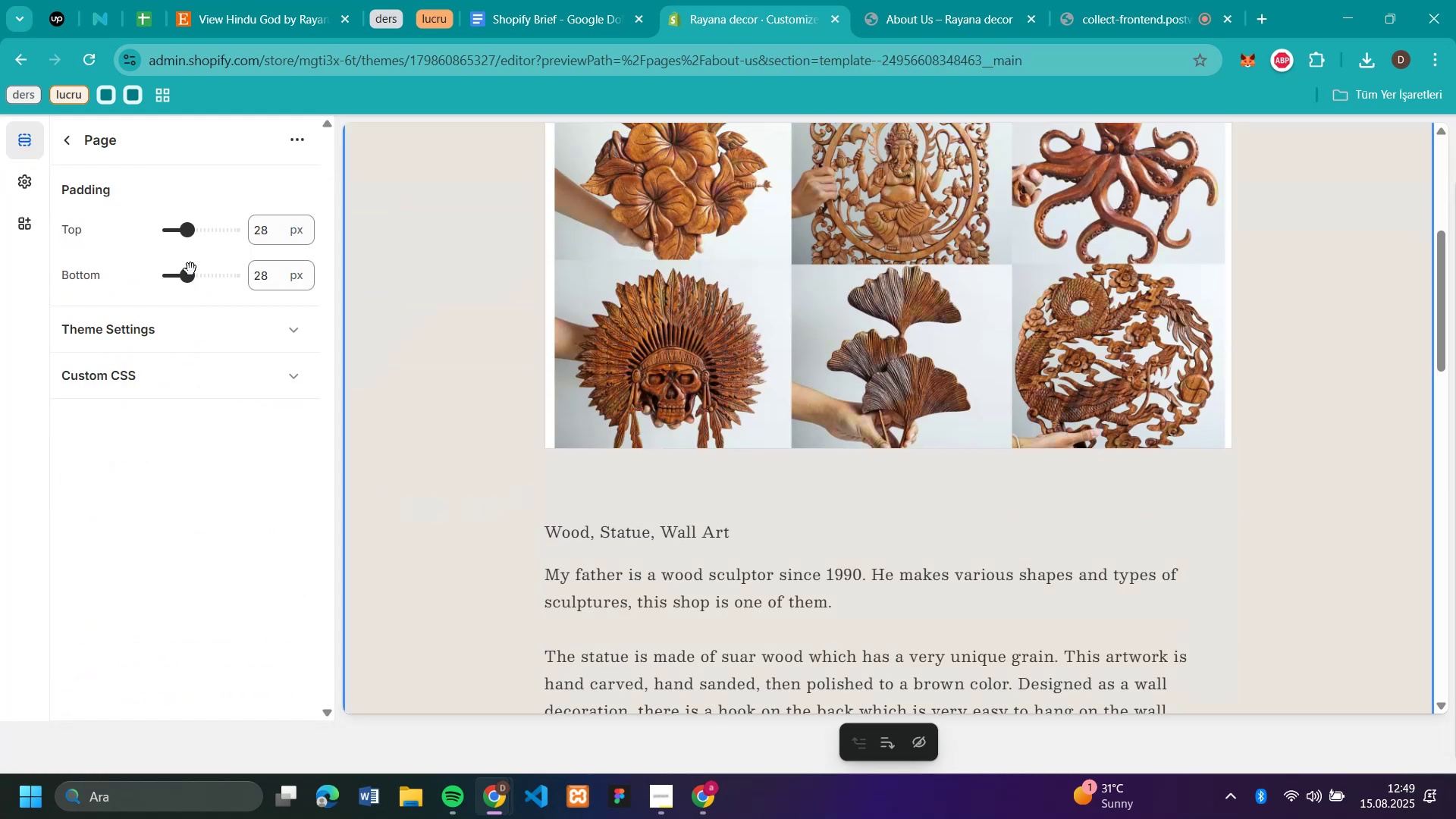 
left_click_drag(start_coordinate=[193, 271], to_coordinate=[209, 276])
 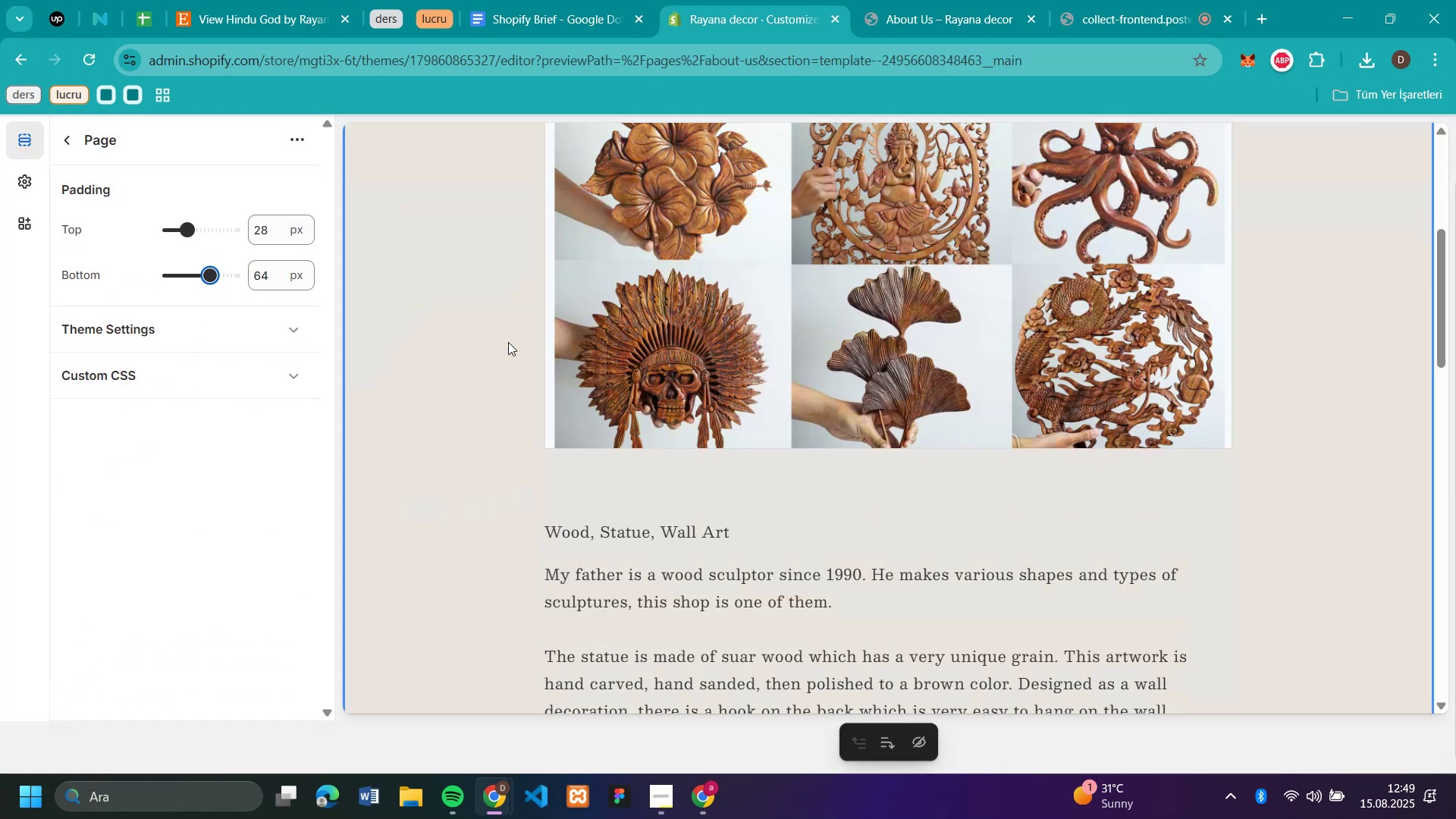 
scroll: coordinate [508, 342], scroll_direction: down, amount: 10.0
 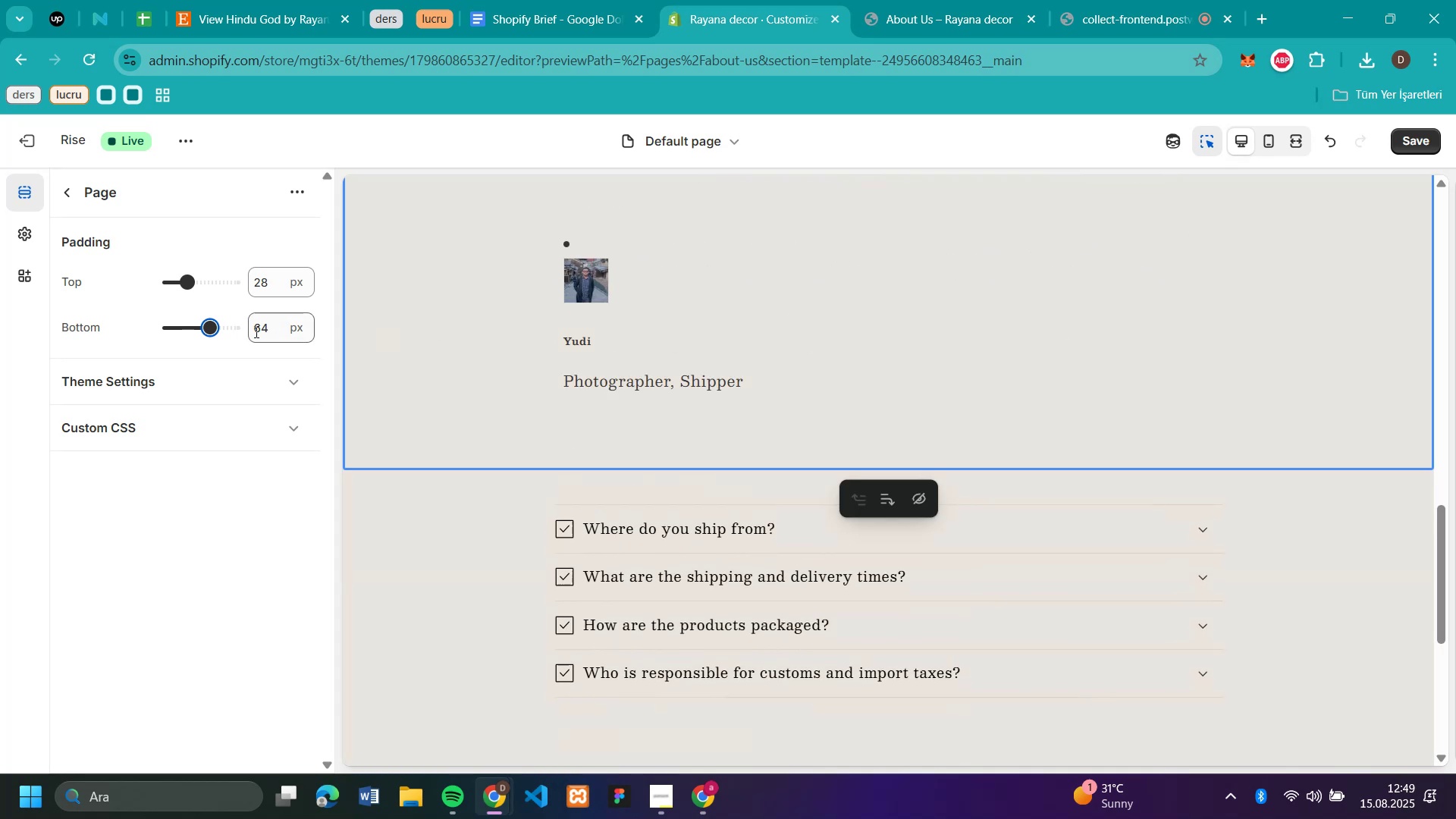 
left_click_drag(start_coordinate=[212, 324], to_coordinate=[318, 344])
 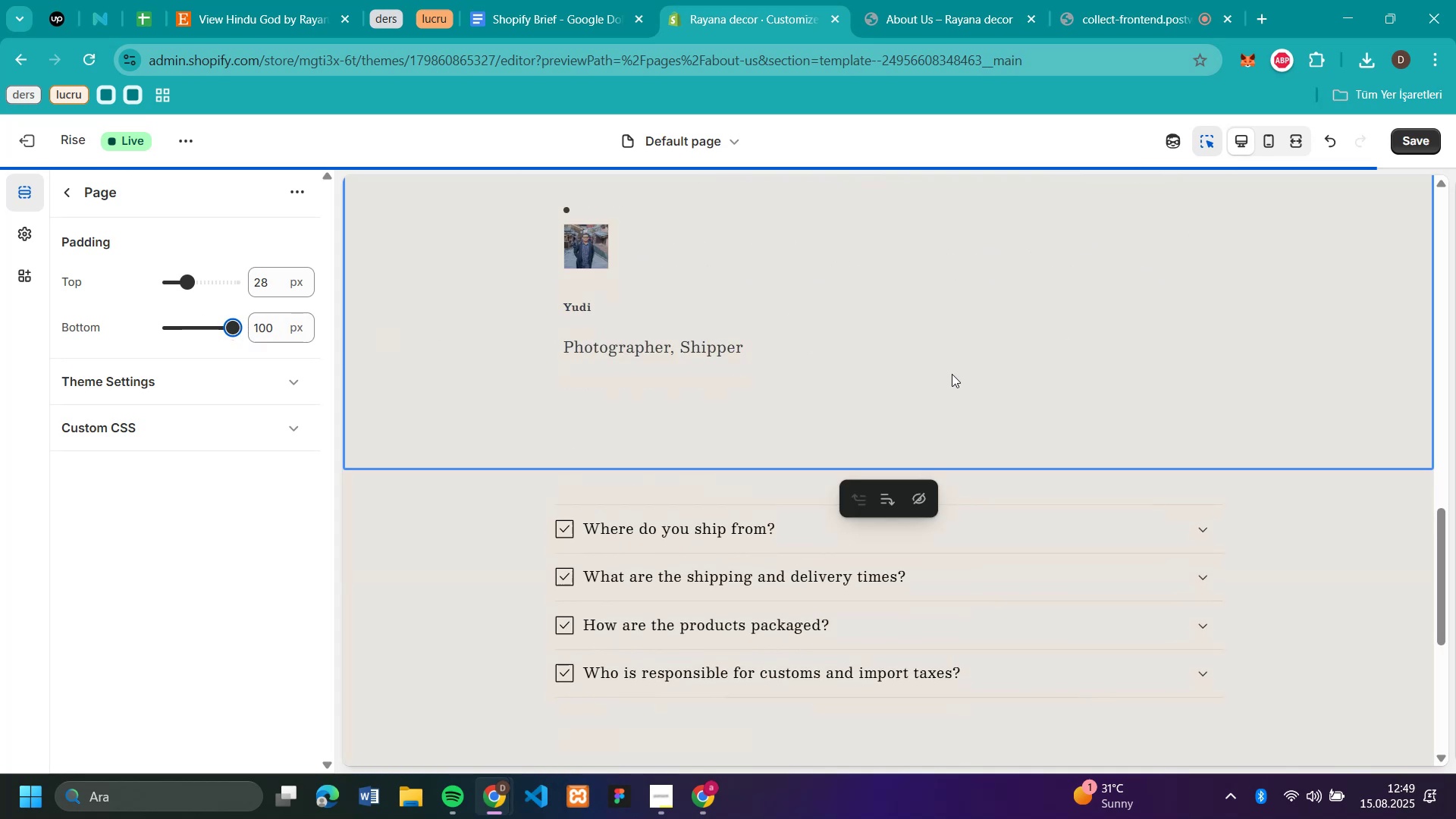 
scroll: coordinate [1089, 374], scroll_direction: down, amount: 3.0
 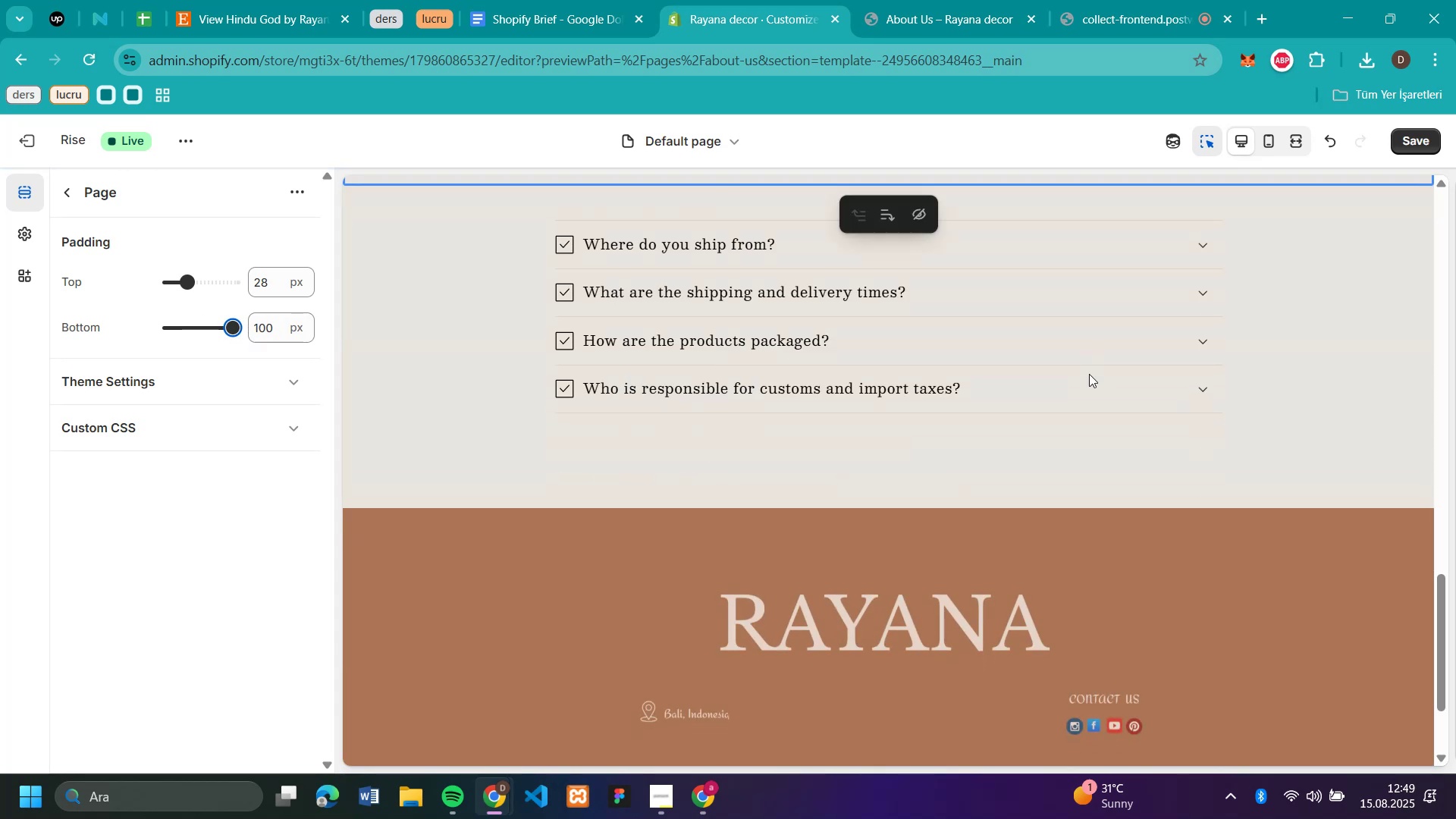 
scroll: coordinate [1089, 374], scroll_direction: up, amount: 6.0
 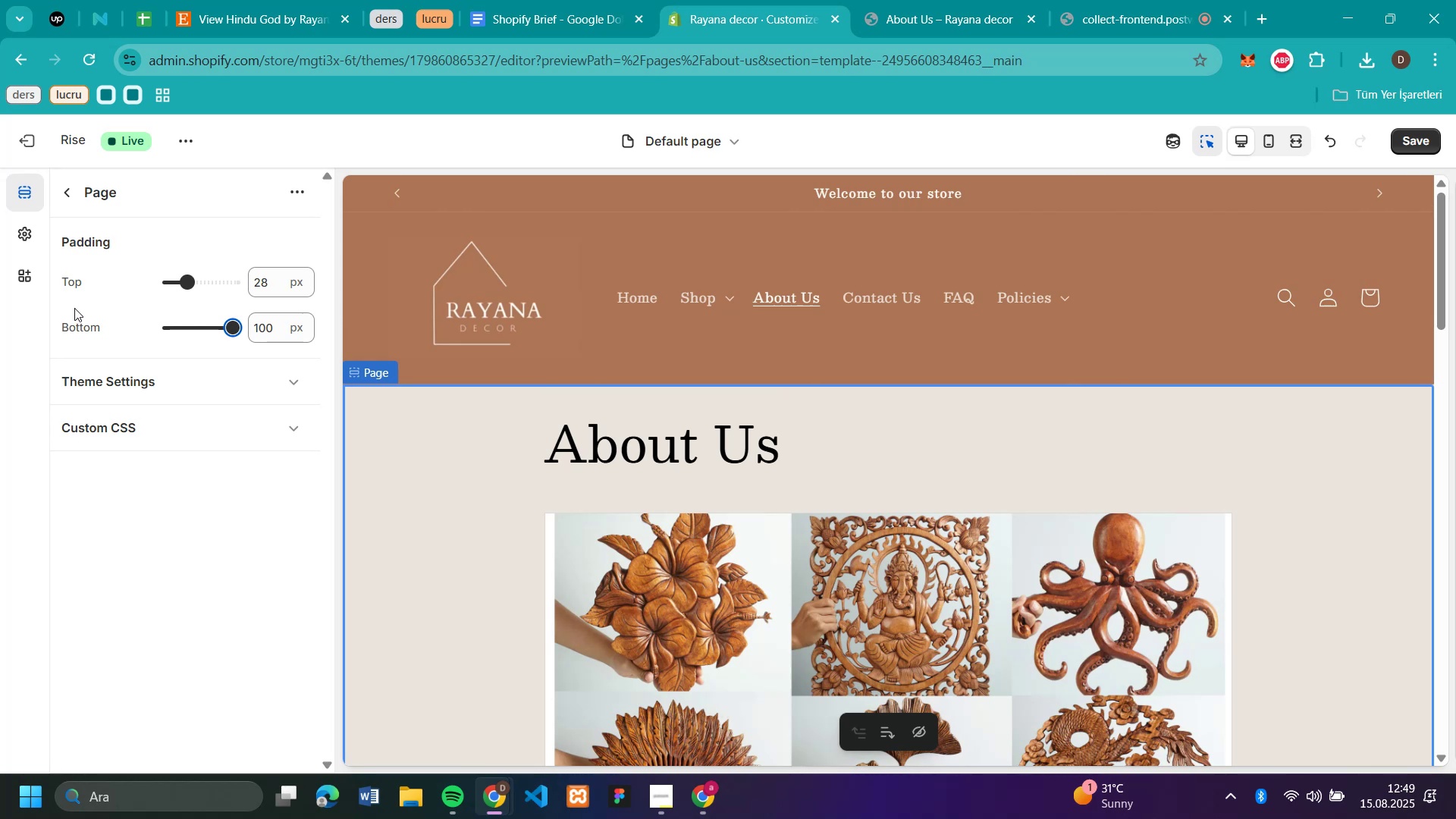 
scroll: coordinate [741, 398], scroll_direction: down, amount: 4.0
 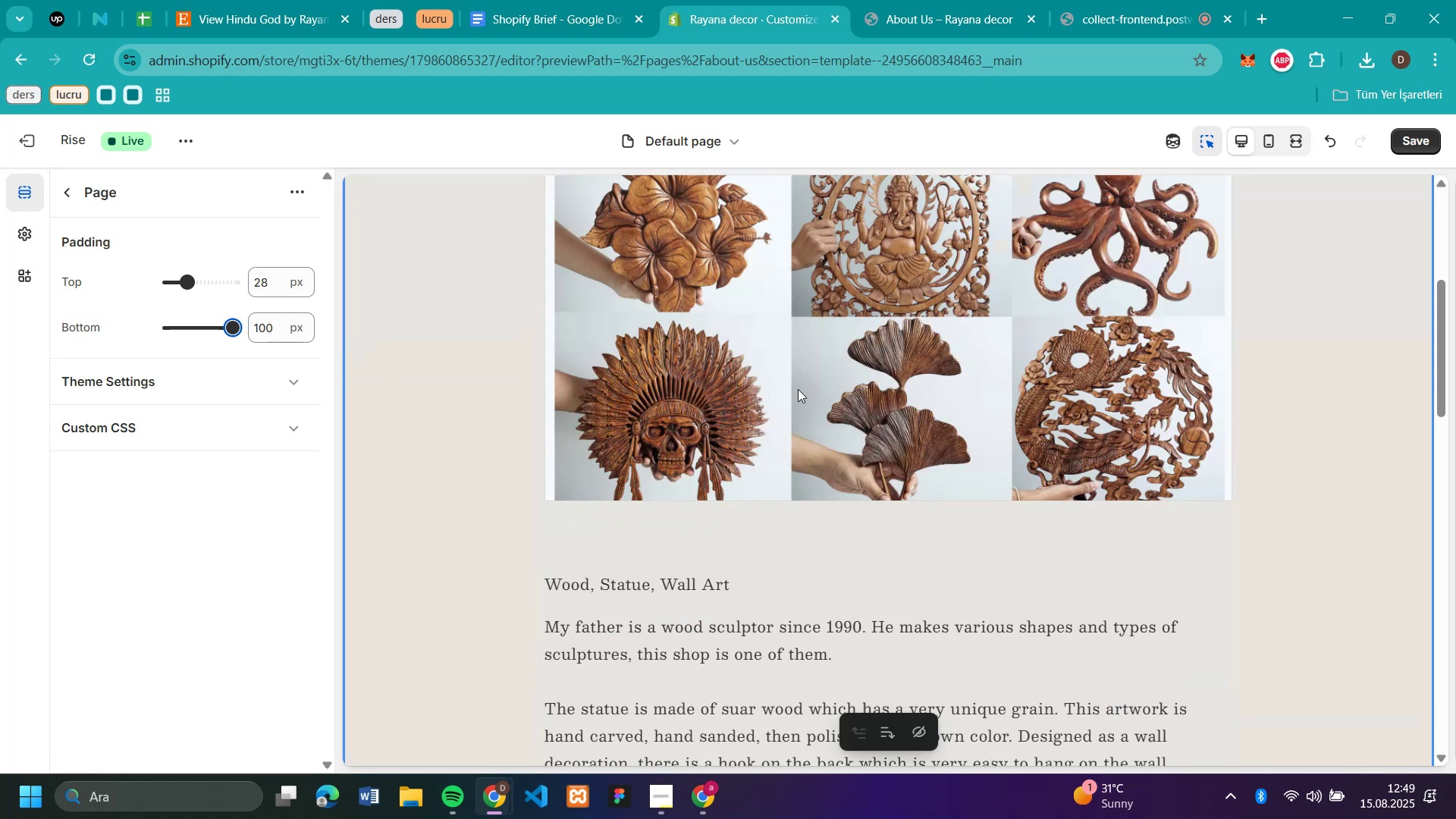 
scroll: coordinate [761, 326], scroll_direction: up, amount: 9.0
 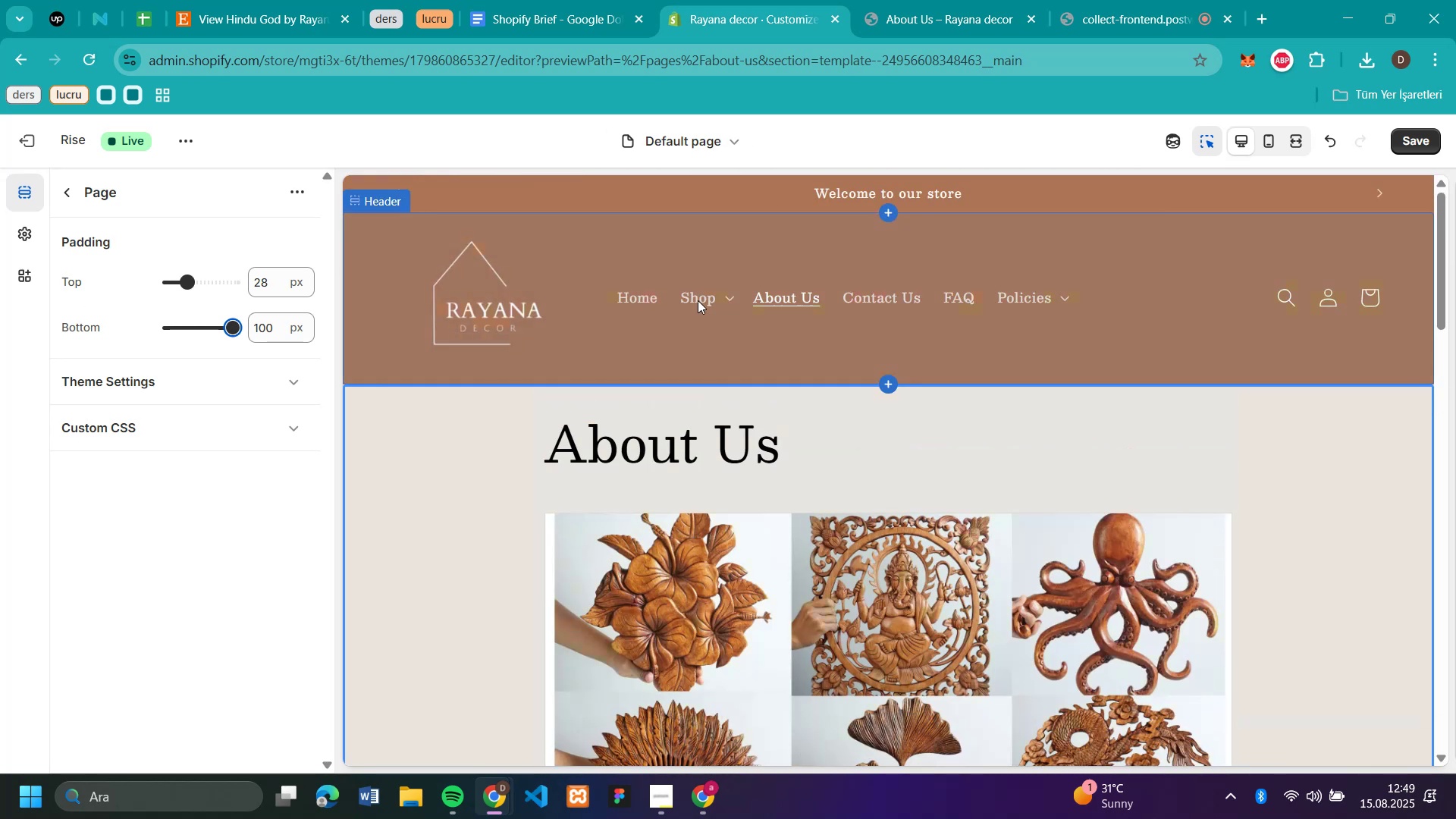 
left_click([629, 293])
 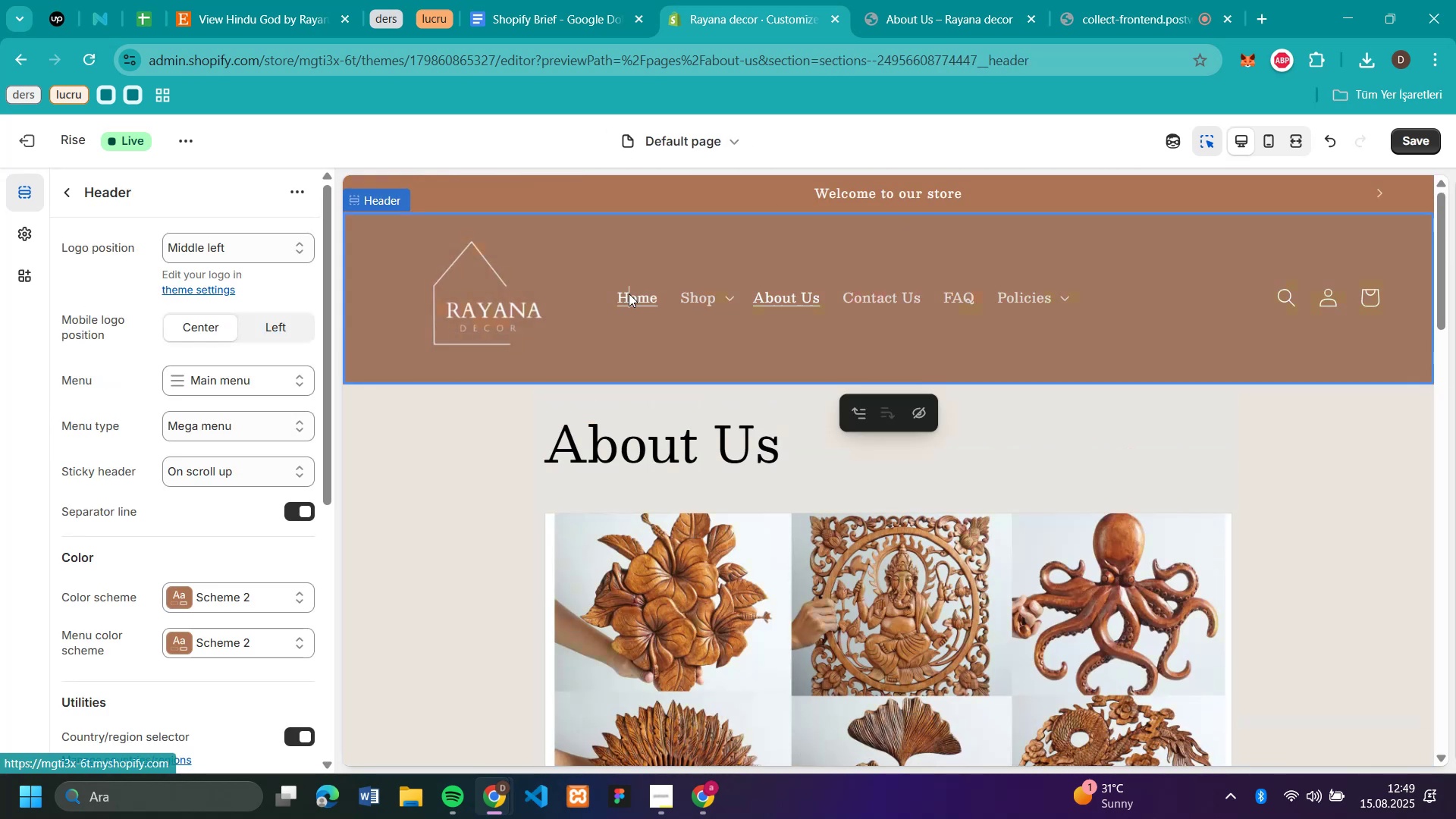 
left_click([629, 293])
 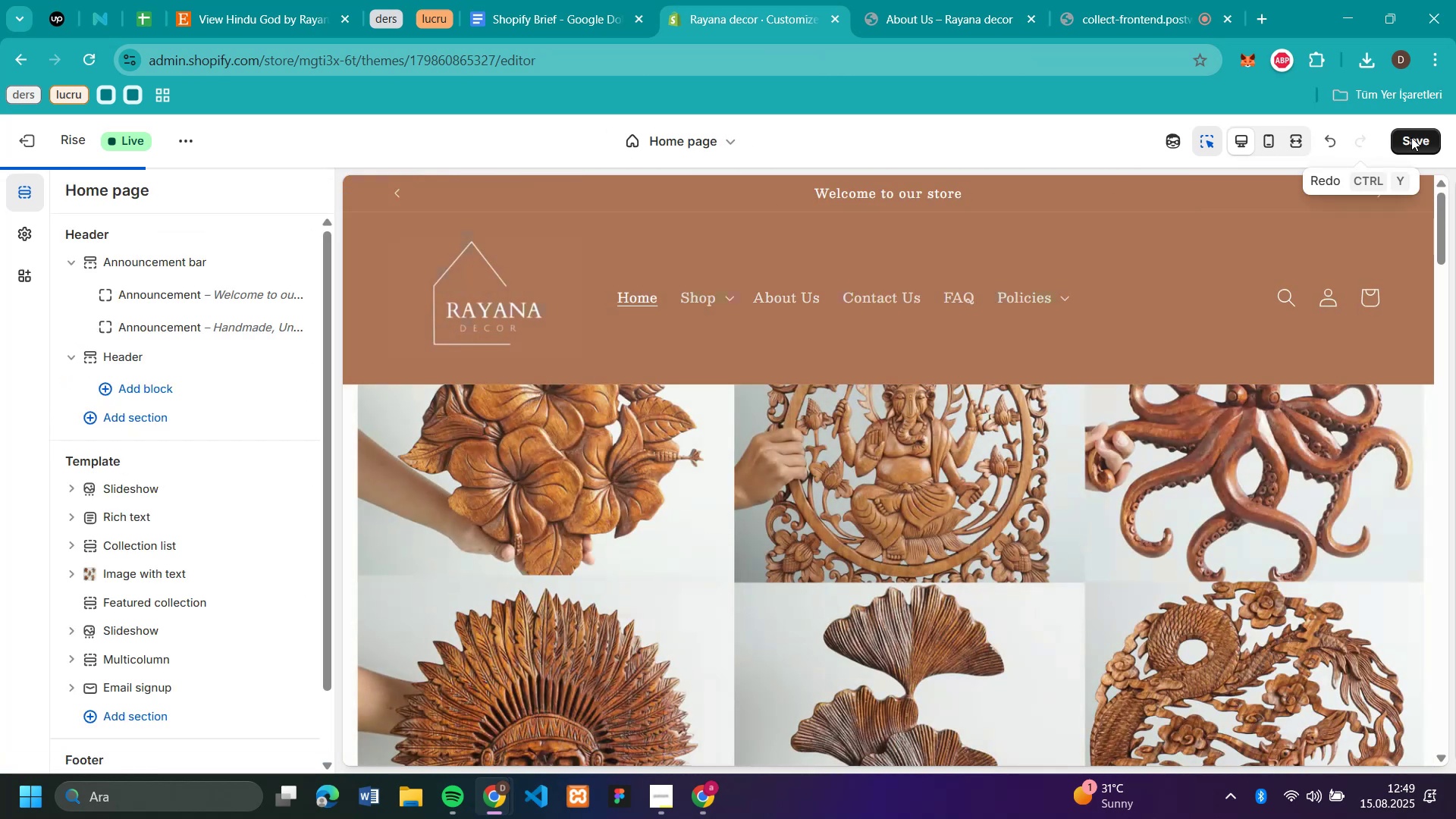 
left_click([1416, 137])
 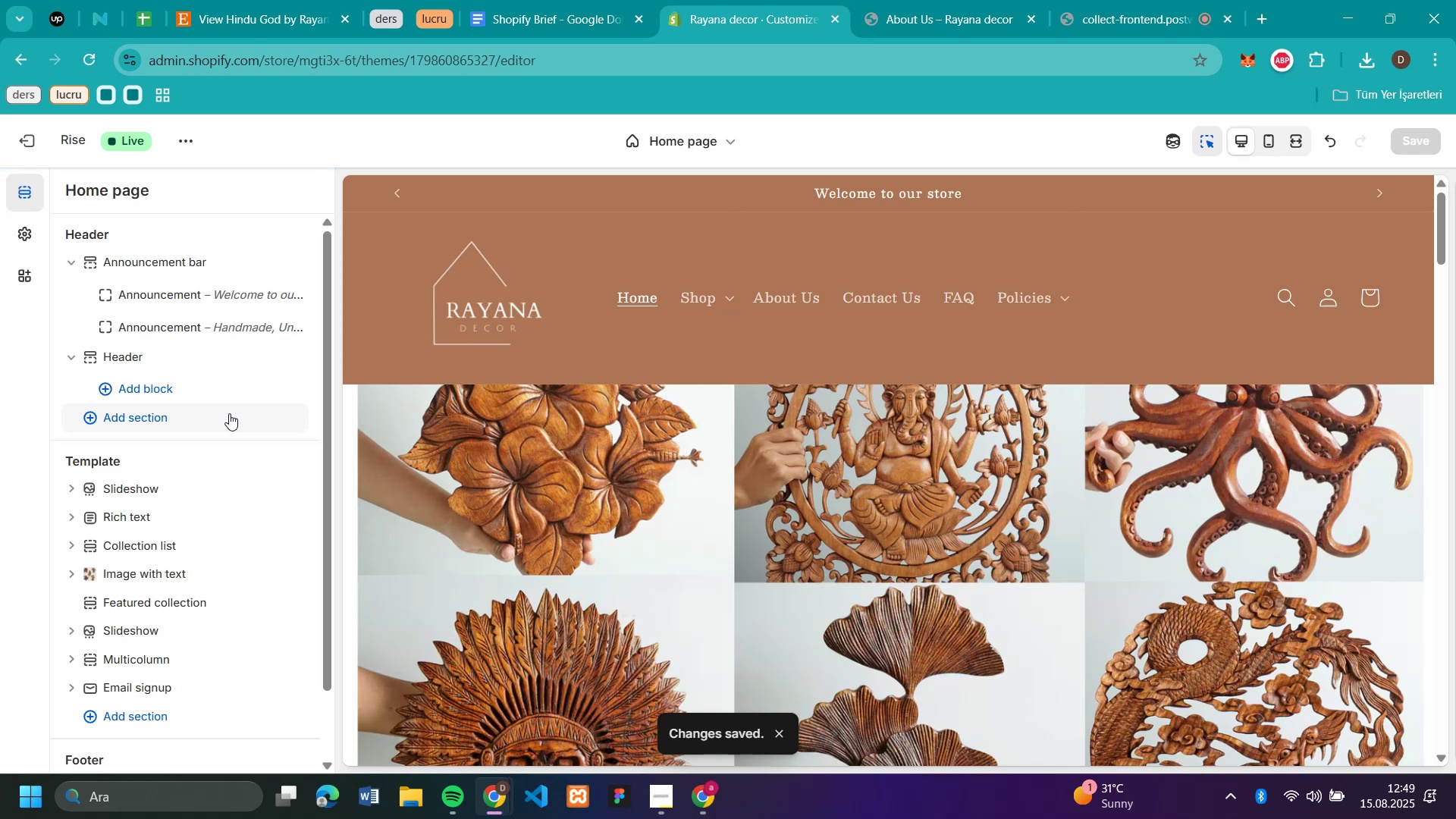 
scroll: coordinate [842, 453], scroll_direction: down, amount: 6.0
 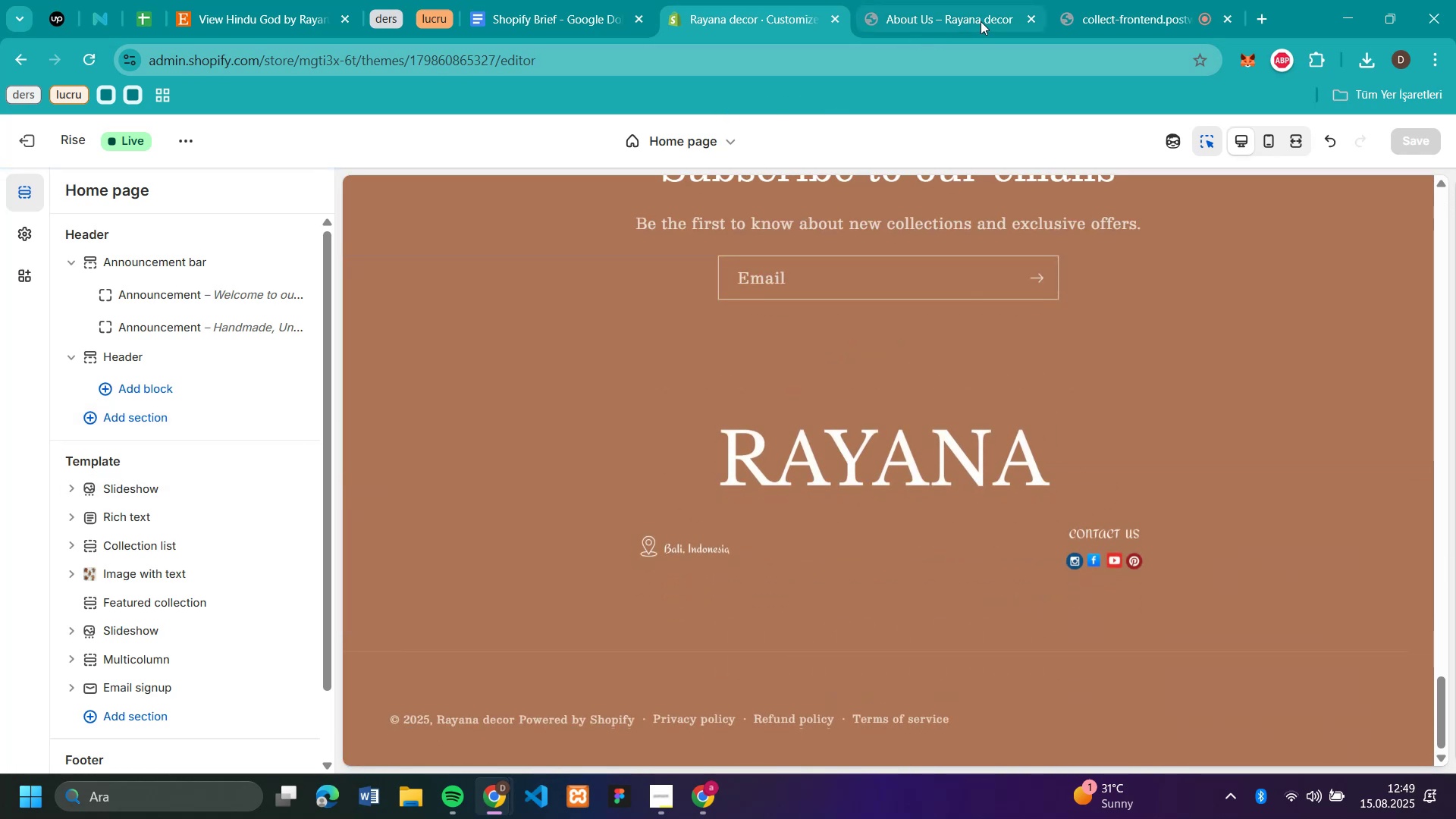 
left_click([921, 18])
 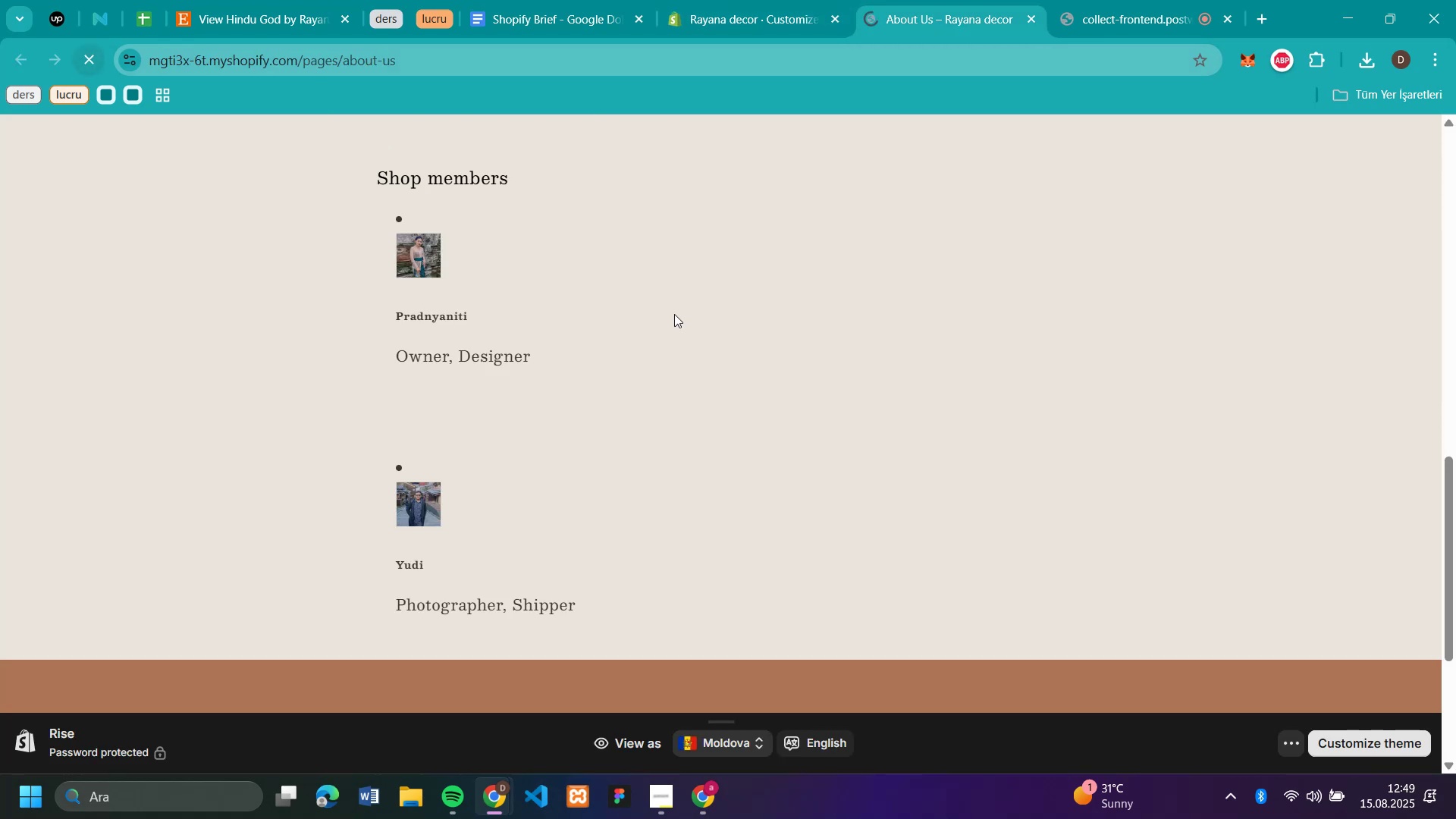 
scroll: coordinate [347, 257], scroll_direction: up, amount: 16.0
 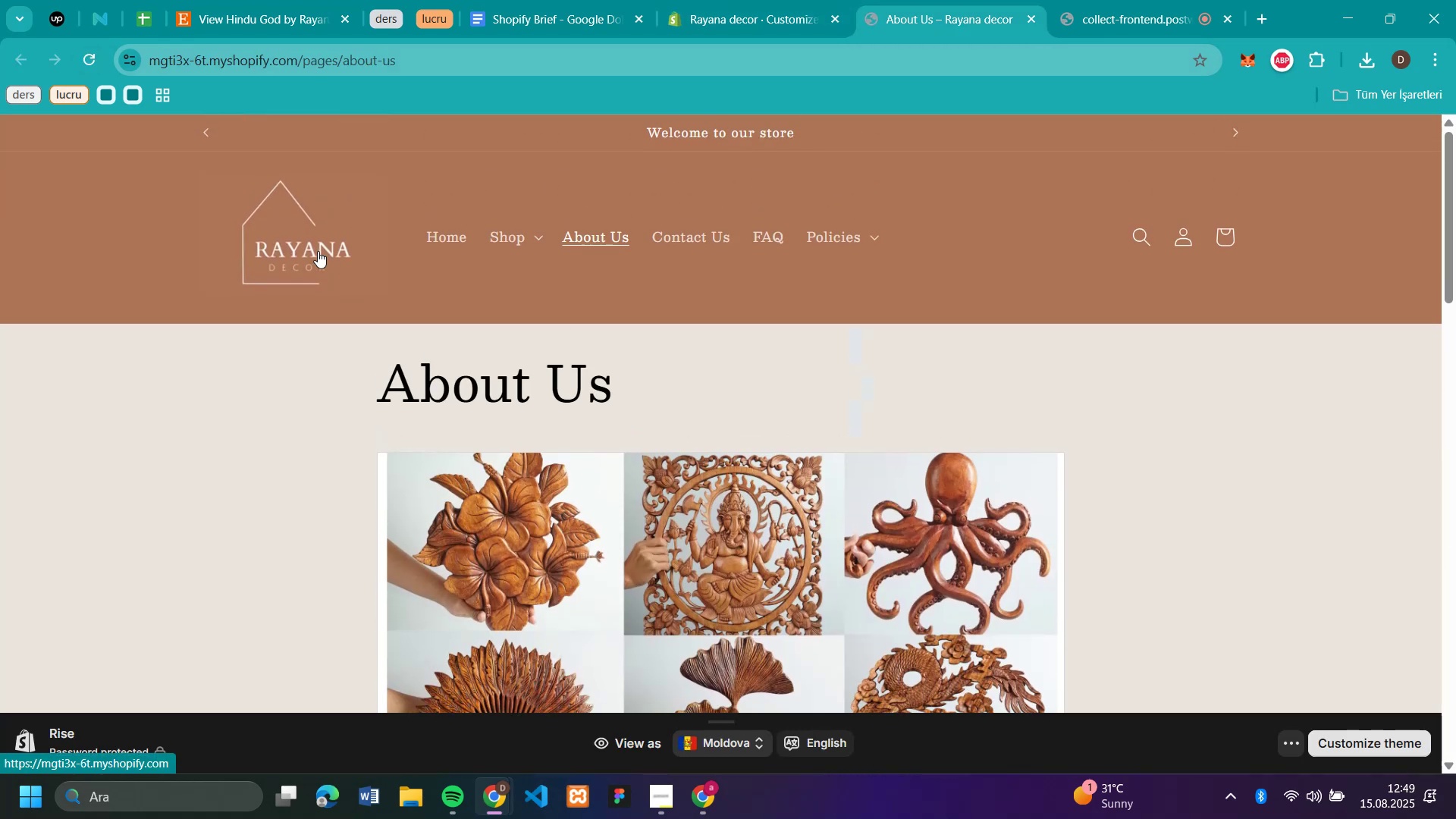 
left_click([315, 249])
 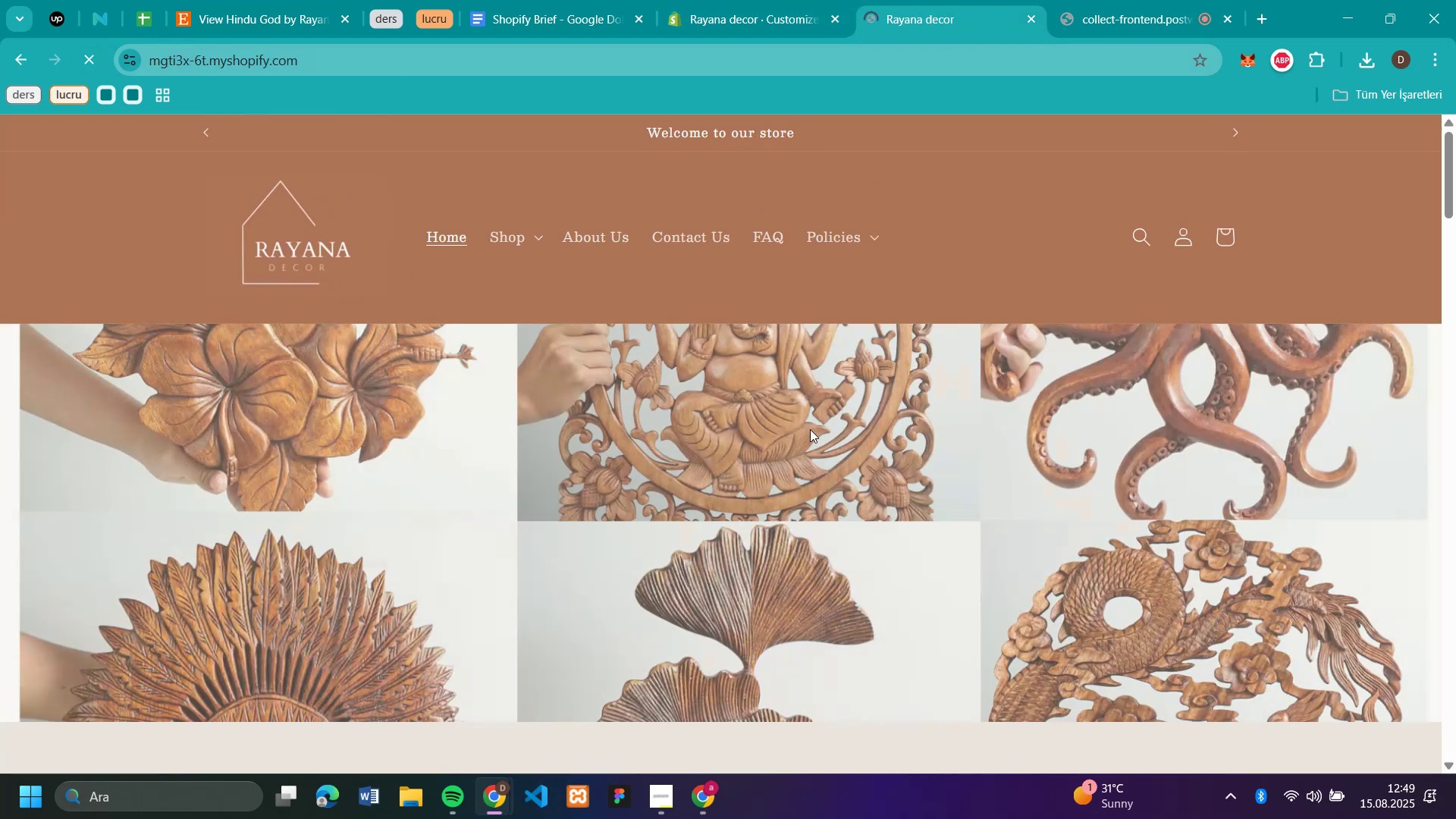 
scroll: coordinate [1065, 450], scroll_direction: up, amount: 4.0
 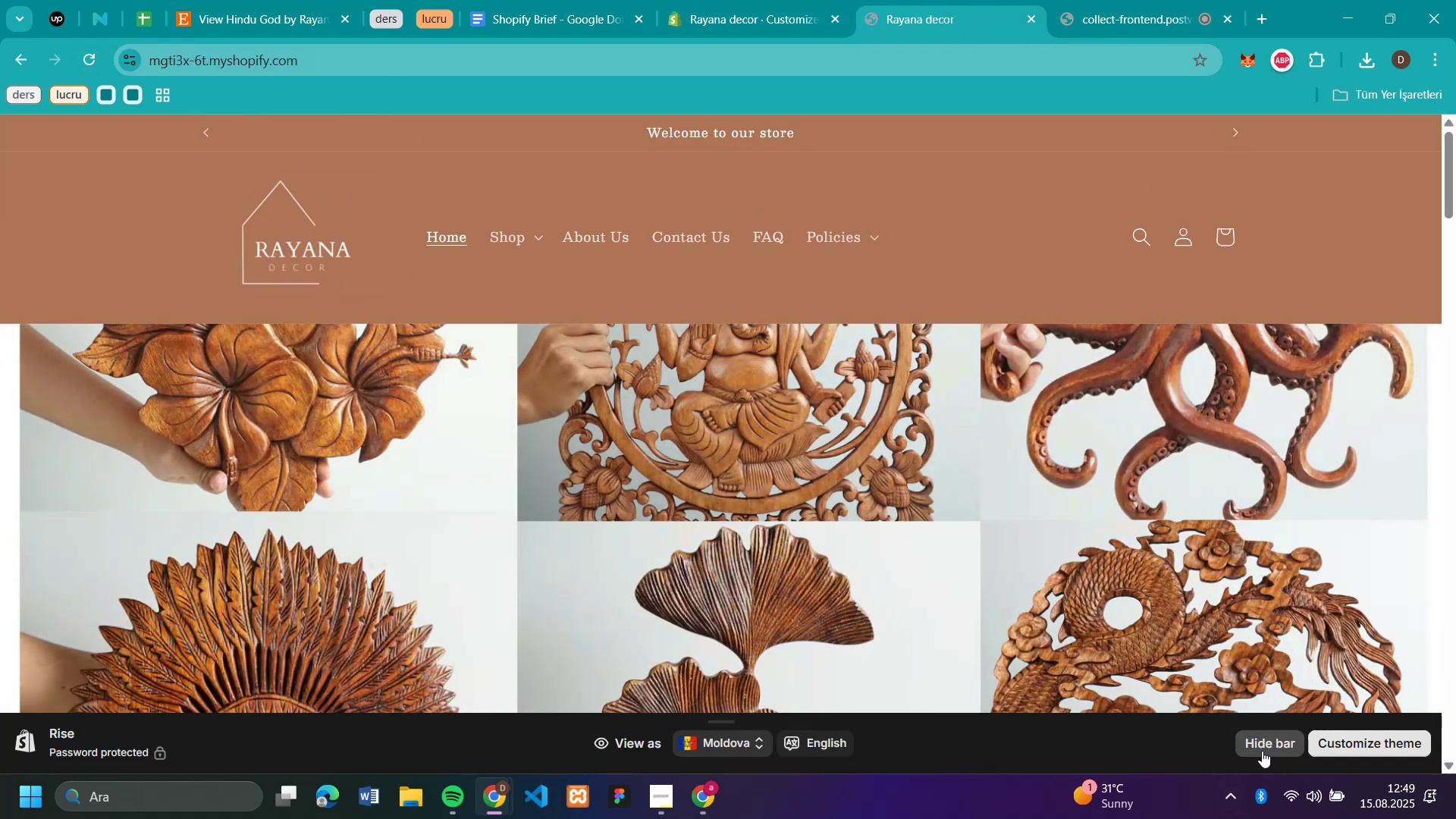 
left_click([1266, 749])
 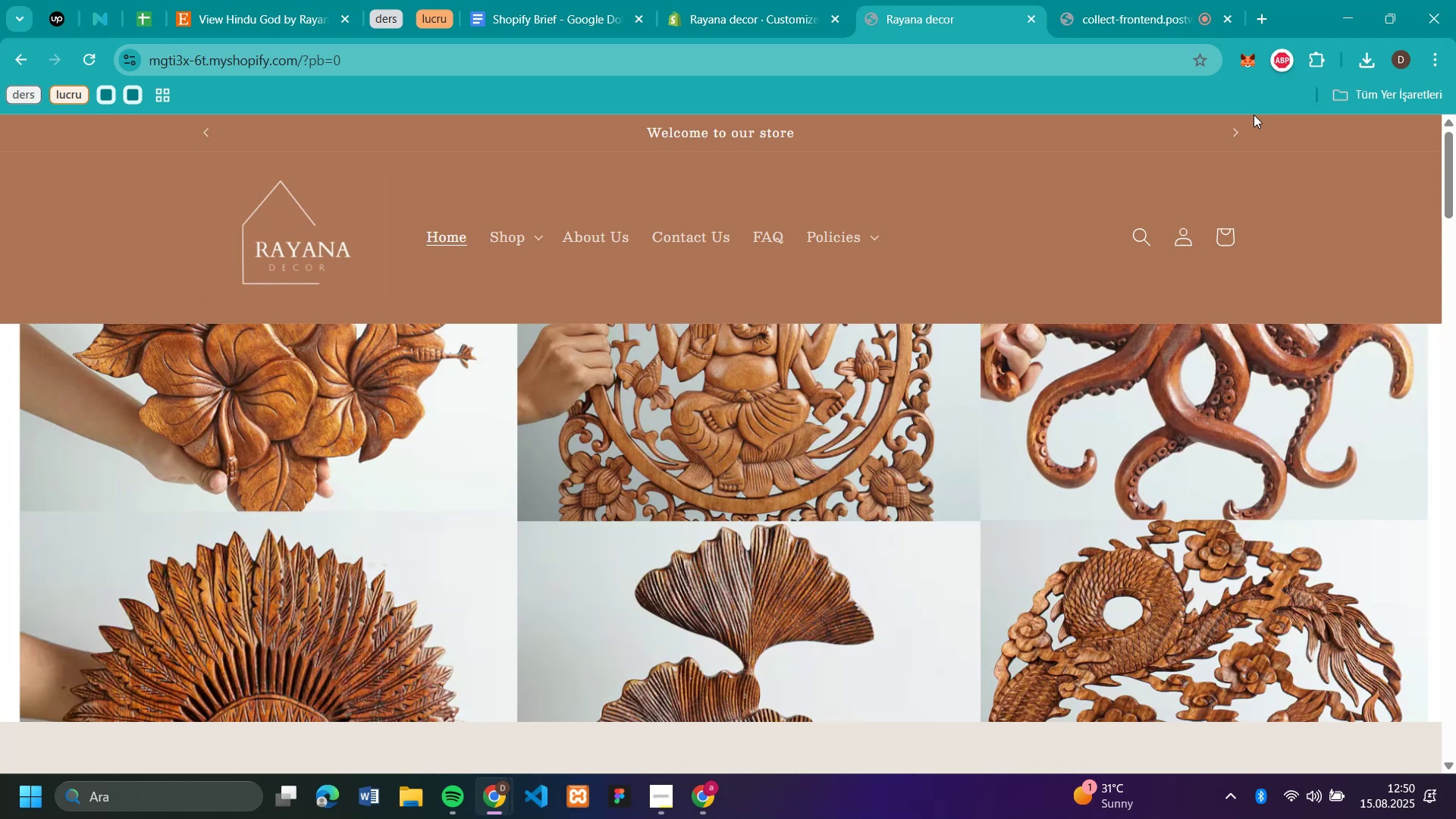 
left_click([1234, 129])
 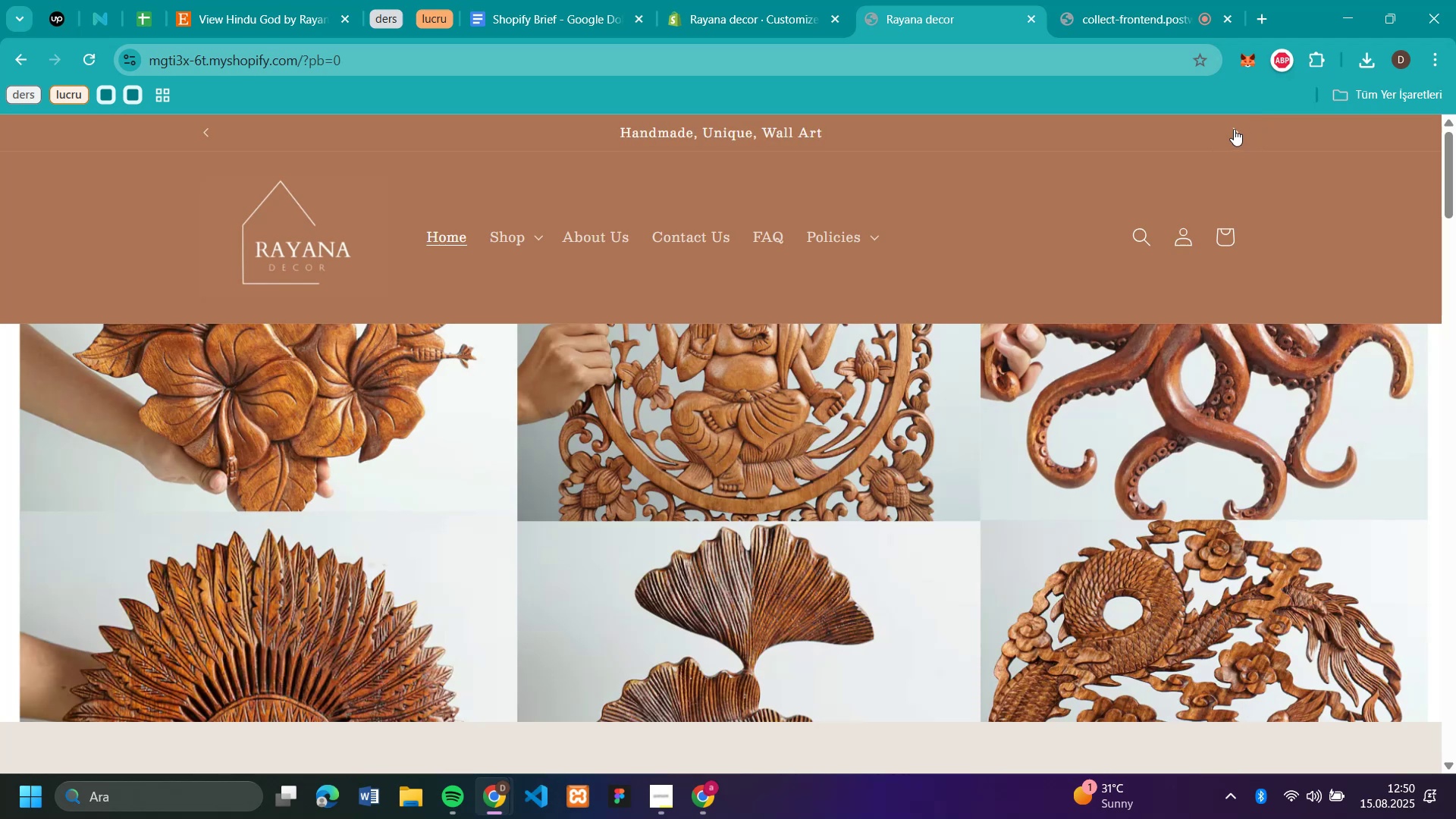 
left_click([1234, 129])
 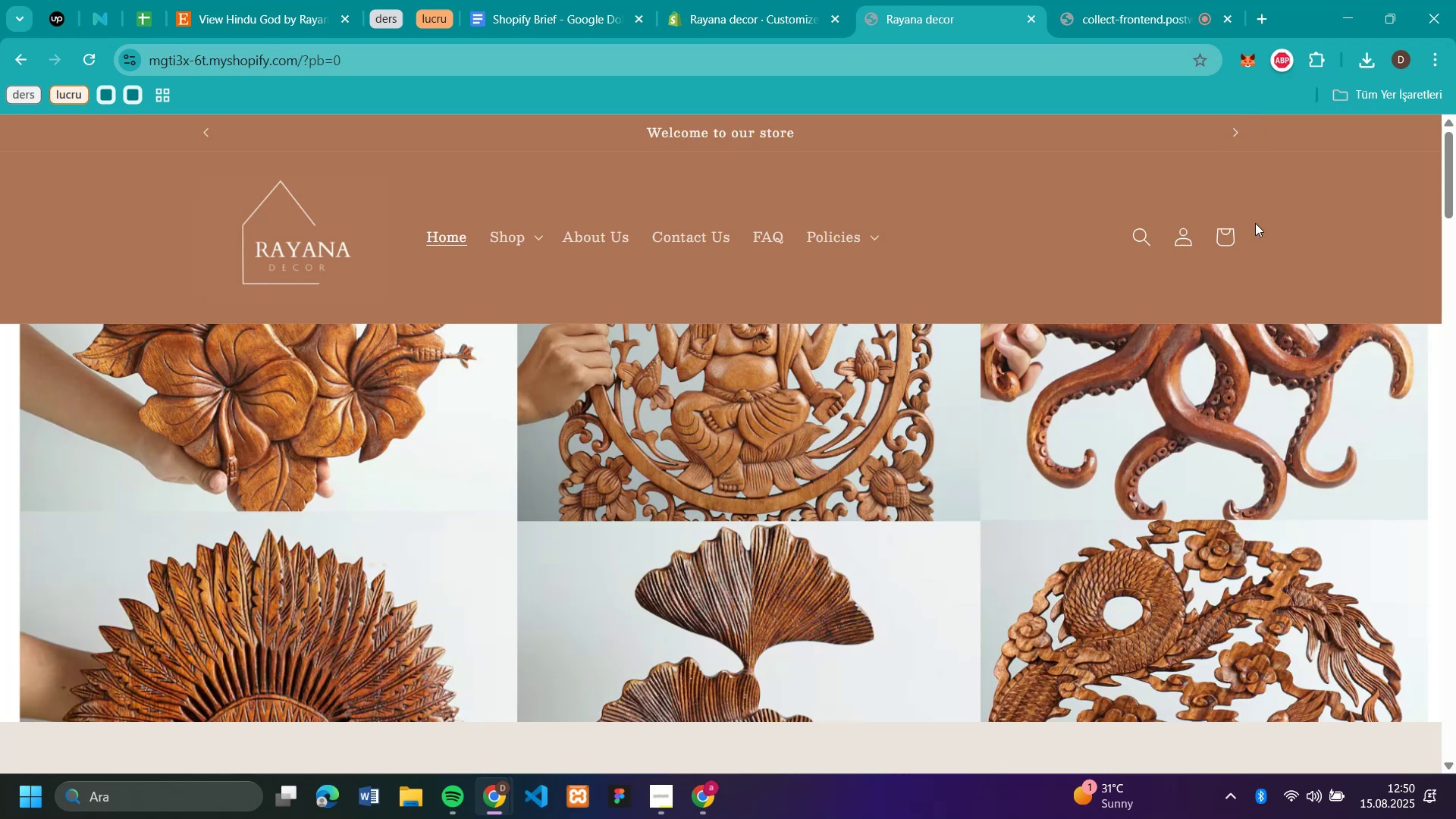 
scroll: coordinate [1278, 404], scroll_direction: down, amount: 18.0
 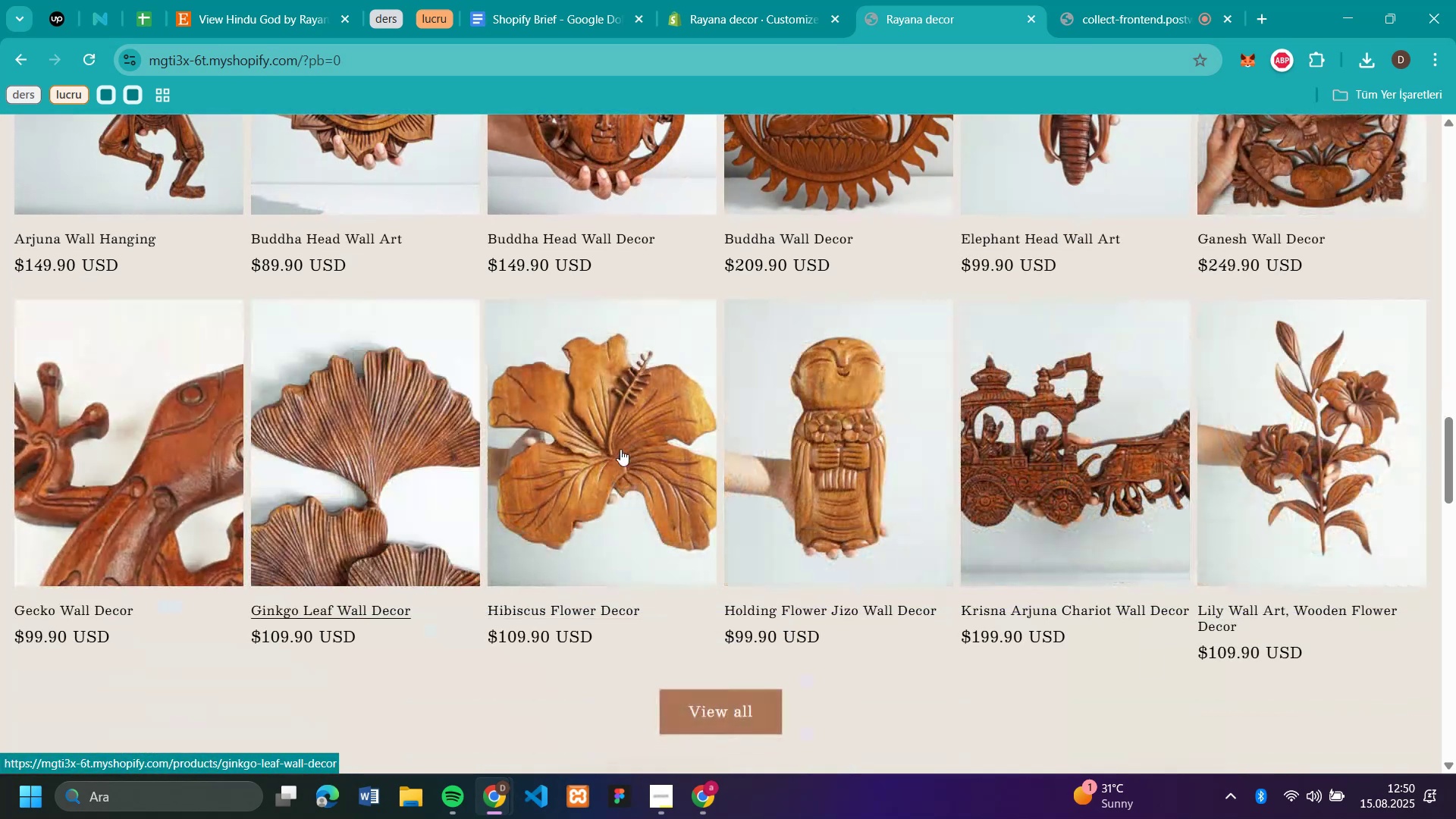 
scroll: coordinate [907, 541], scroll_direction: down, amount: 6.0
 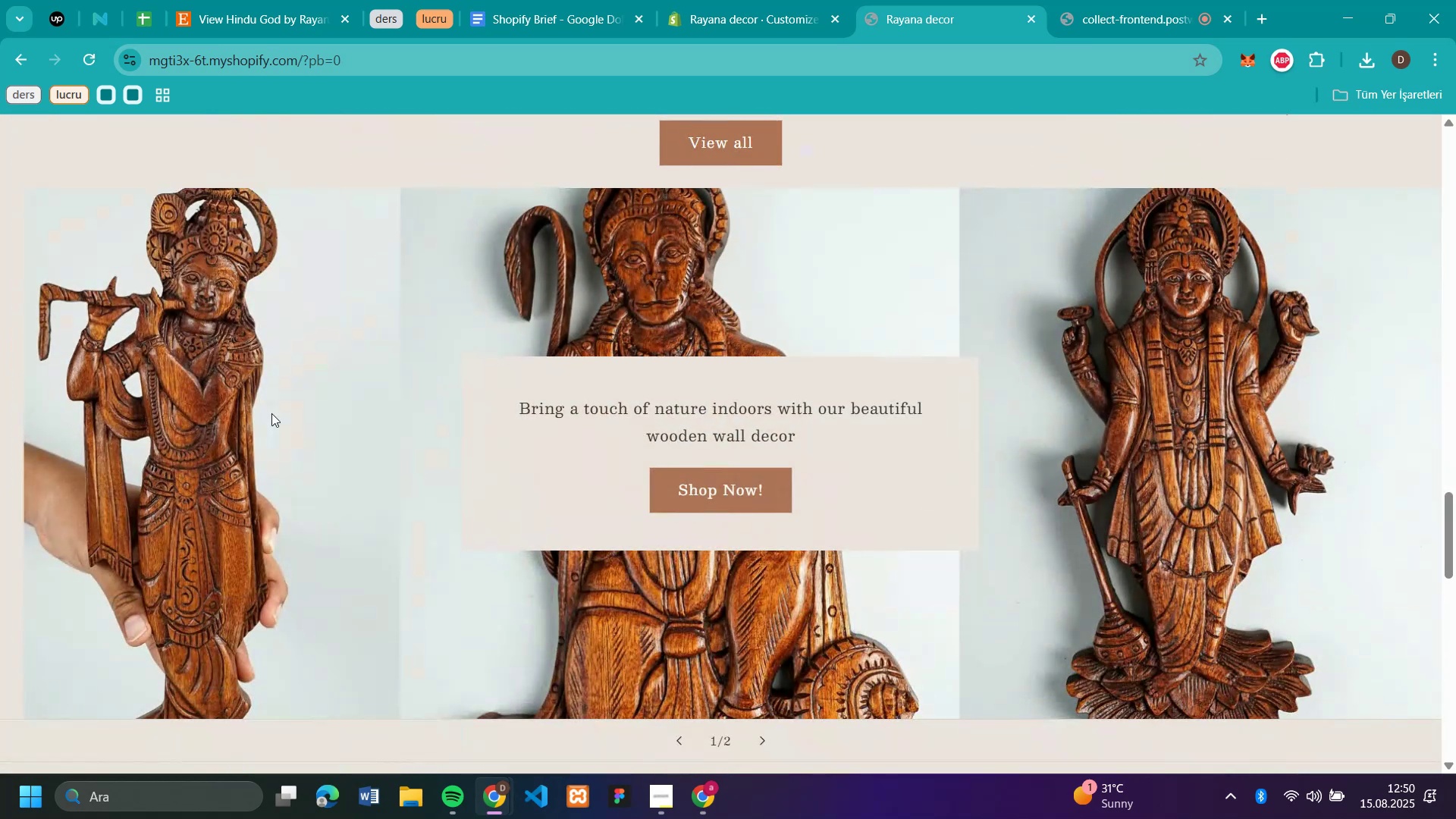 
scroll: coordinate [950, 355], scroll_direction: up, amount: 2.0
 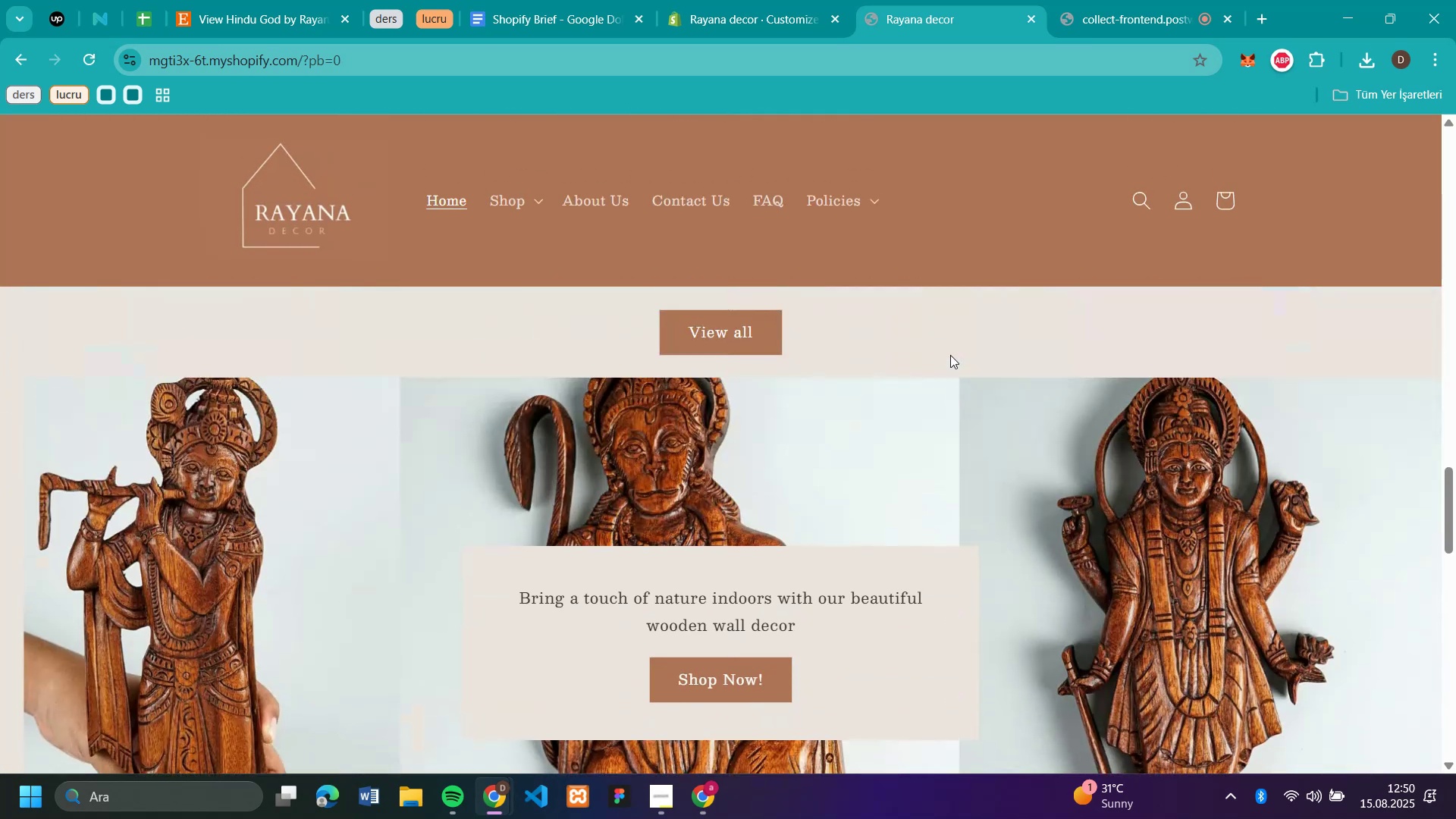 
scroll: coordinate [1454, 457], scroll_direction: down, amount: 12.0
 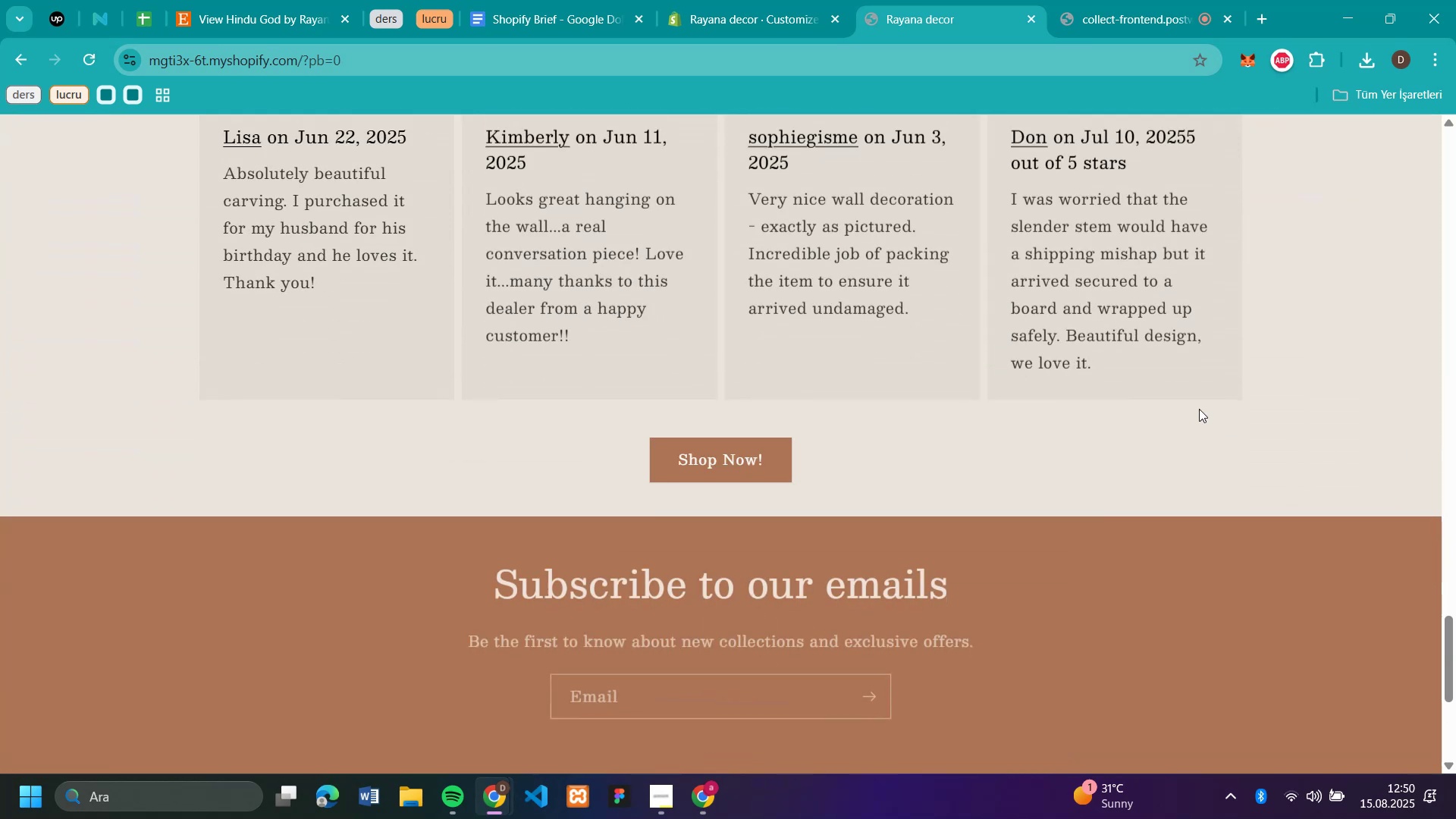 
scroll: coordinate [1158, 364], scroll_direction: up, amount: 3.0
 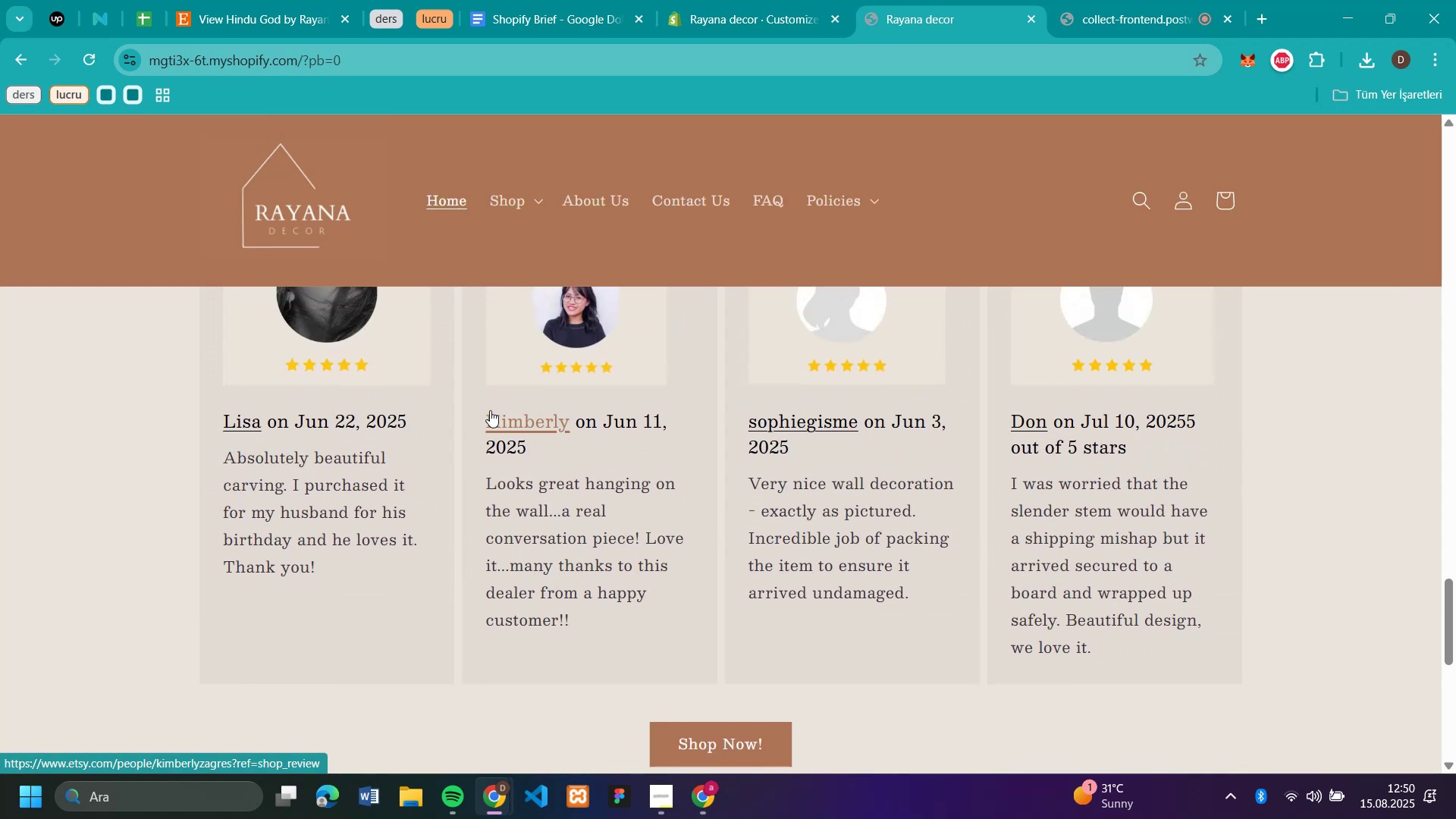 
scroll: coordinate [1455, 467], scroll_direction: down, amount: 8.0
 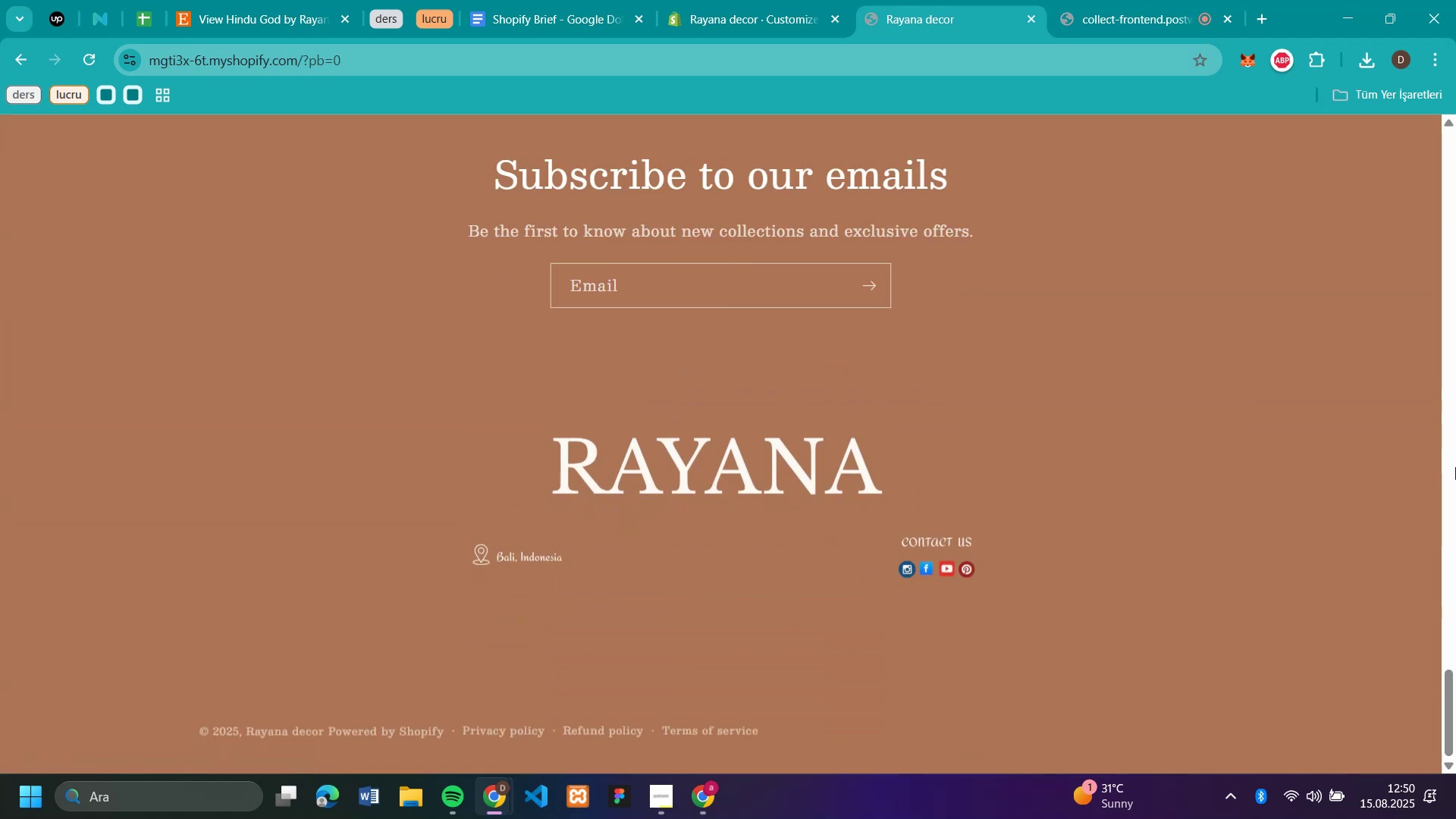 
scroll: coordinate [1120, 333], scroll_direction: up, amount: 47.0
 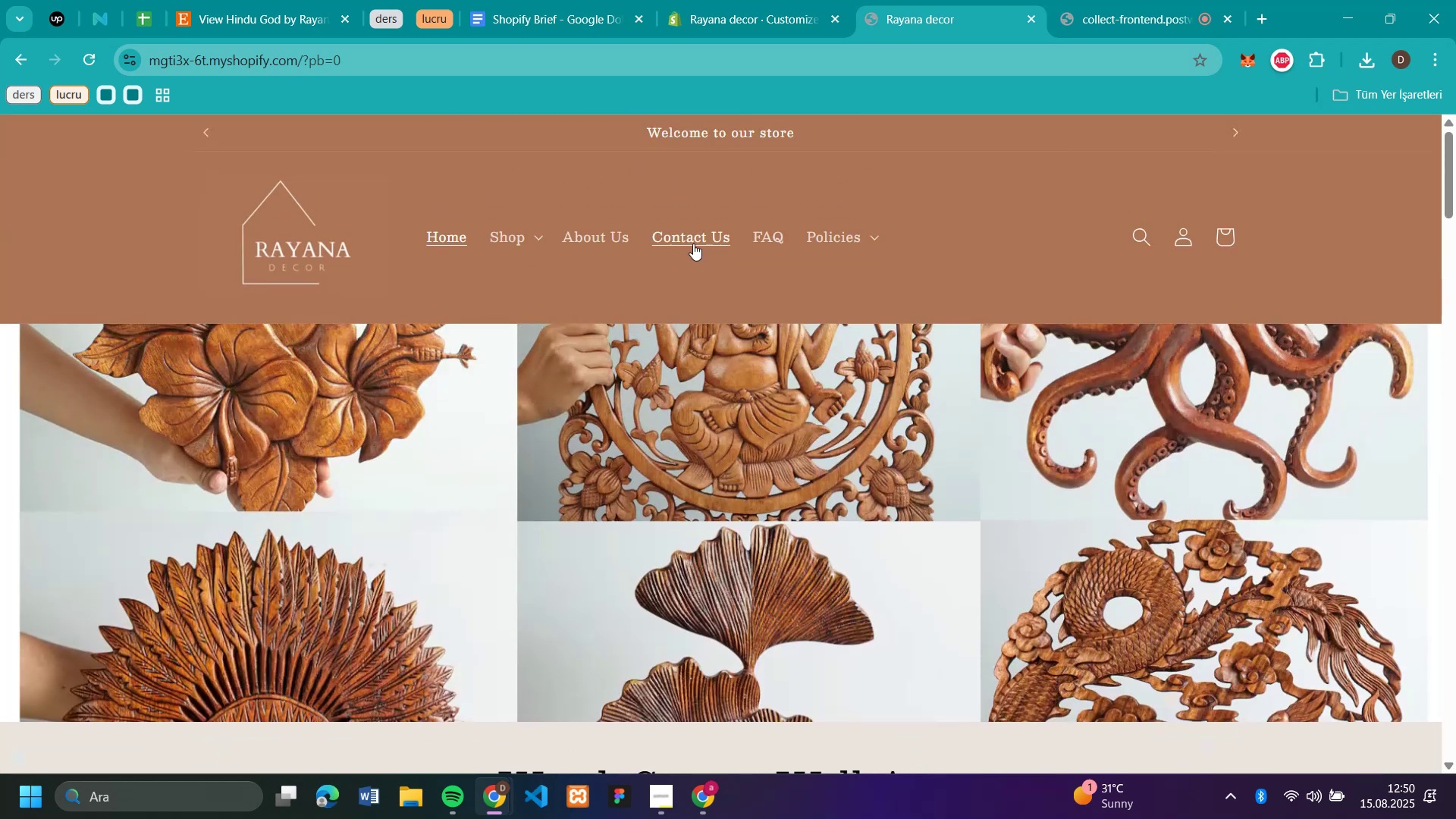 
left_click([692, 243])
 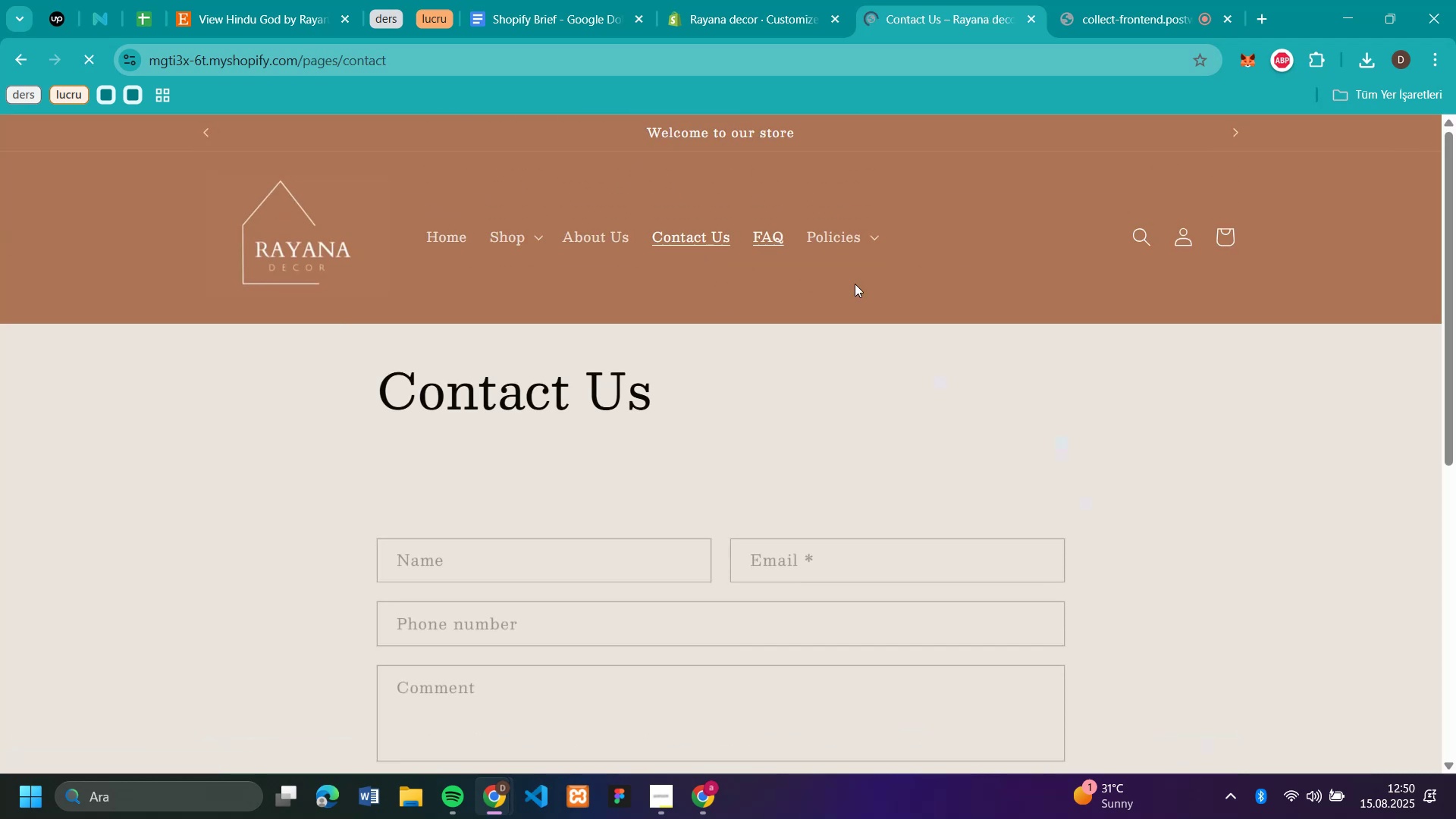 
scroll: coordinate [982, 326], scroll_direction: up, amount: 7.0
 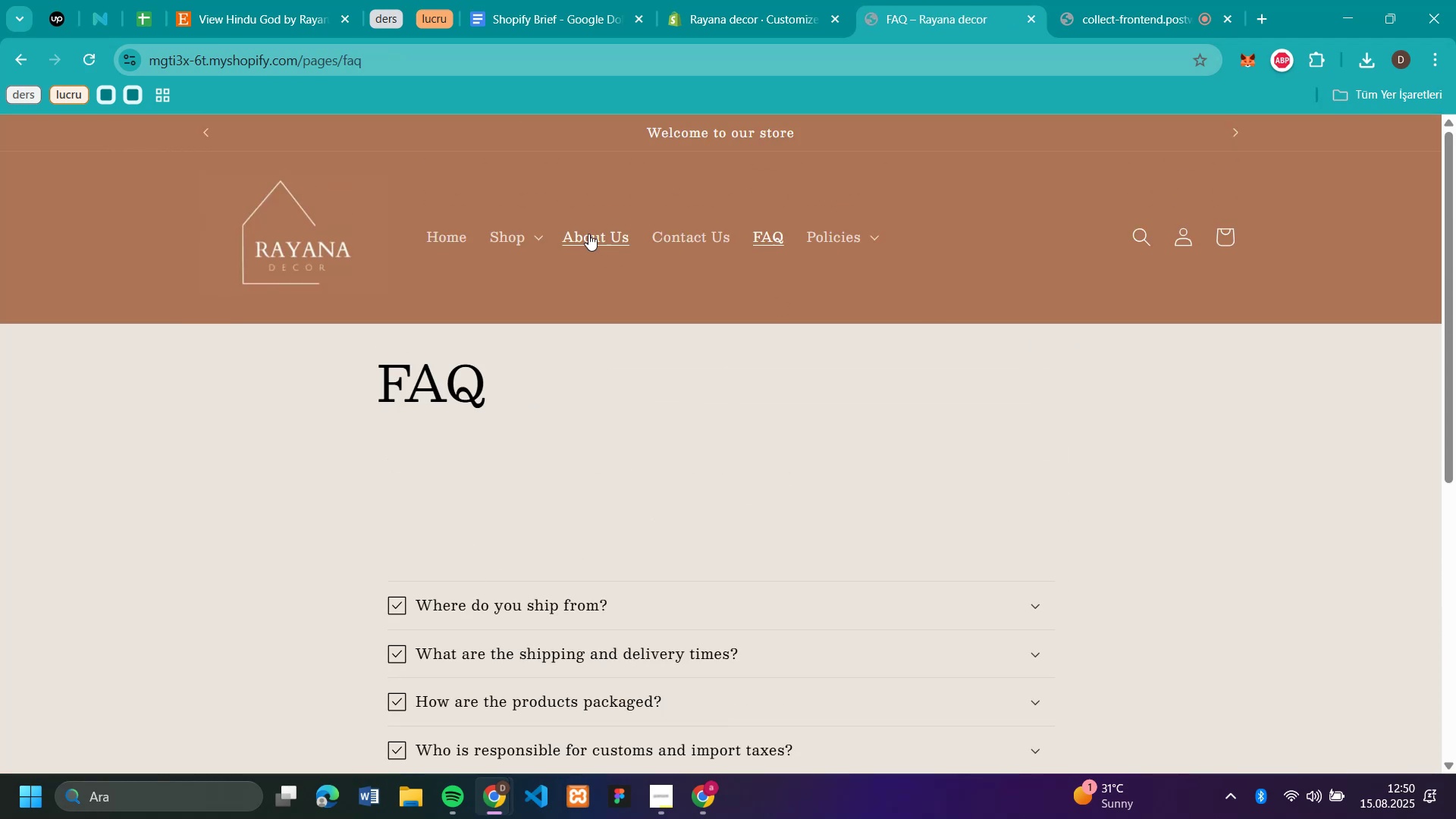 
left_click([588, 234])
 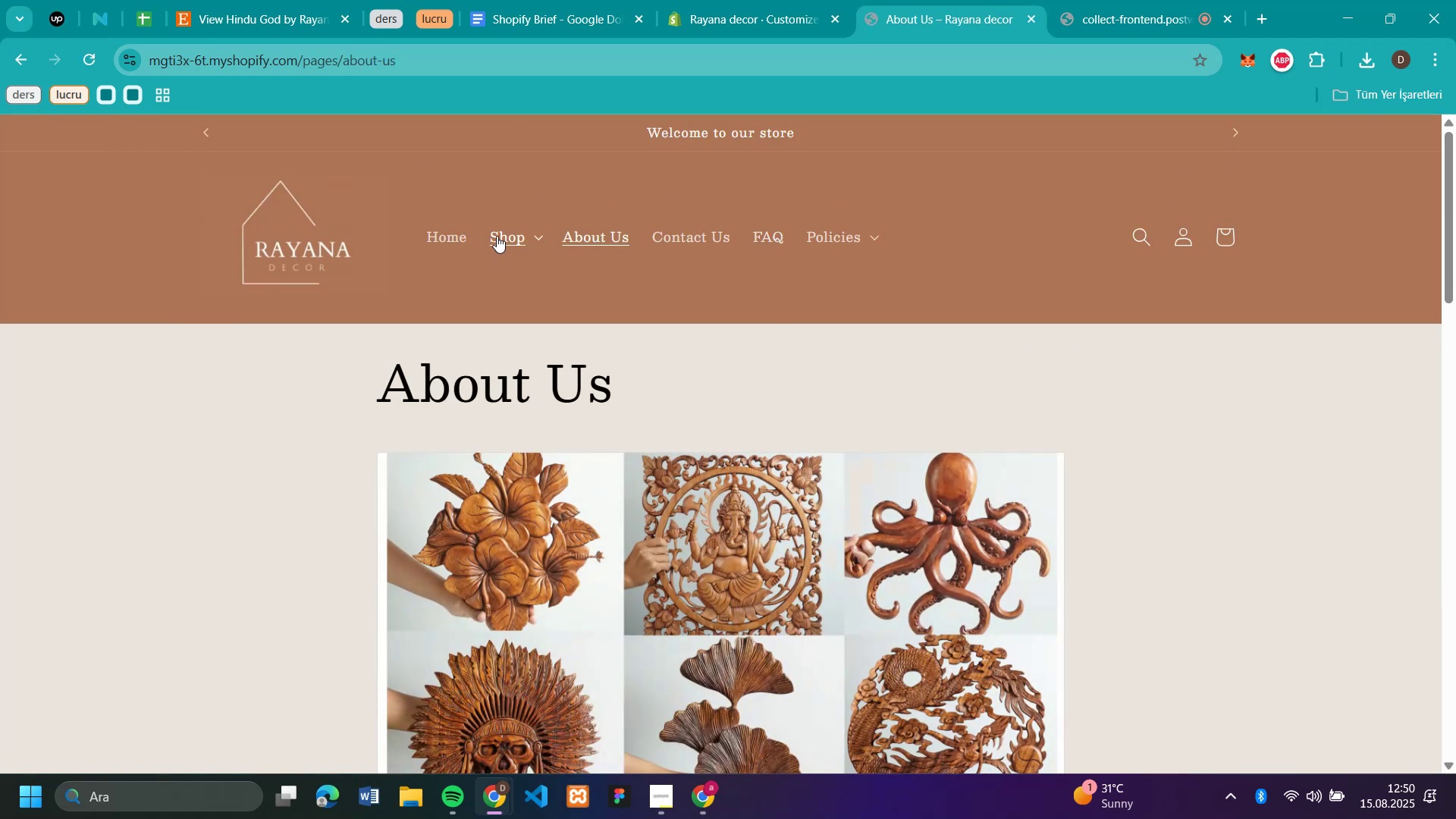 
left_click([497, 236])
 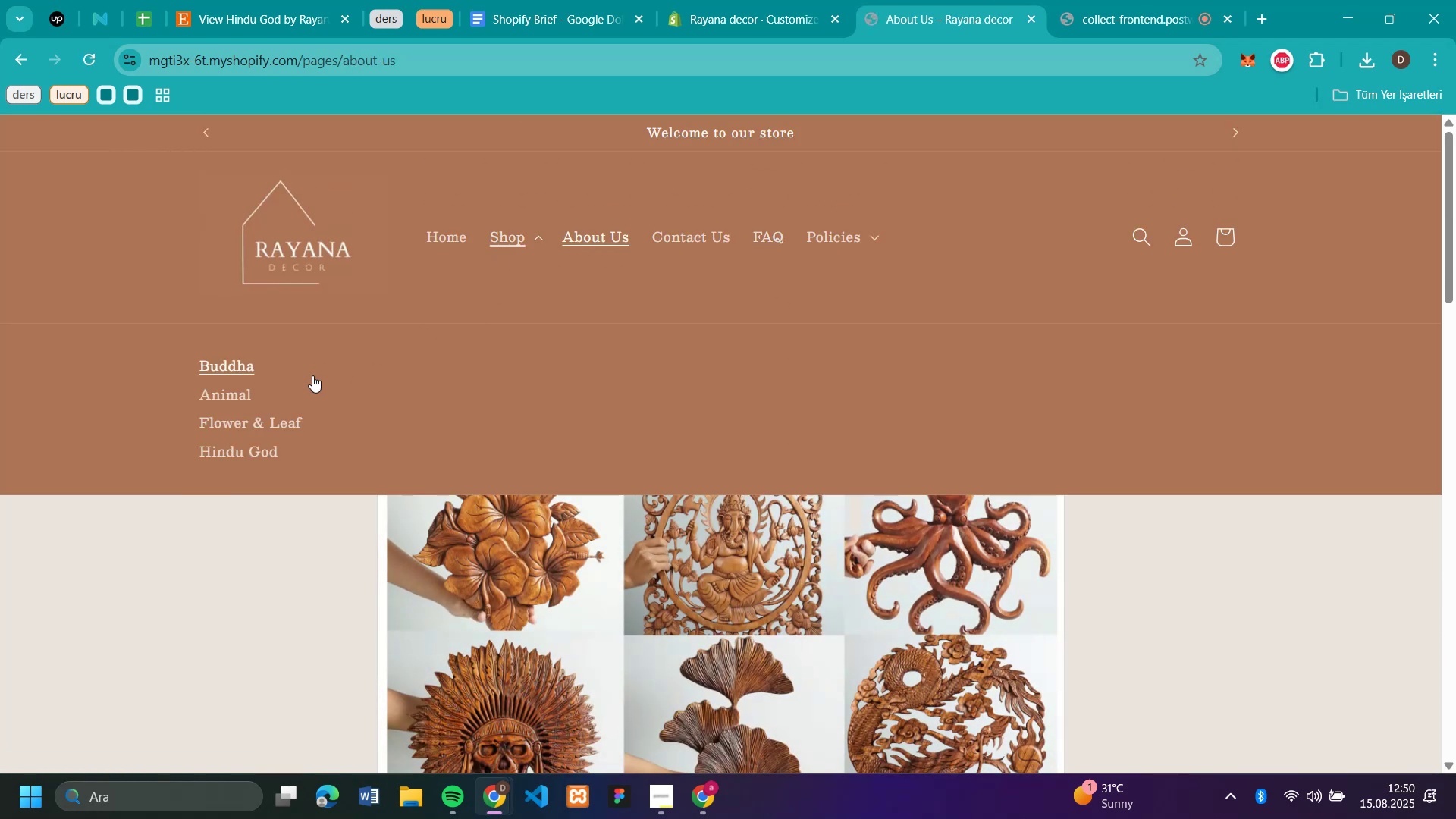 
left_click([312, 375])
 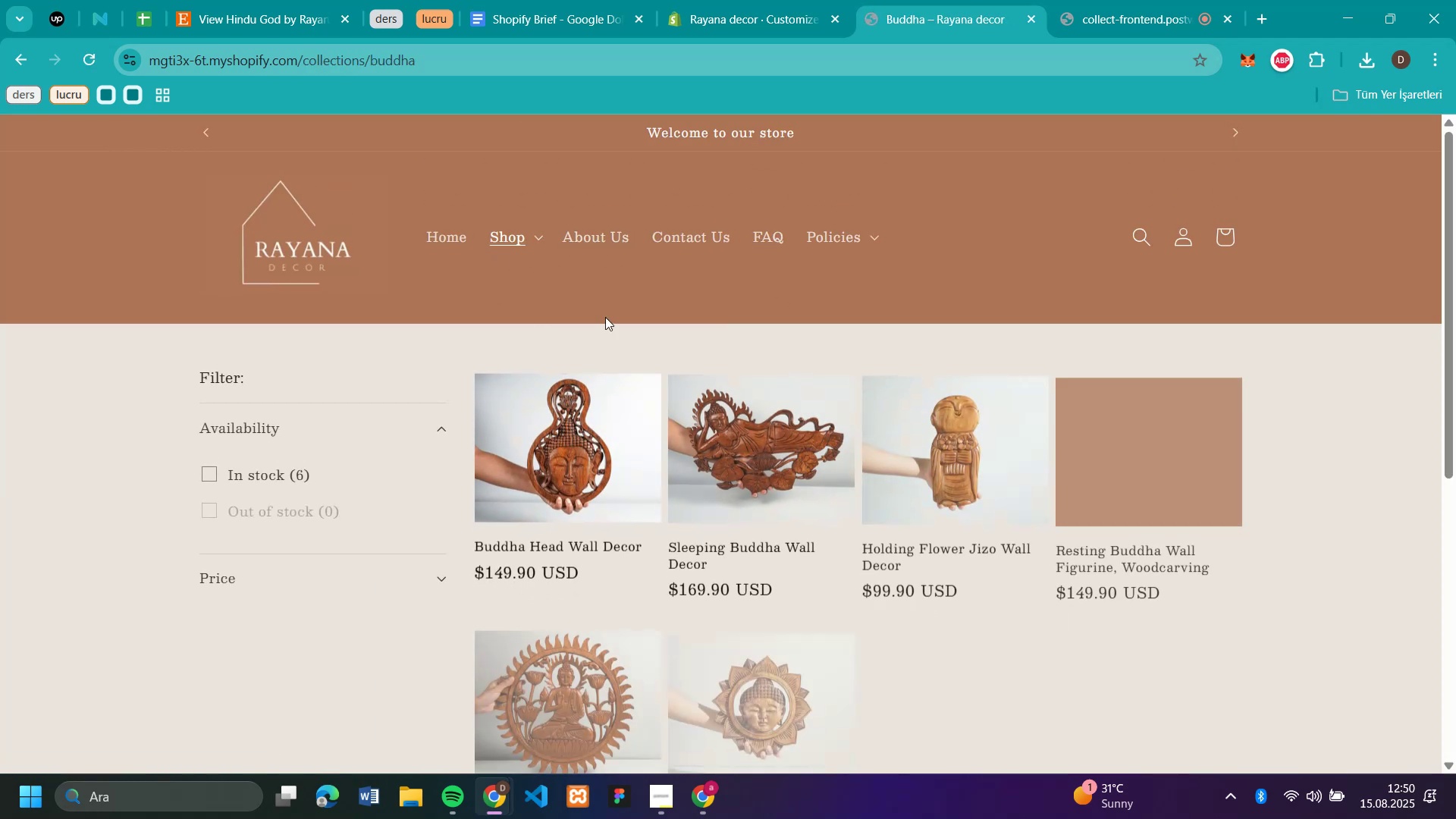 
scroll: coordinate [925, 295], scroll_direction: none, amount: 0.0
 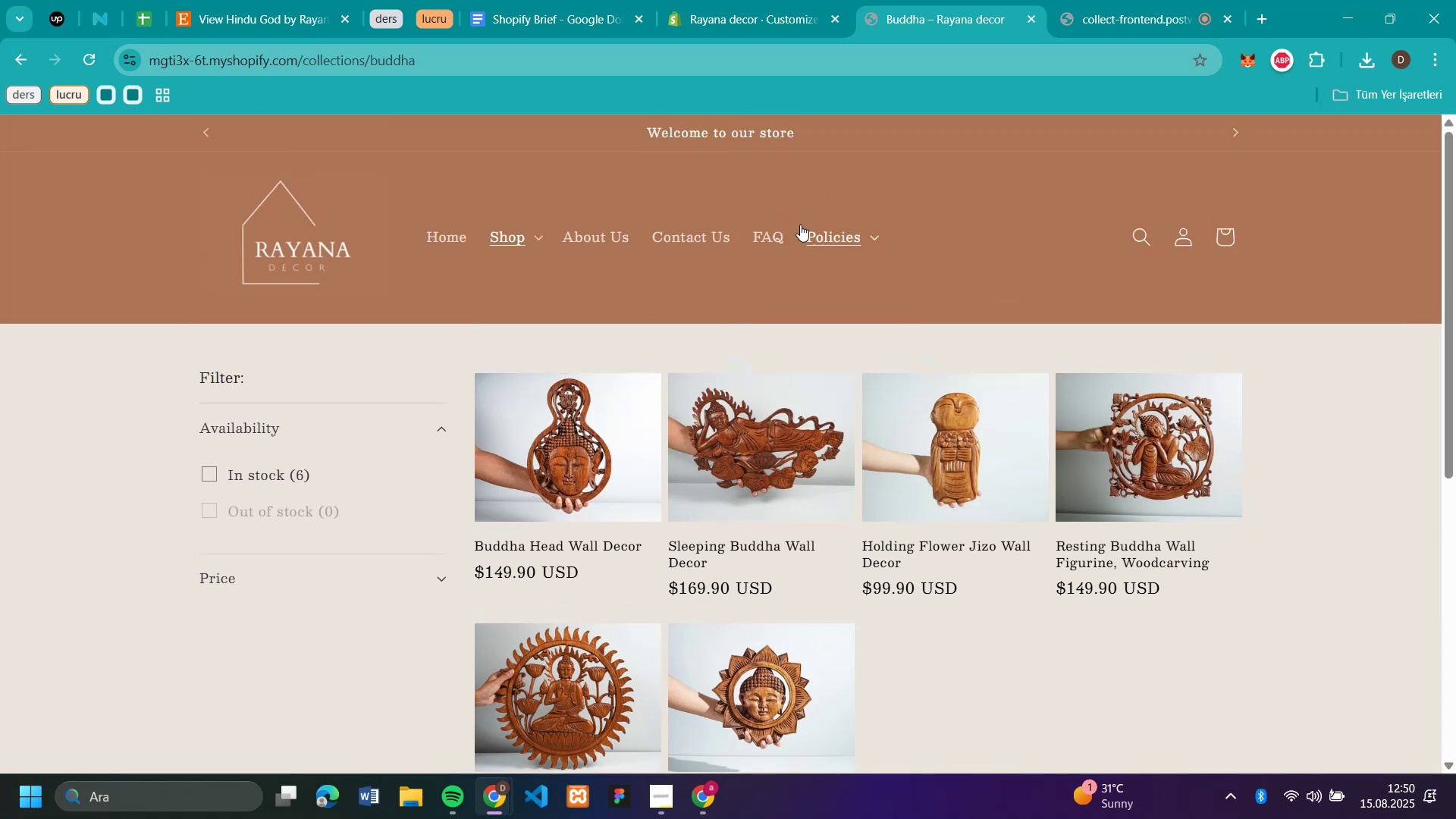 
left_click([818, 228])
 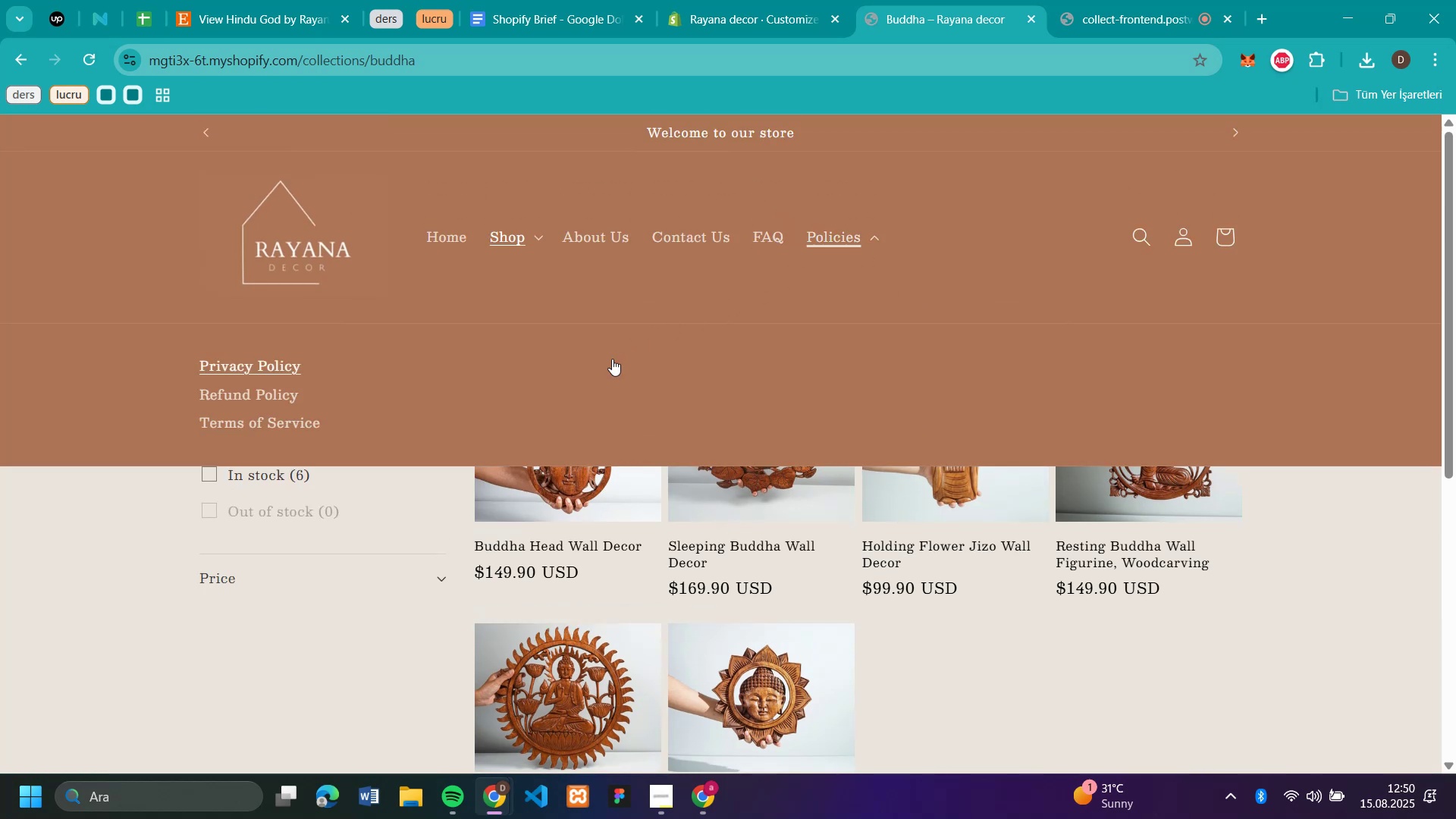 
left_click([609, 362])
 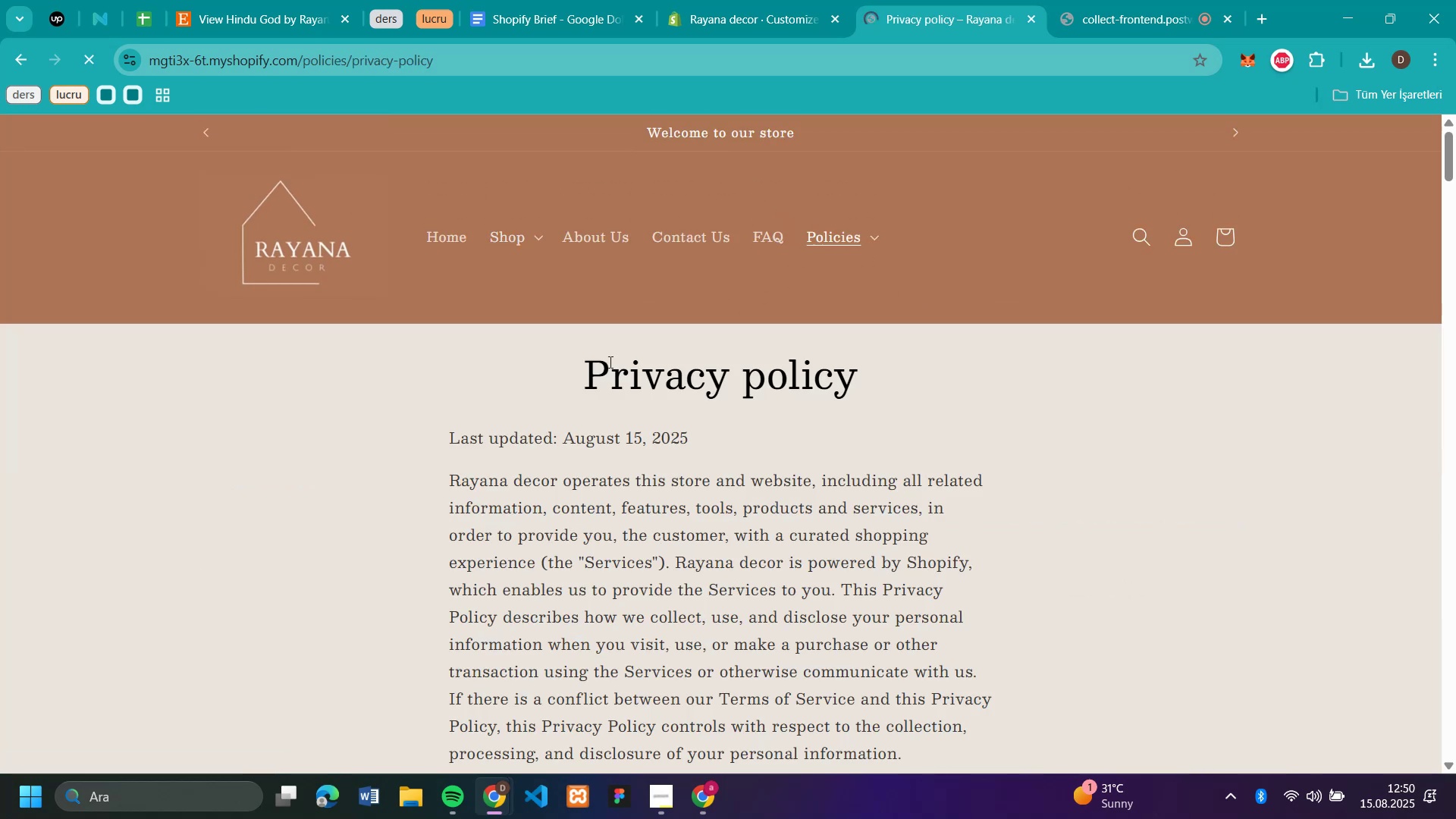 
scroll: coordinate [892, 350], scroll_direction: down, amount: 83.0
 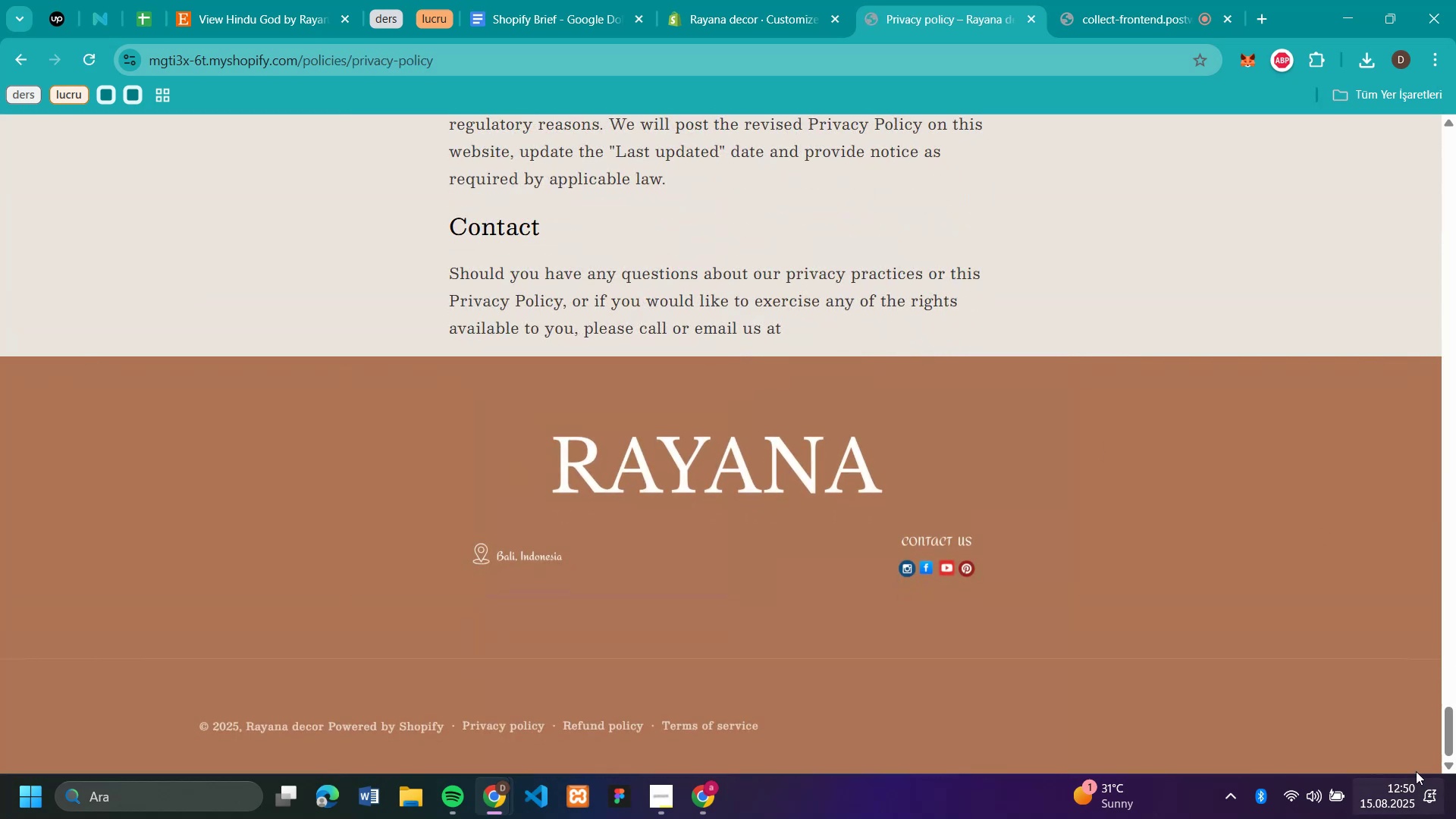 
left_click_drag(start_coordinate=[1452, 733], to_coordinate=[1454, 140])
 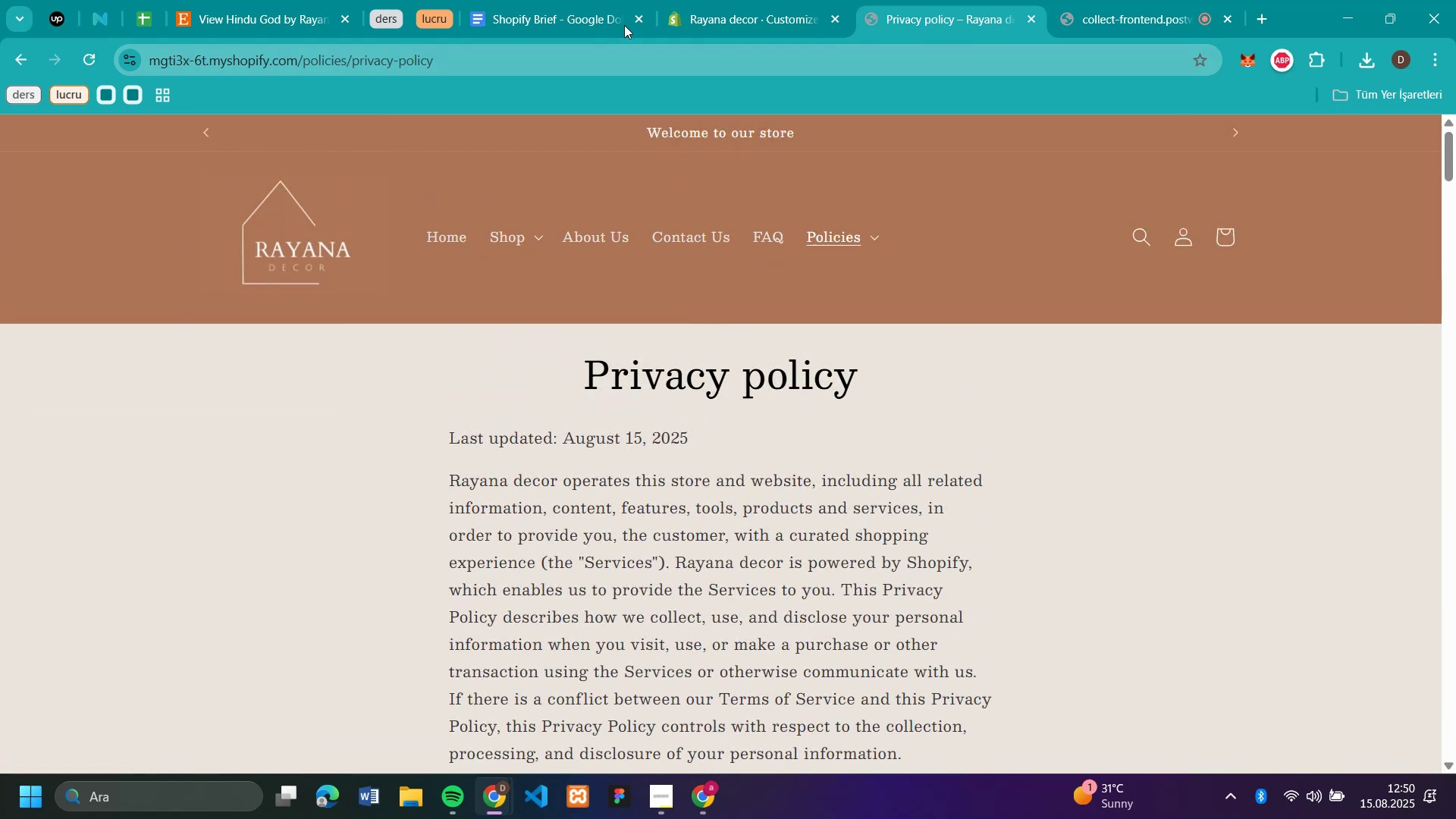 
scroll: coordinate [726, 341], scroll_direction: up, amount: 7.0
 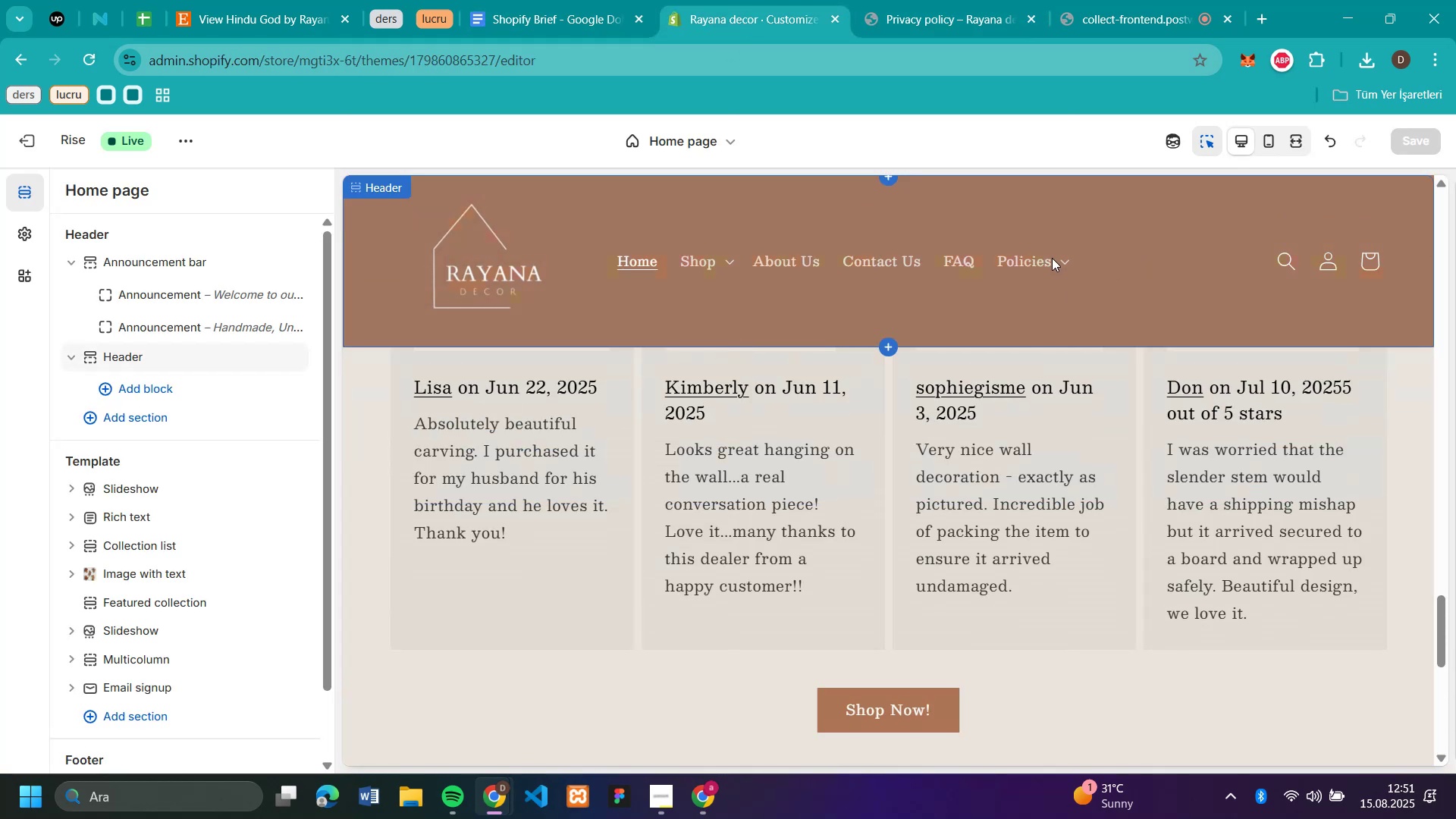 
left_click([1040, 259])
 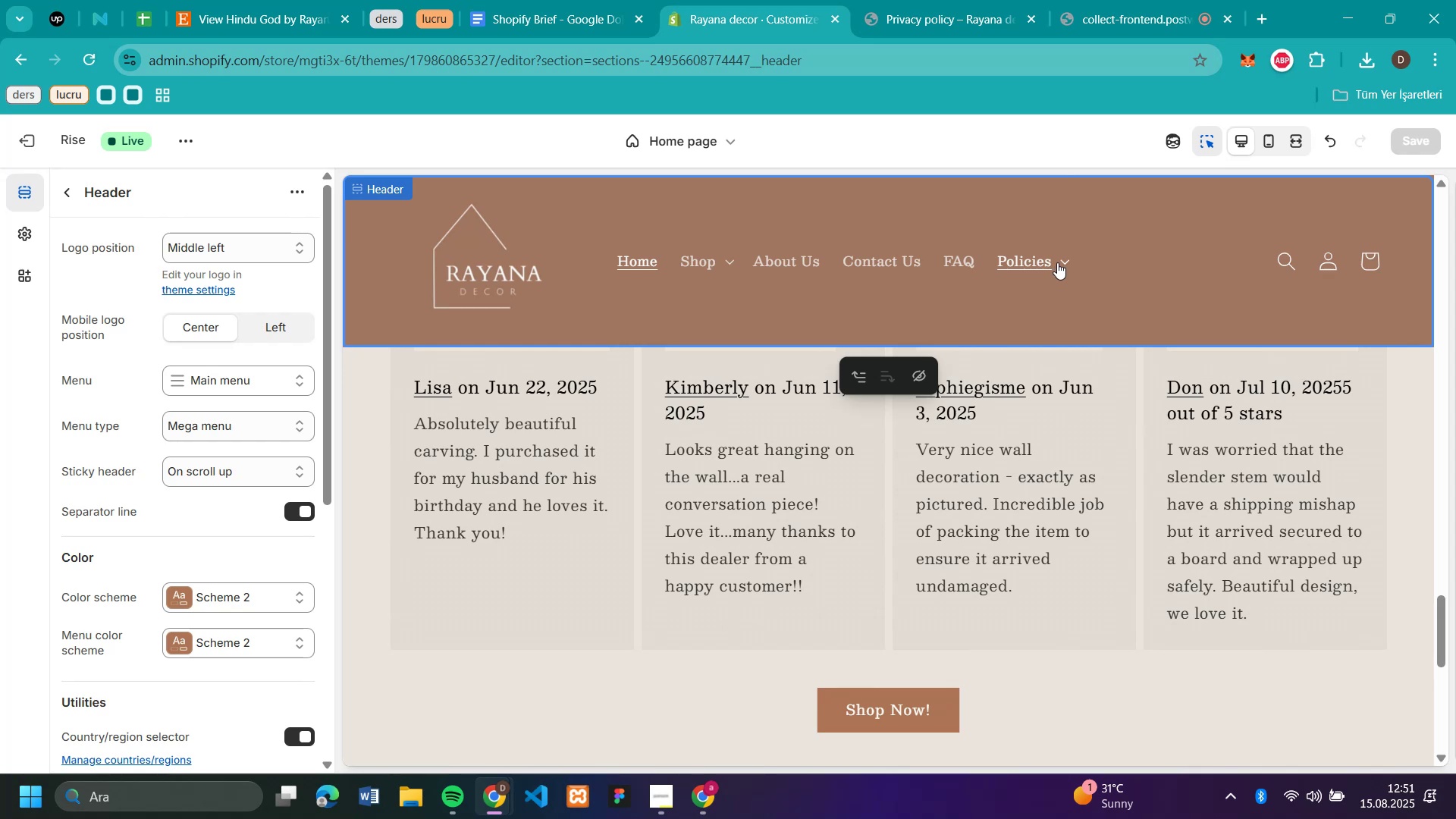 
left_click([1068, 259])
 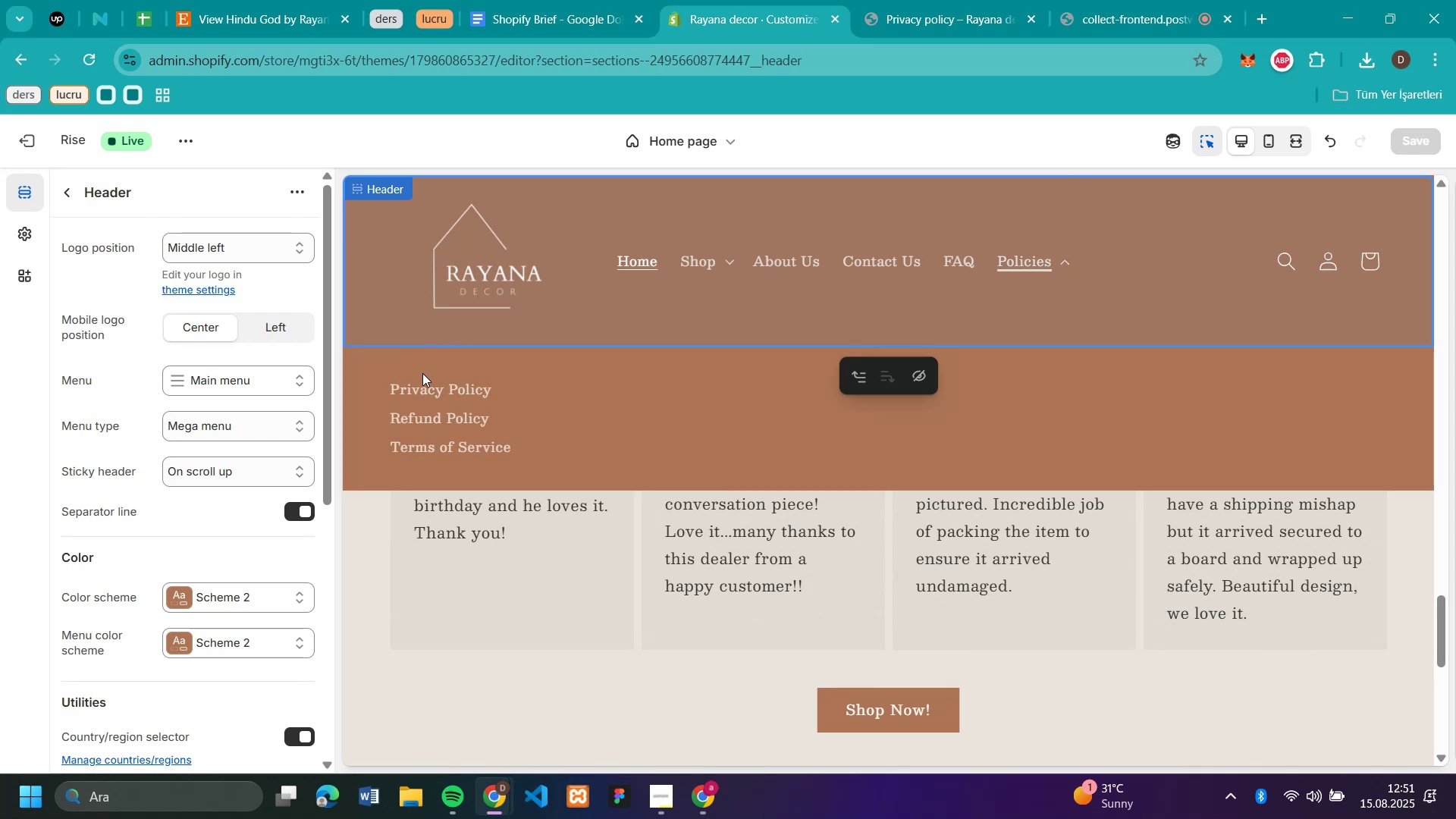 
left_click([425, 383])
 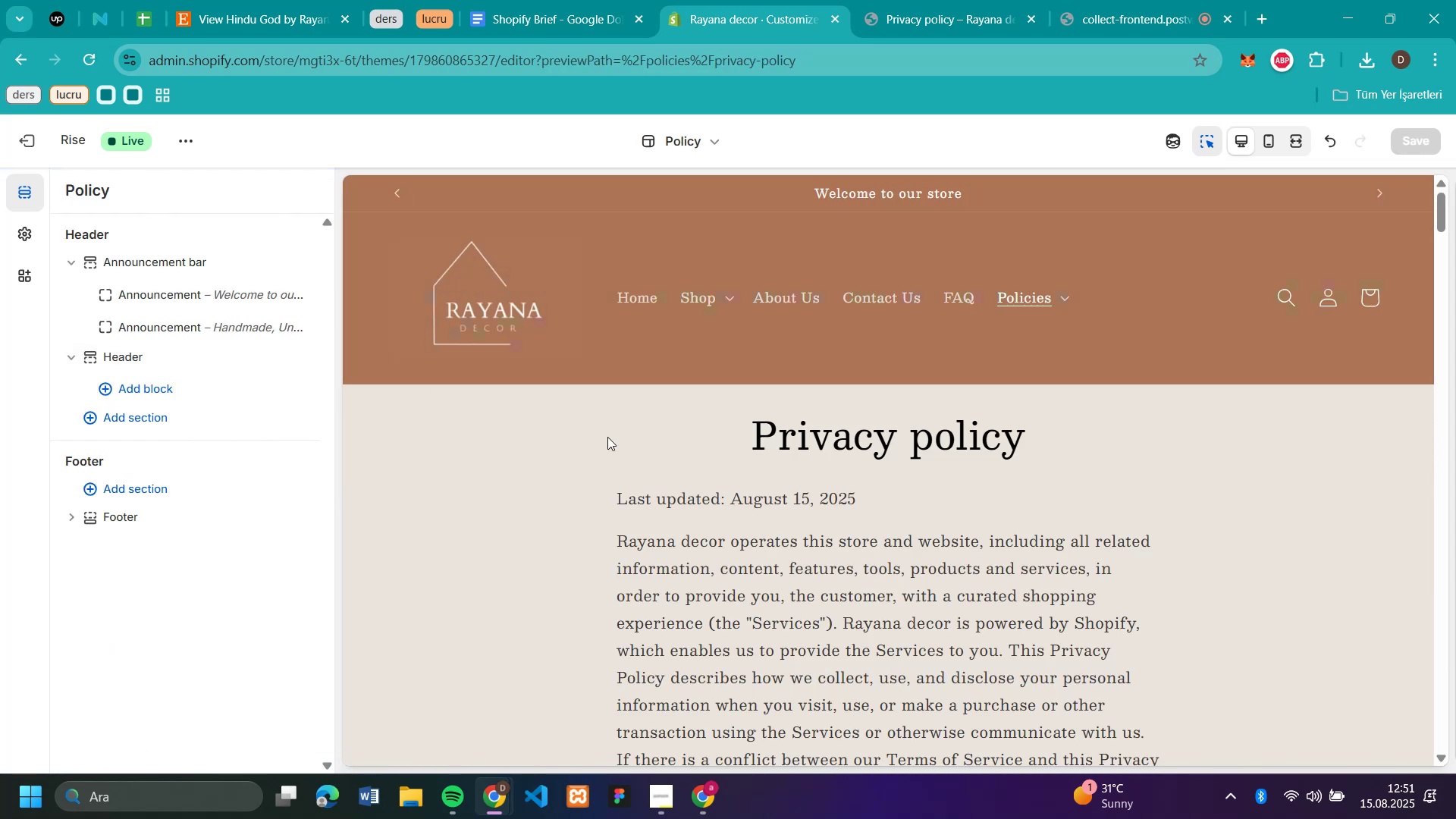 
left_click([503, 531])
 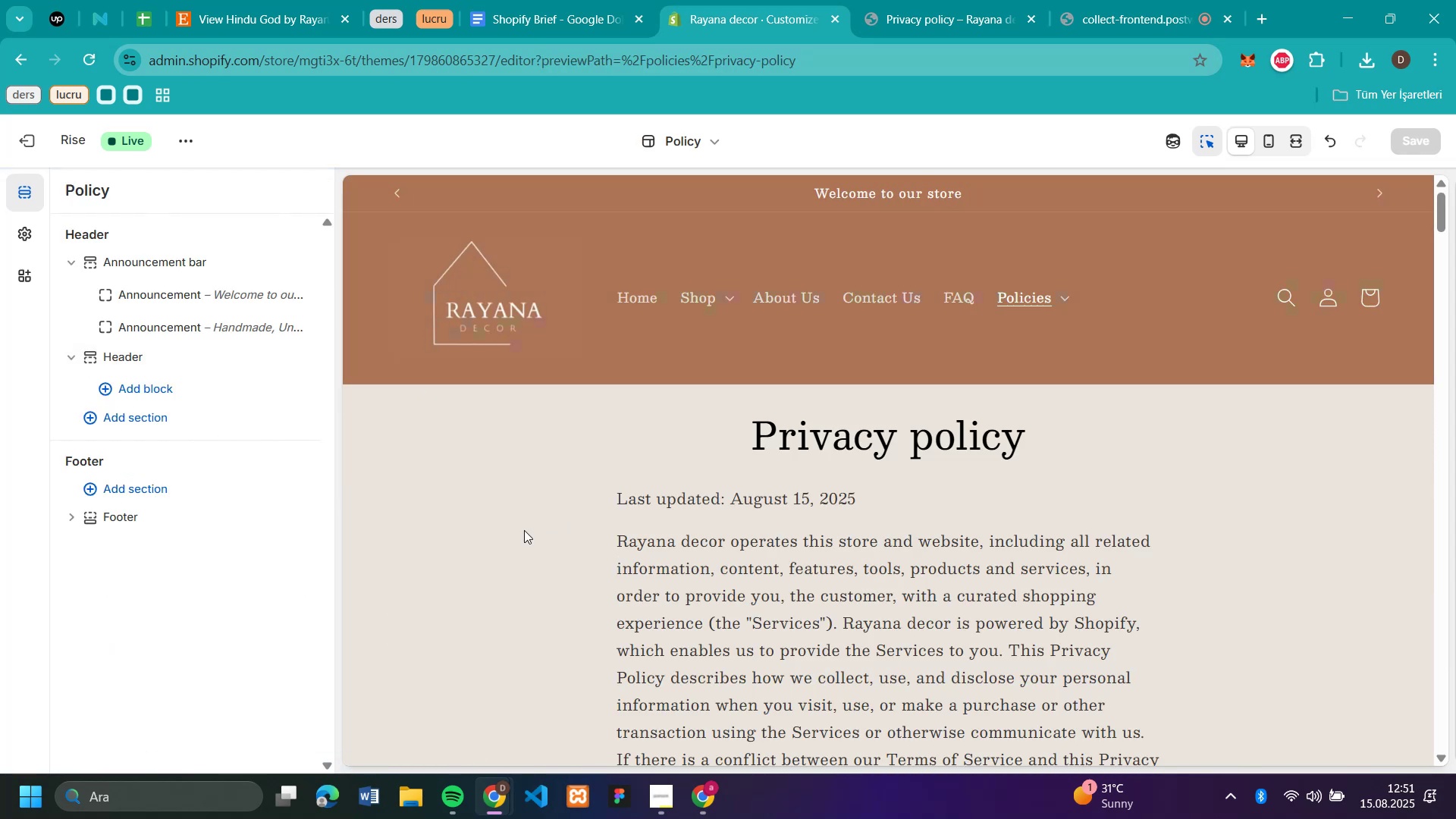 
scroll: coordinate [1244, 523], scroll_direction: none, amount: 0.0
 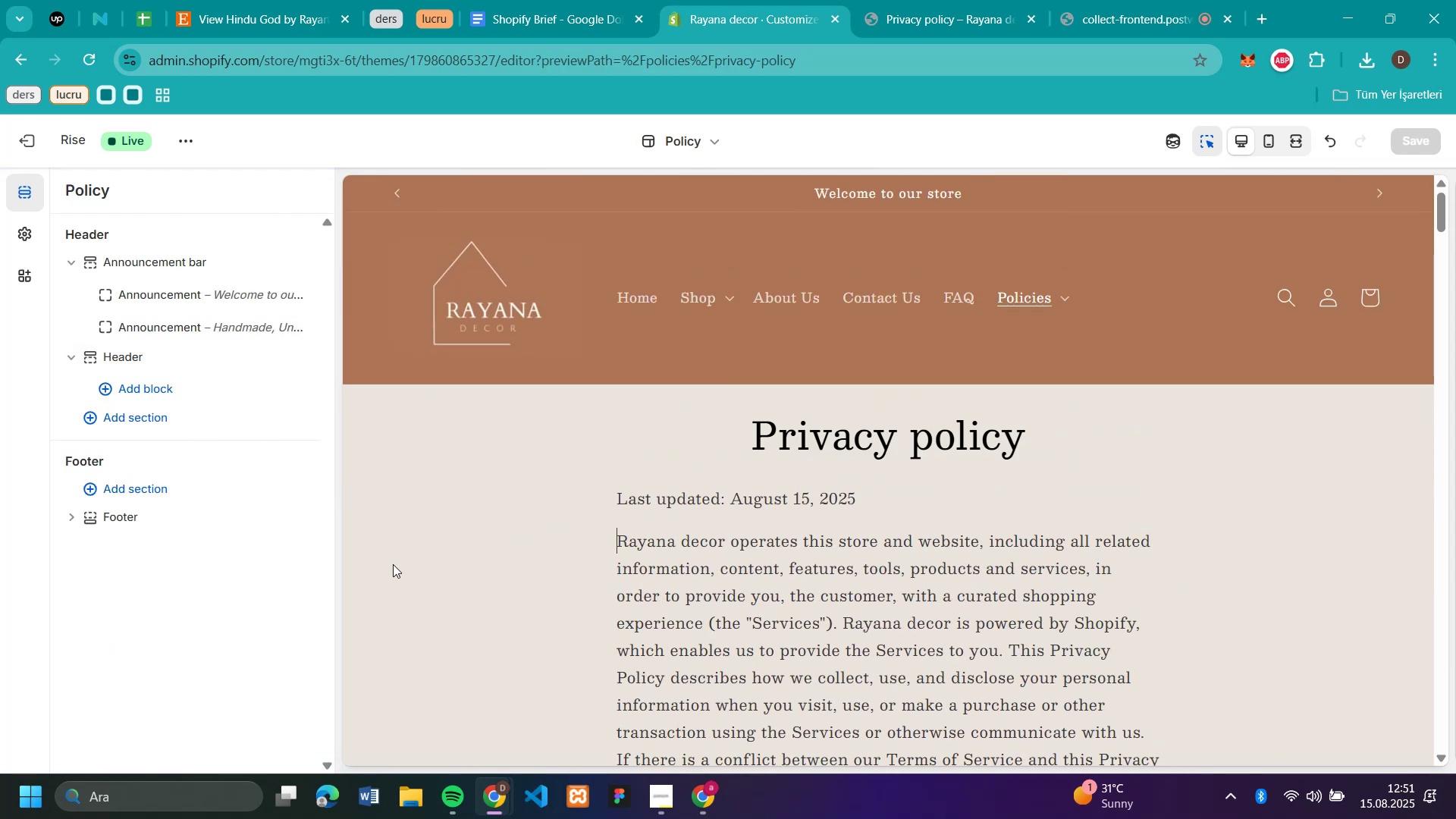 
left_click([392, 564])
 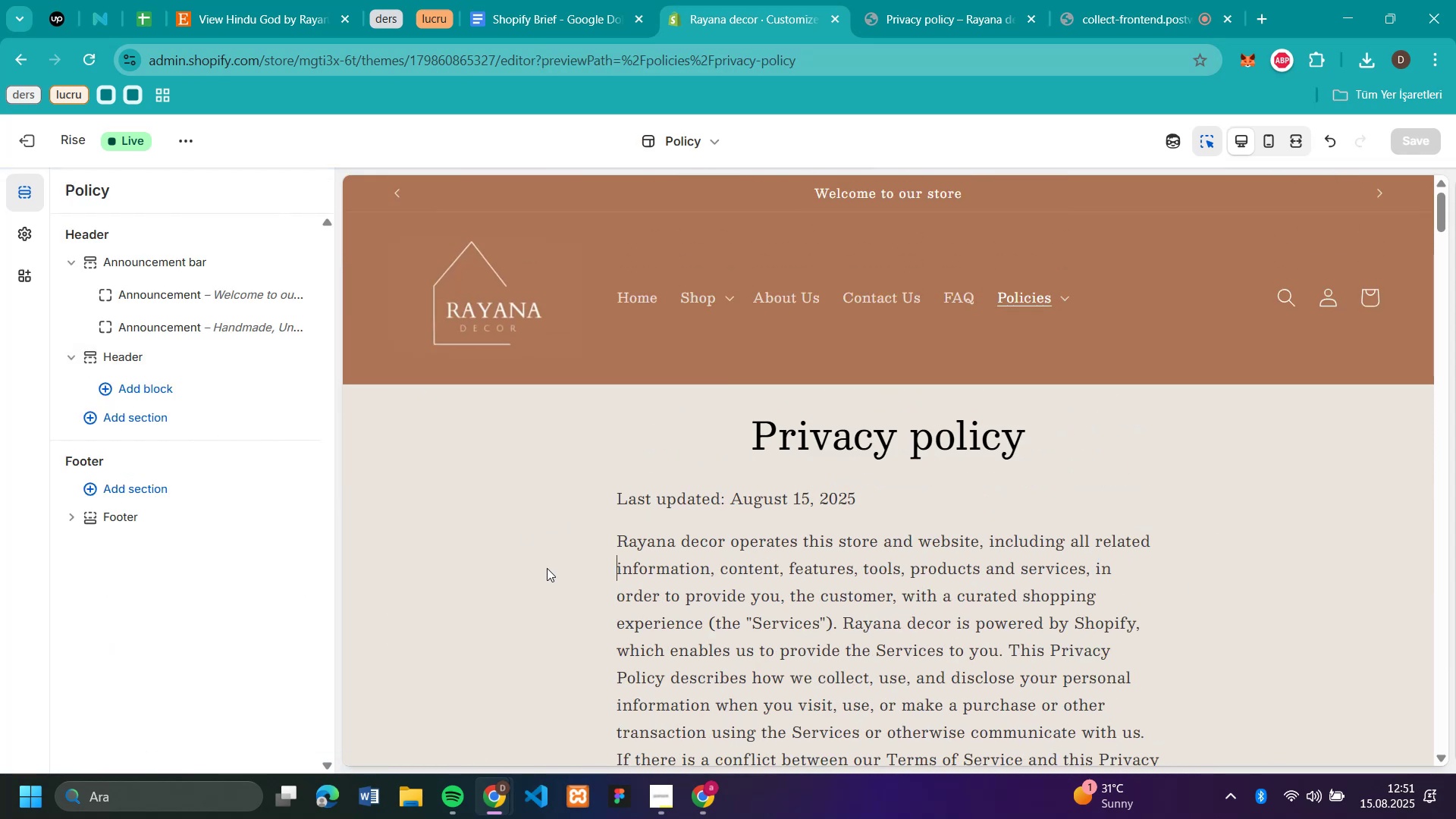 
left_click([547, 568])
 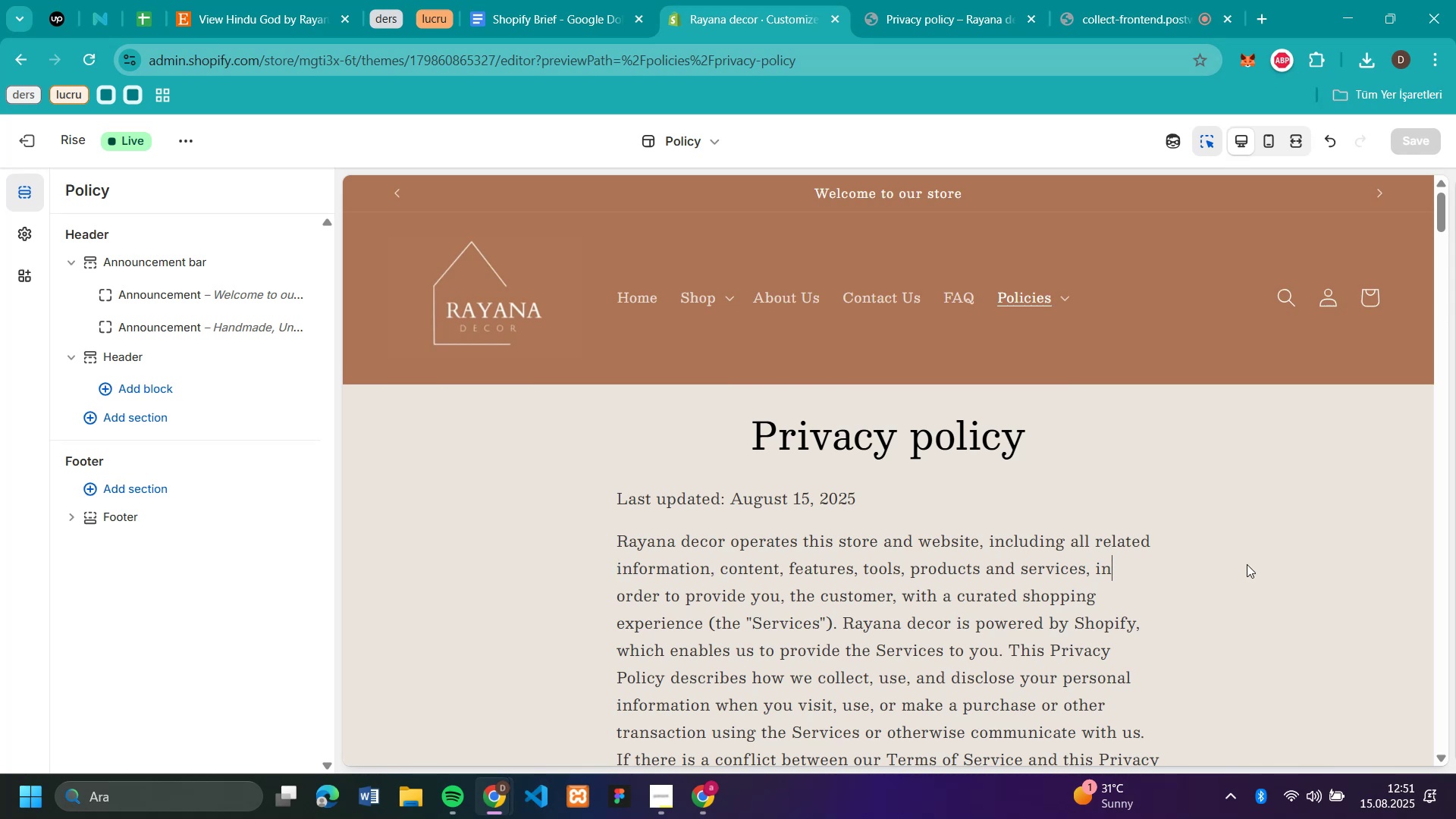 
double_click([917, 565])
 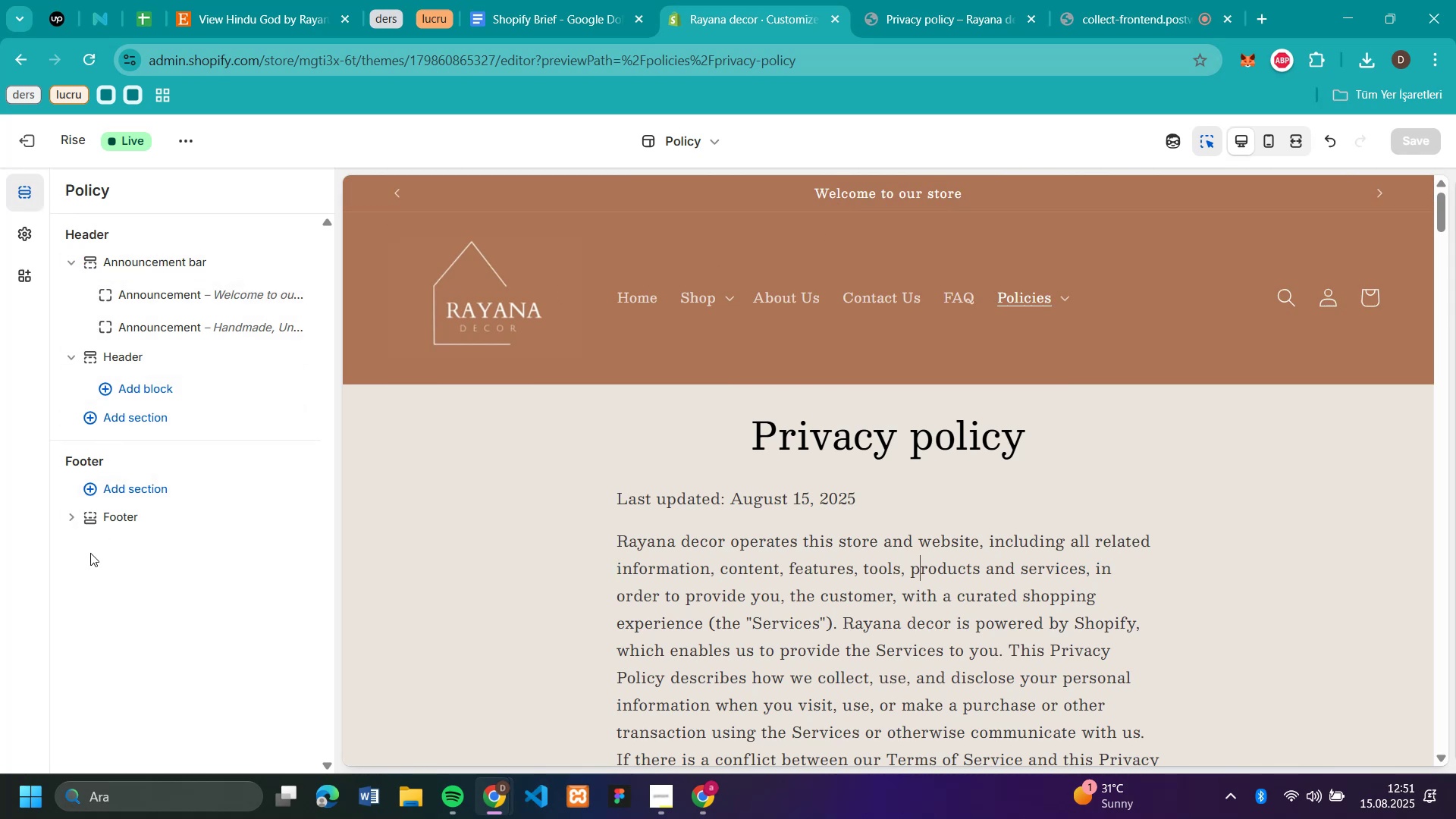 
wait(5.64)
 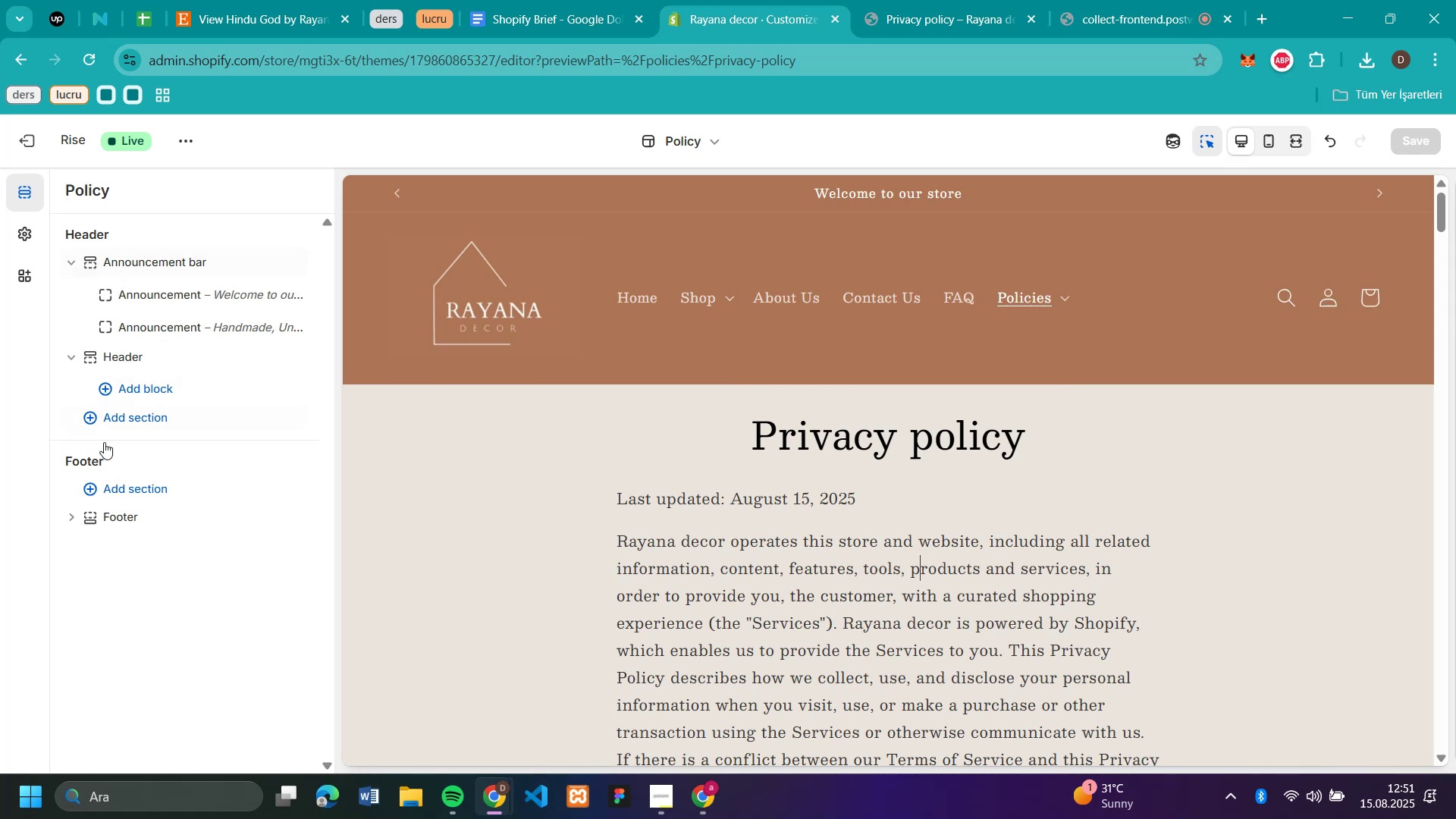 
scroll: coordinate [129, 488], scroll_direction: down, amount: 11.0
 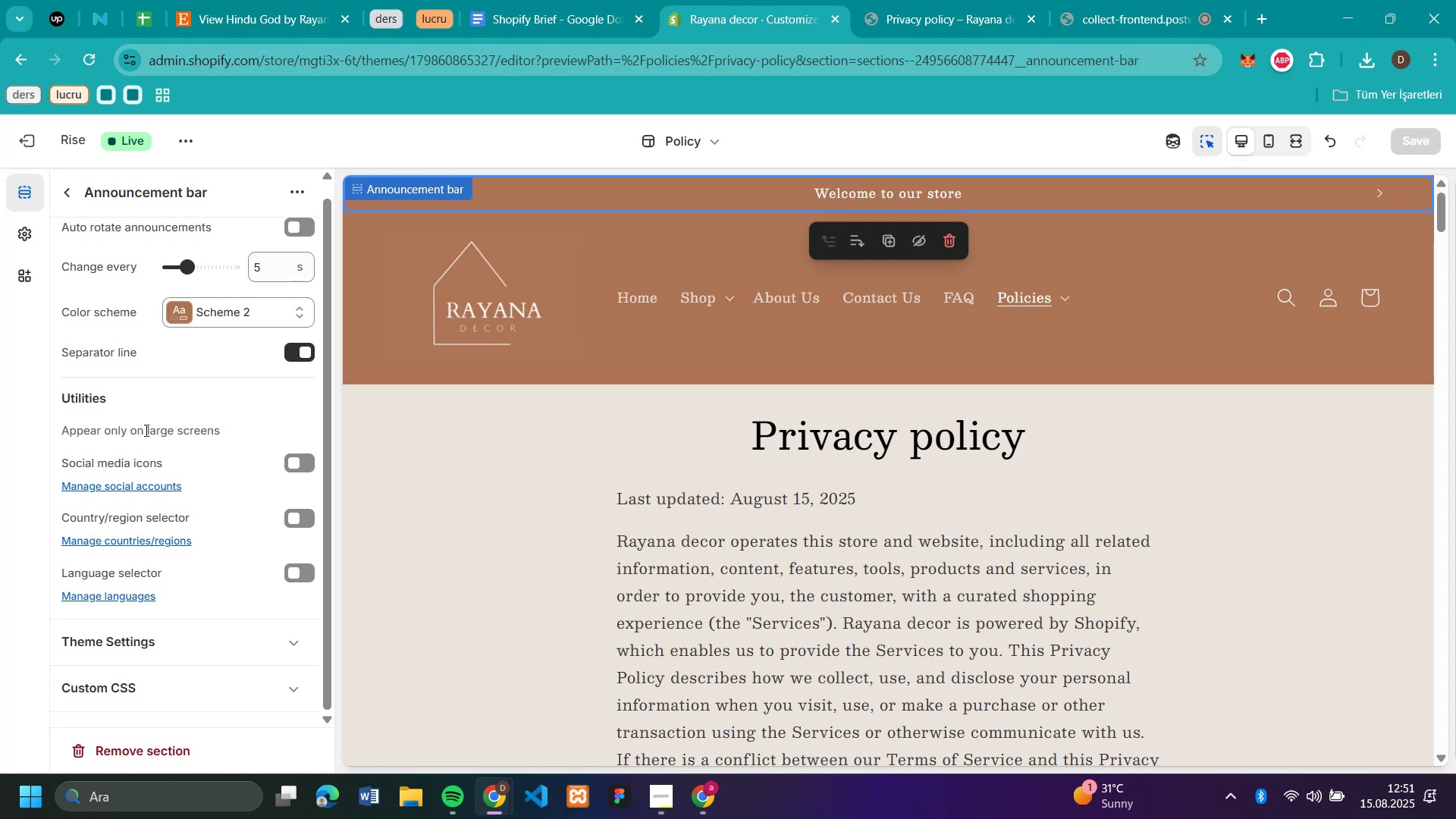 
scroll: coordinate [146, 425], scroll_direction: up, amount: 2.0
 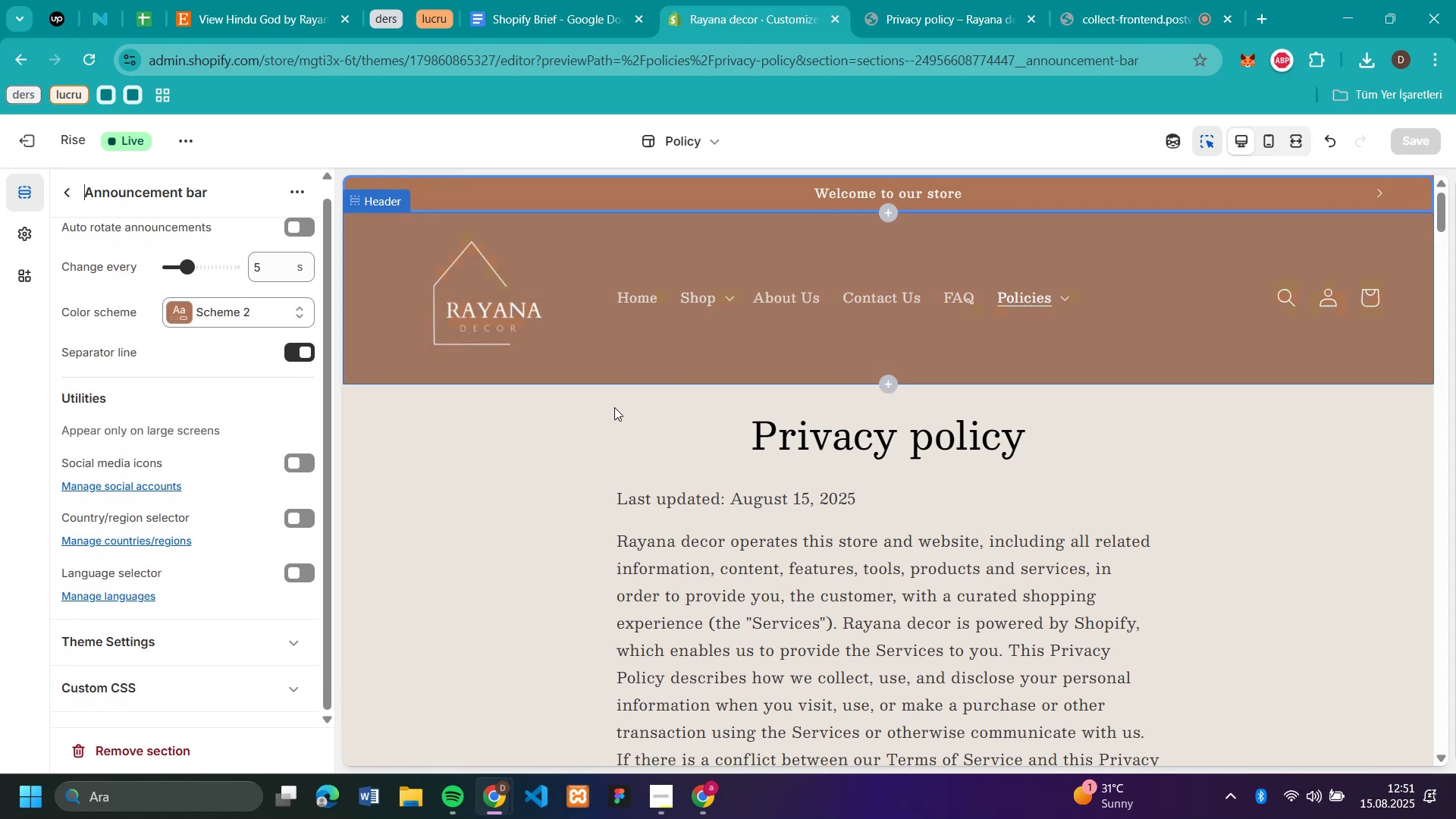 
left_click([478, 487])
 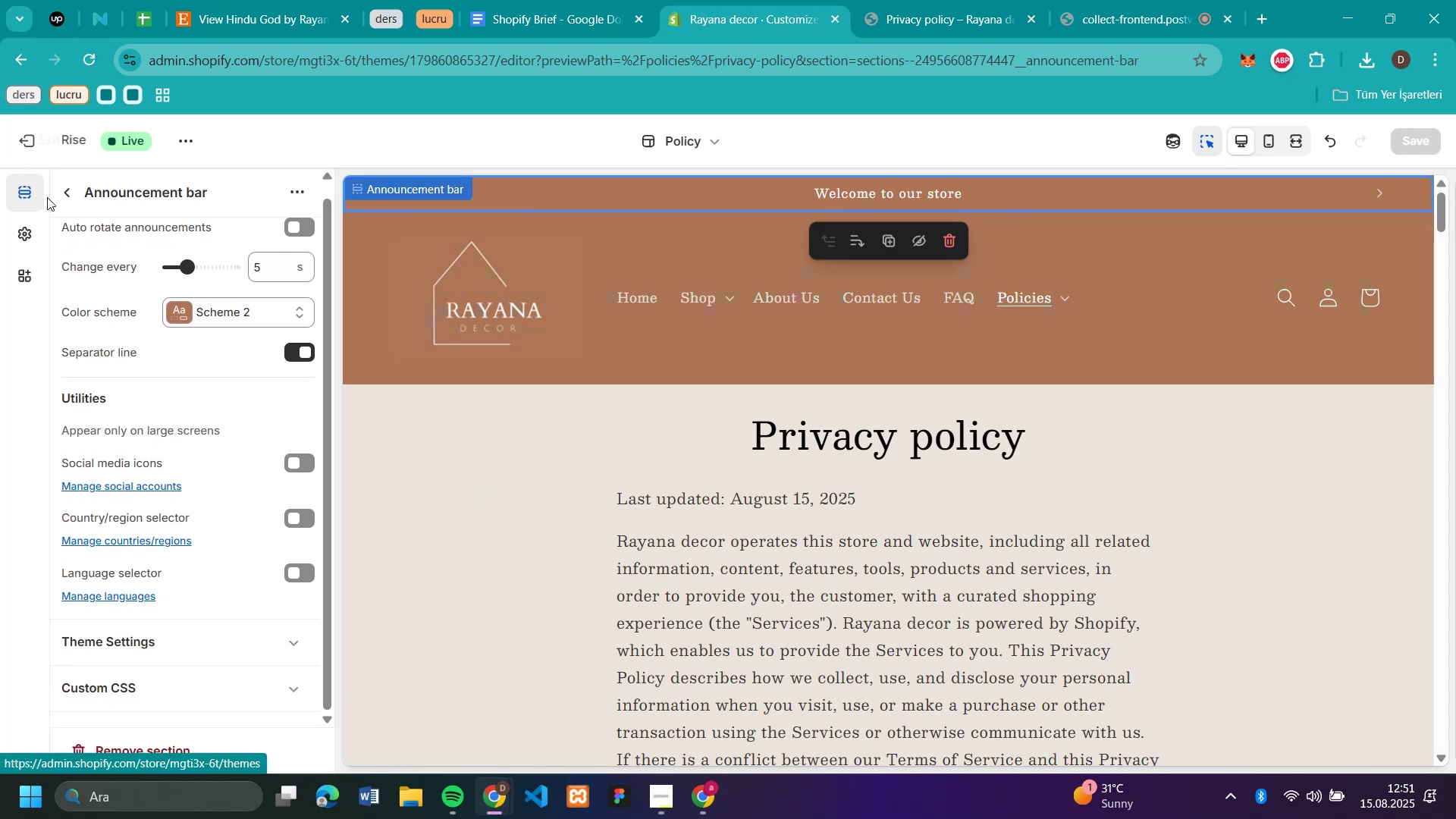 
left_click([61, 202])
 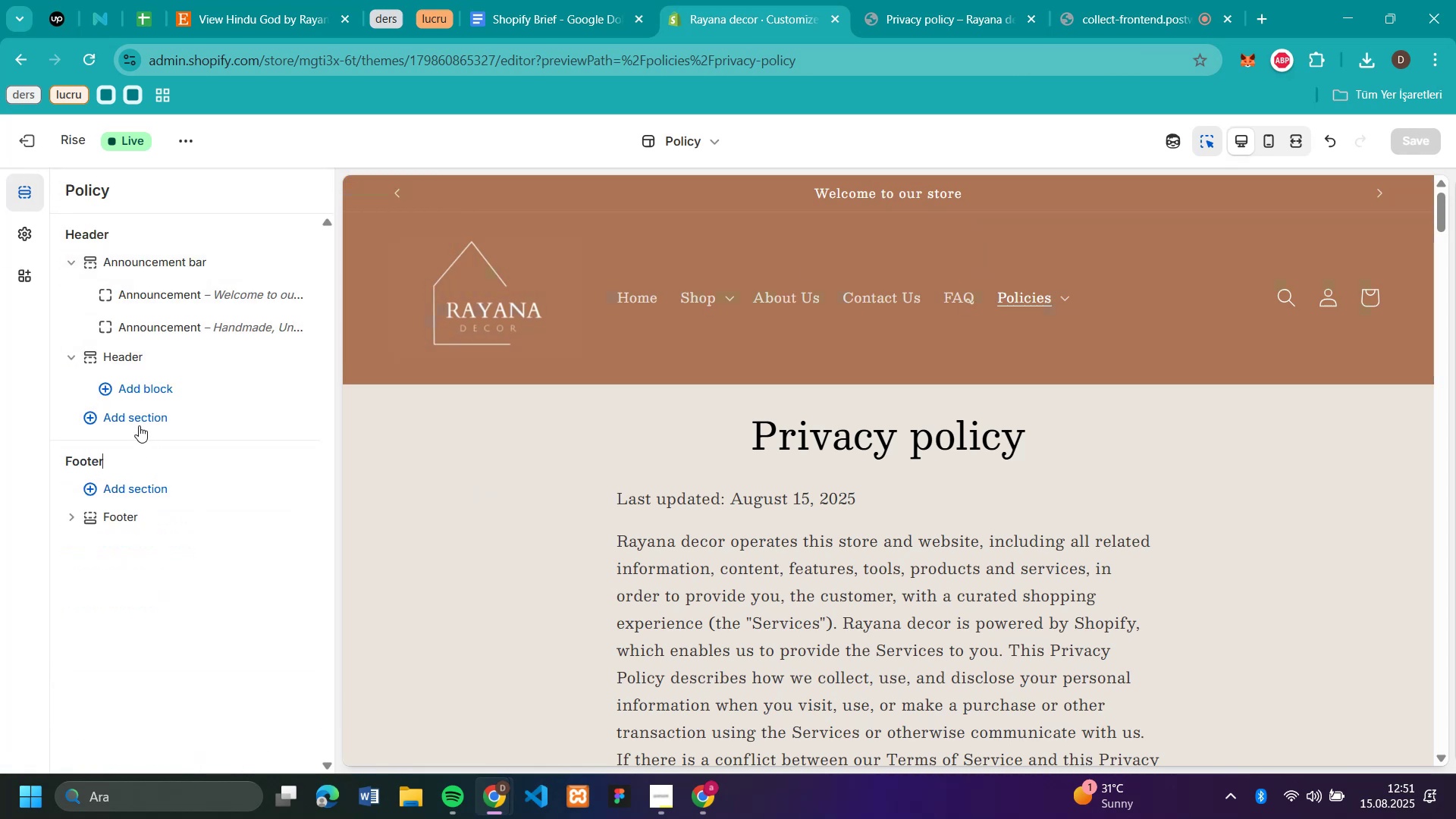 
left_click([133, 354])
 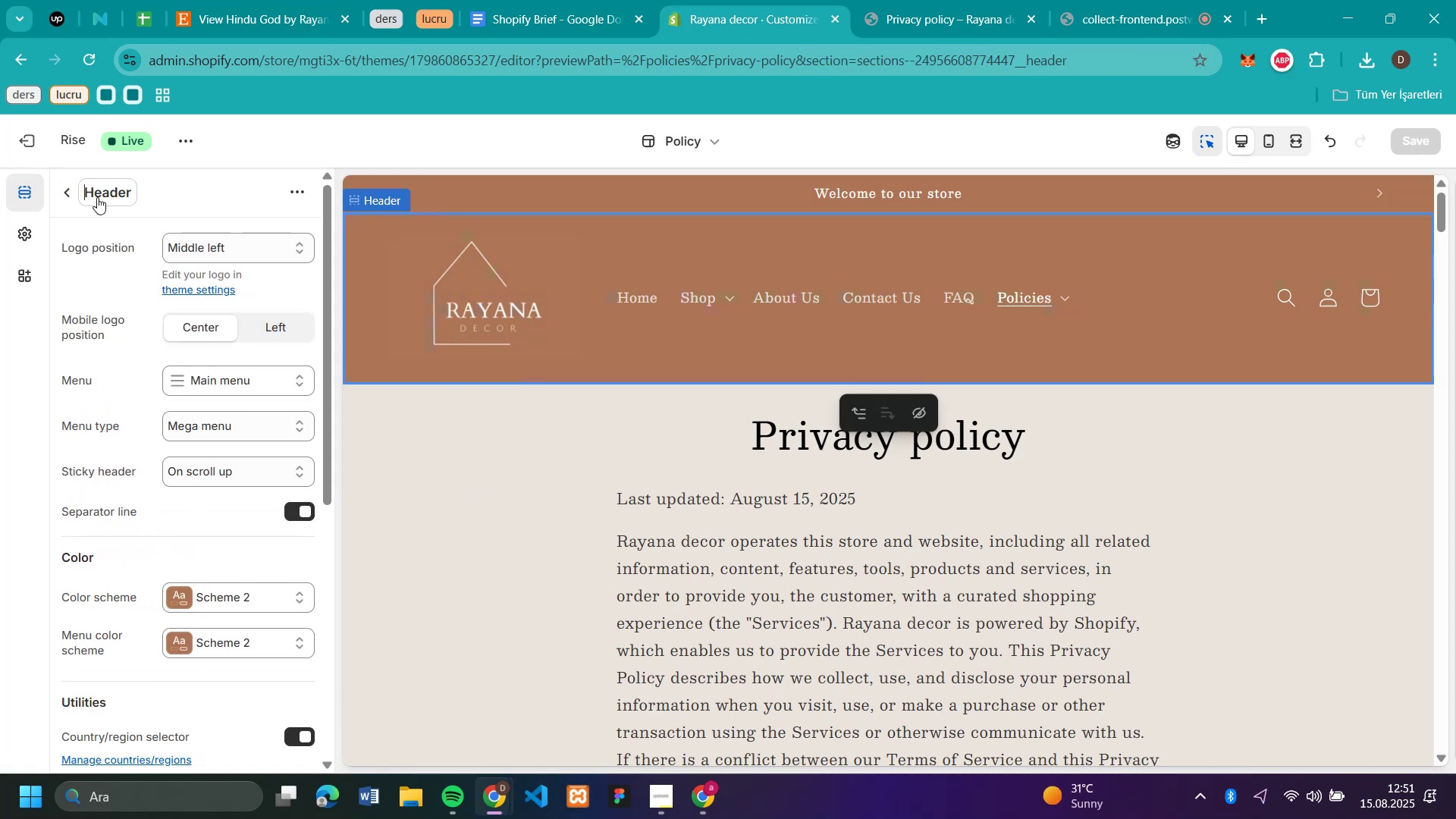 
left_click([59, 199])
 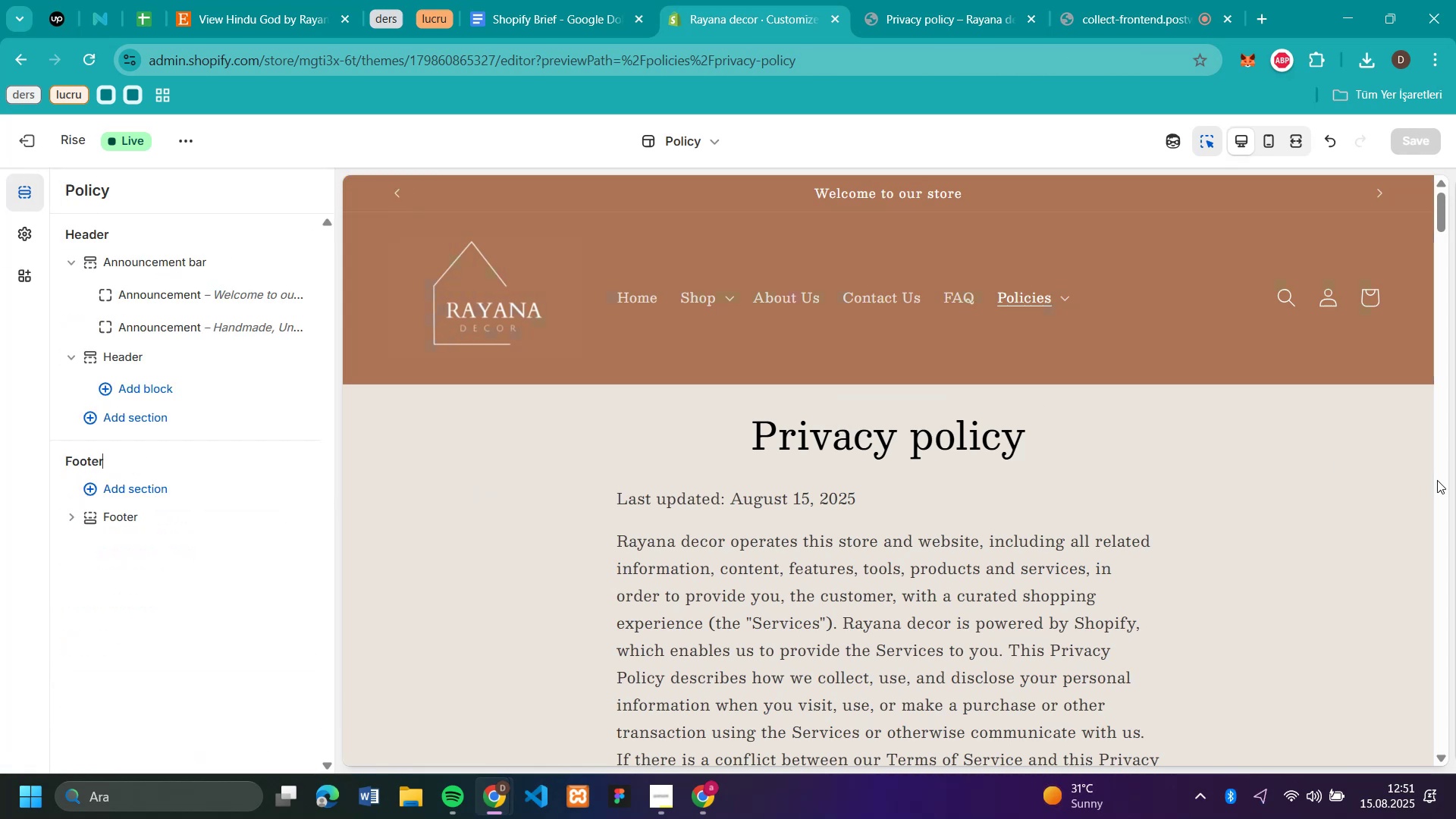 
scroll: coordinate [699, 445], scroll_direction: up, amount: 4.0
 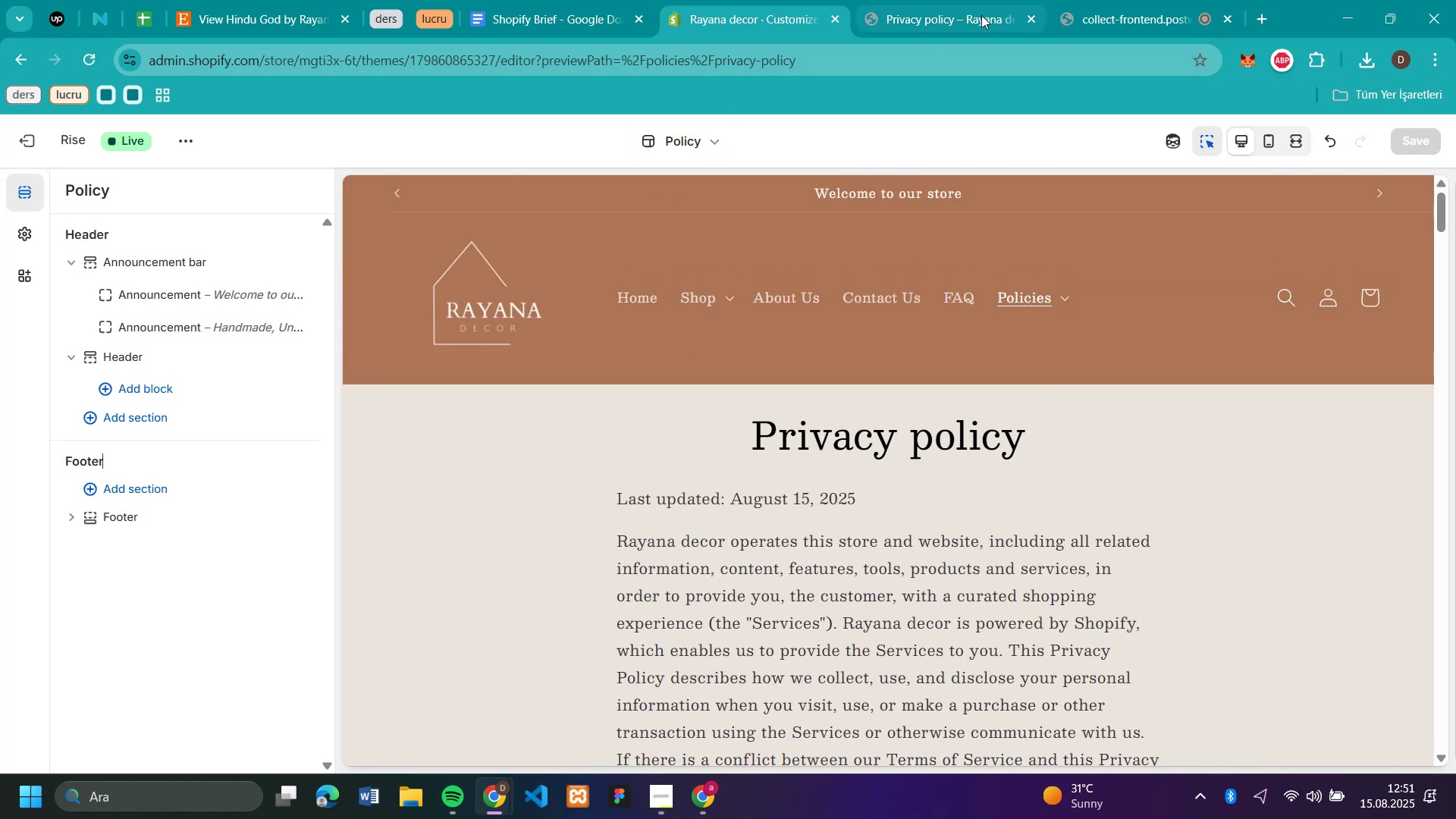 
left_click([911, 11])
 